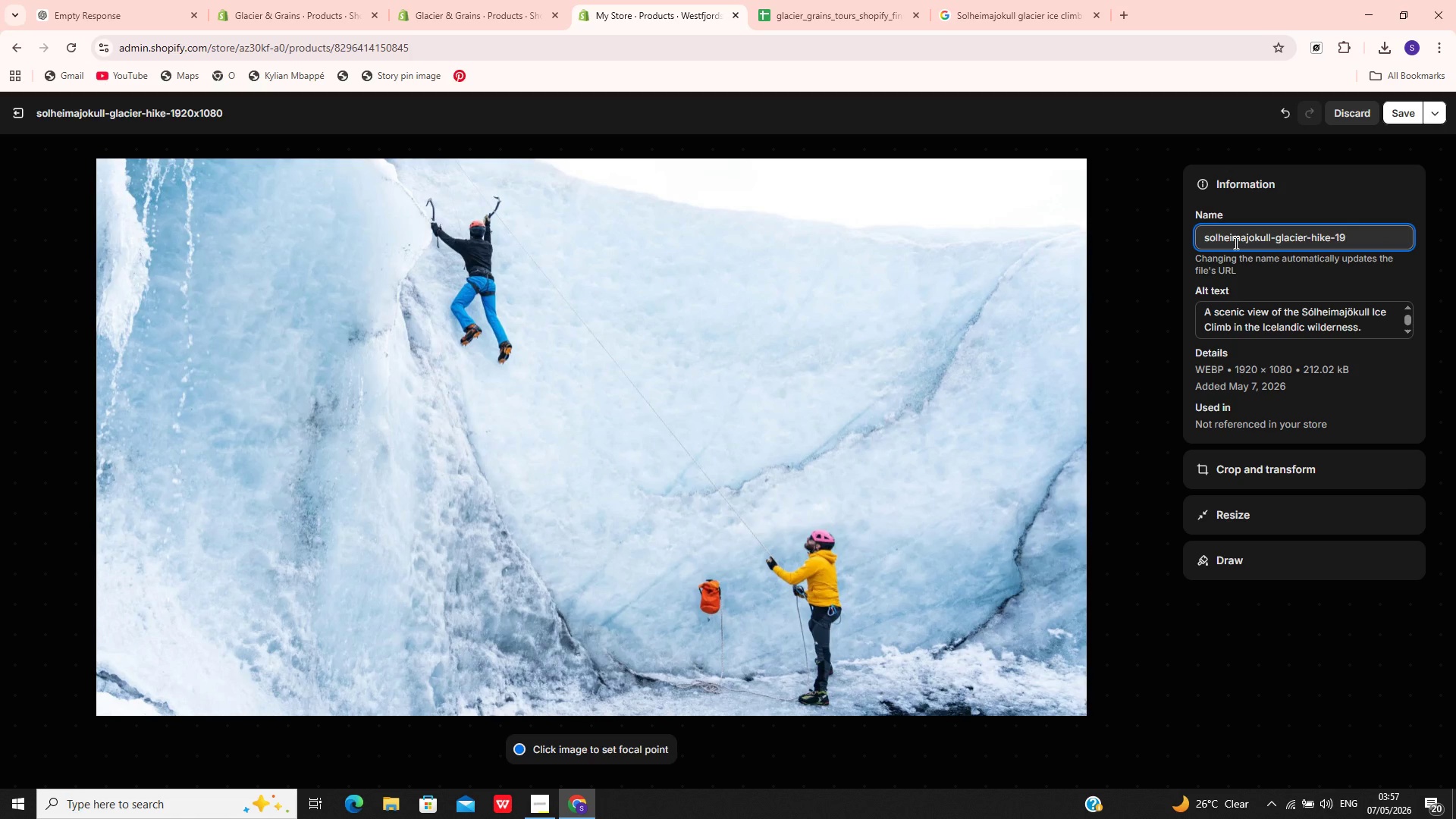 
key(Backspace)
 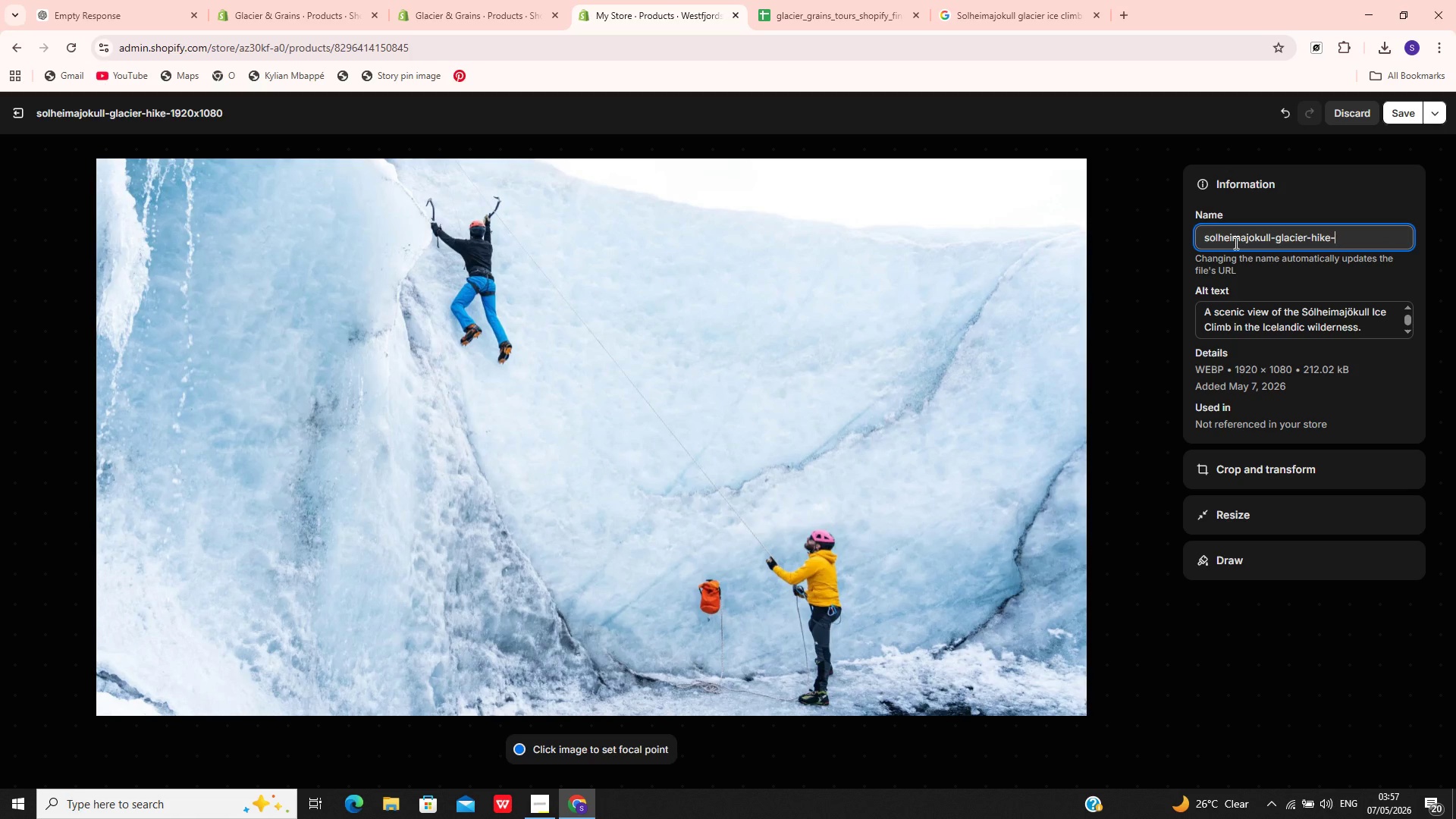 
key(Backspace)
 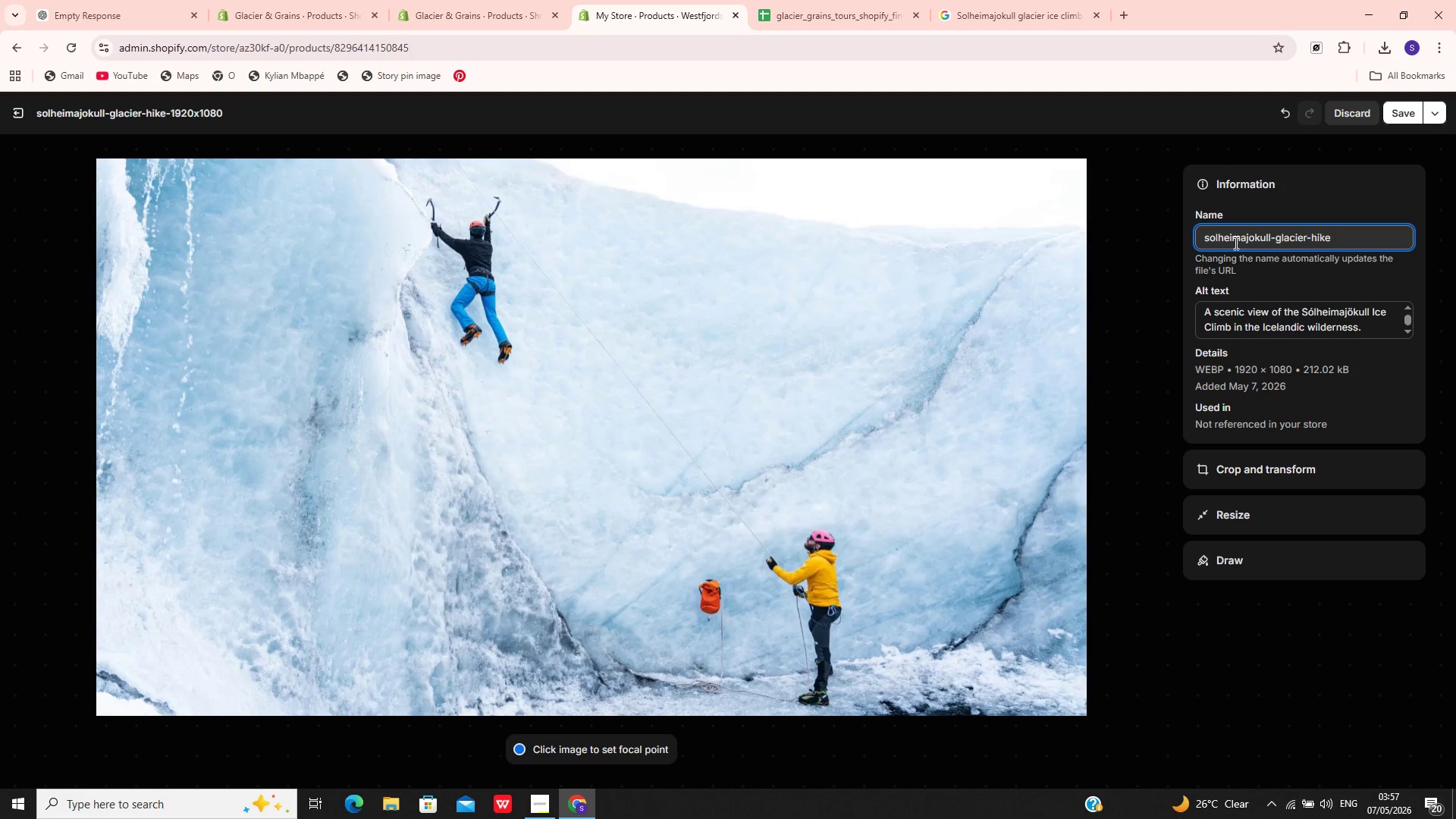 
key(Backspace)
 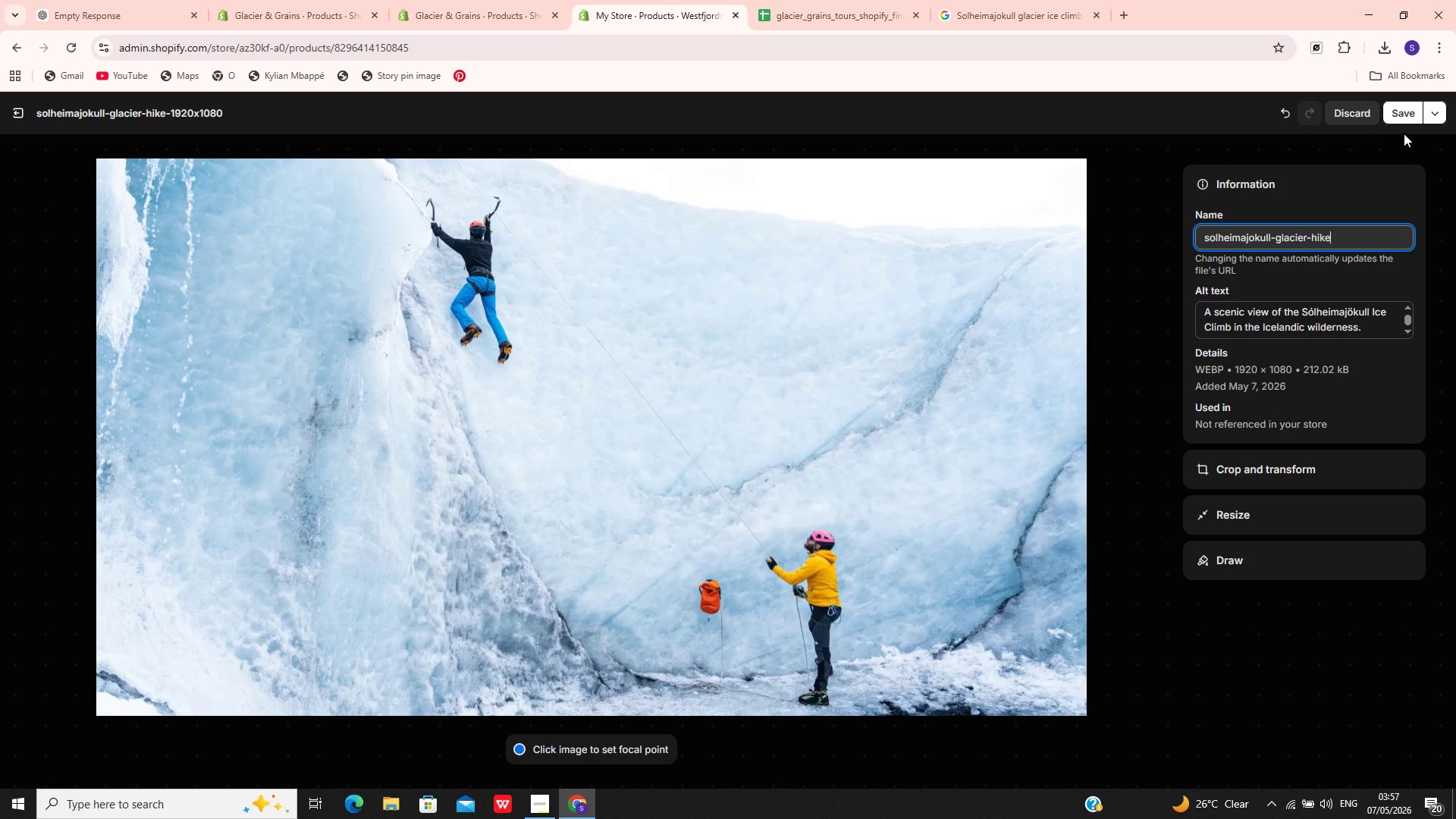 
left_click([1407, 117])
 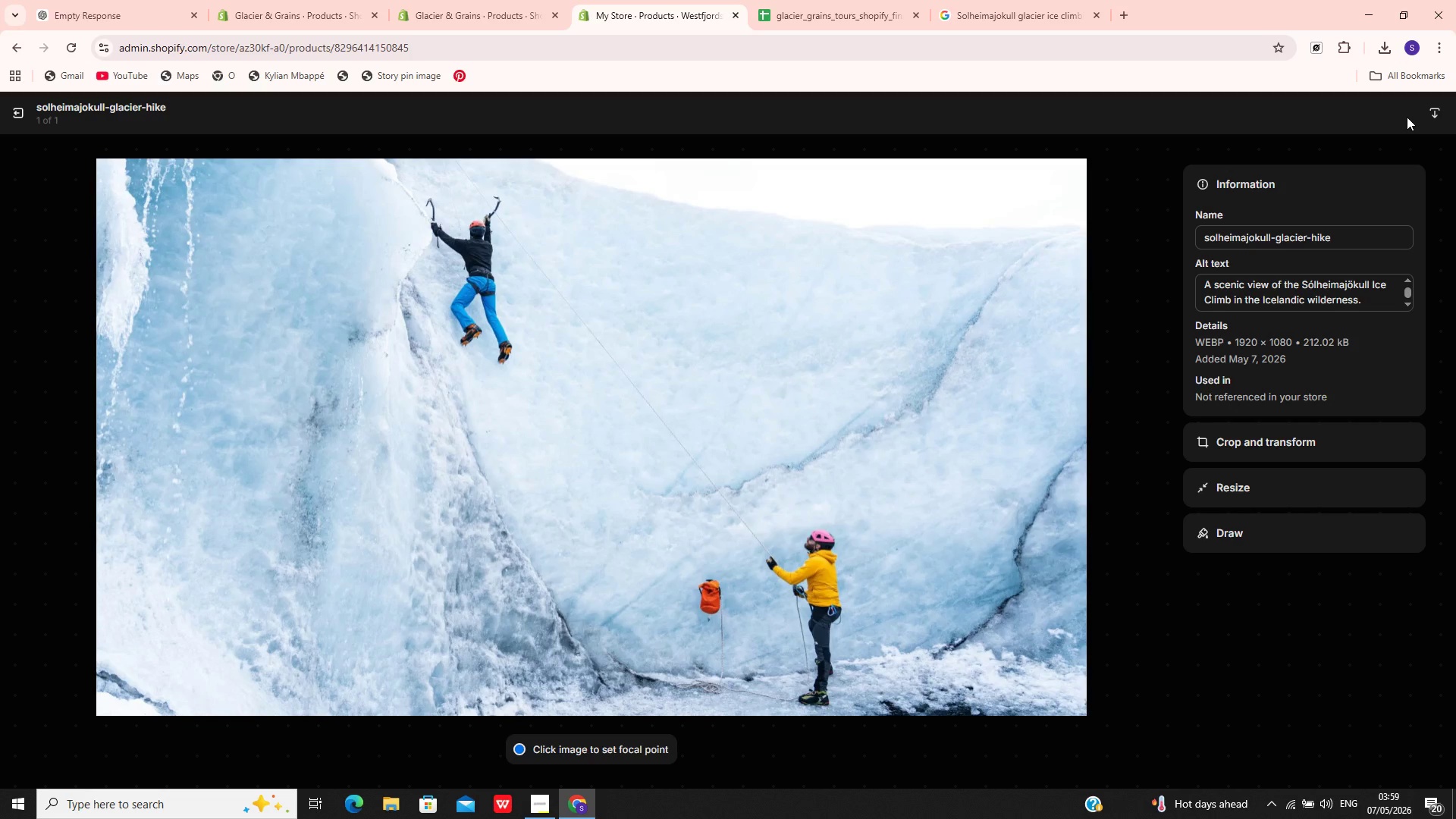 
wait(102.8)
 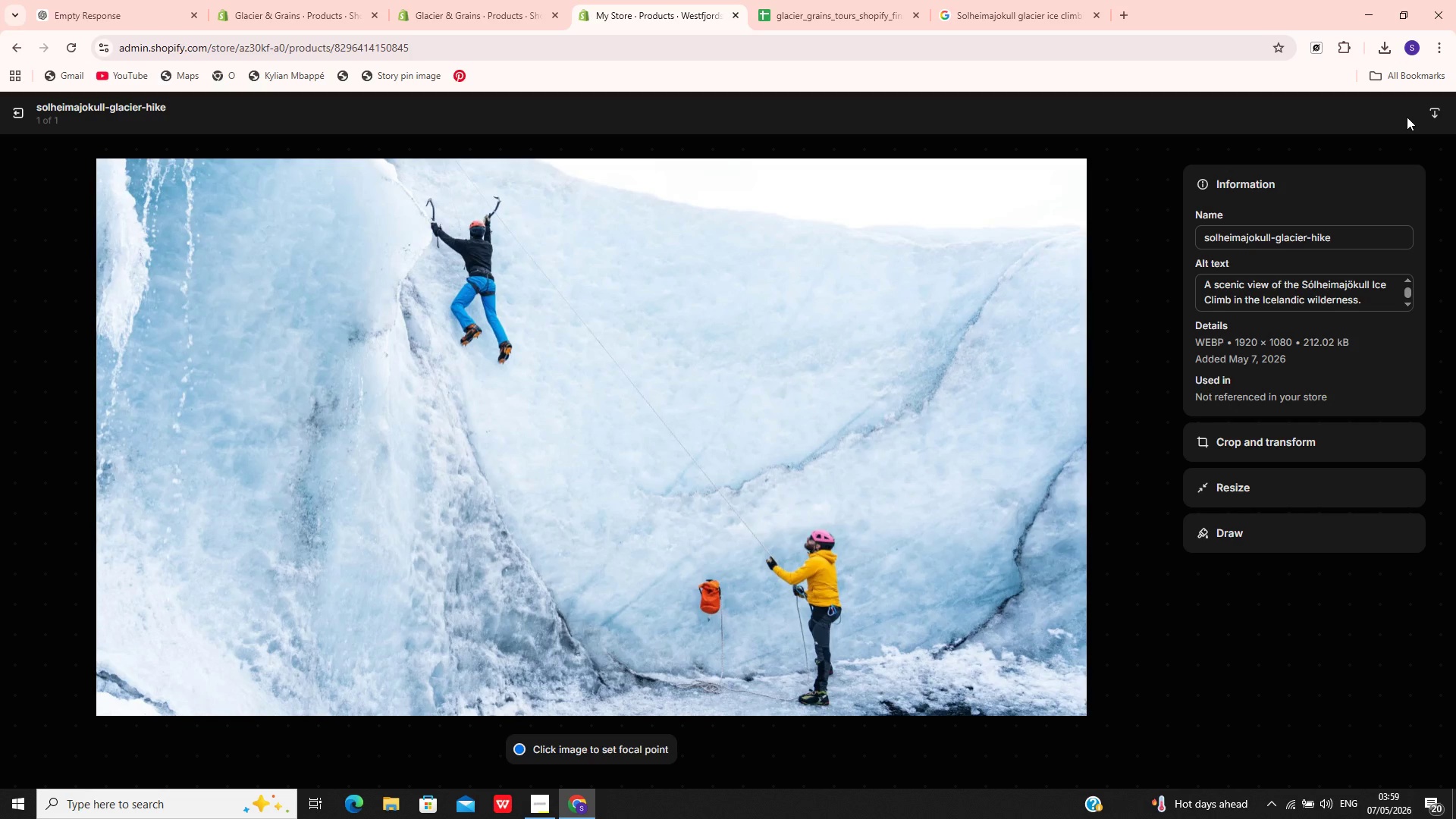 
left_click([24, 110])
 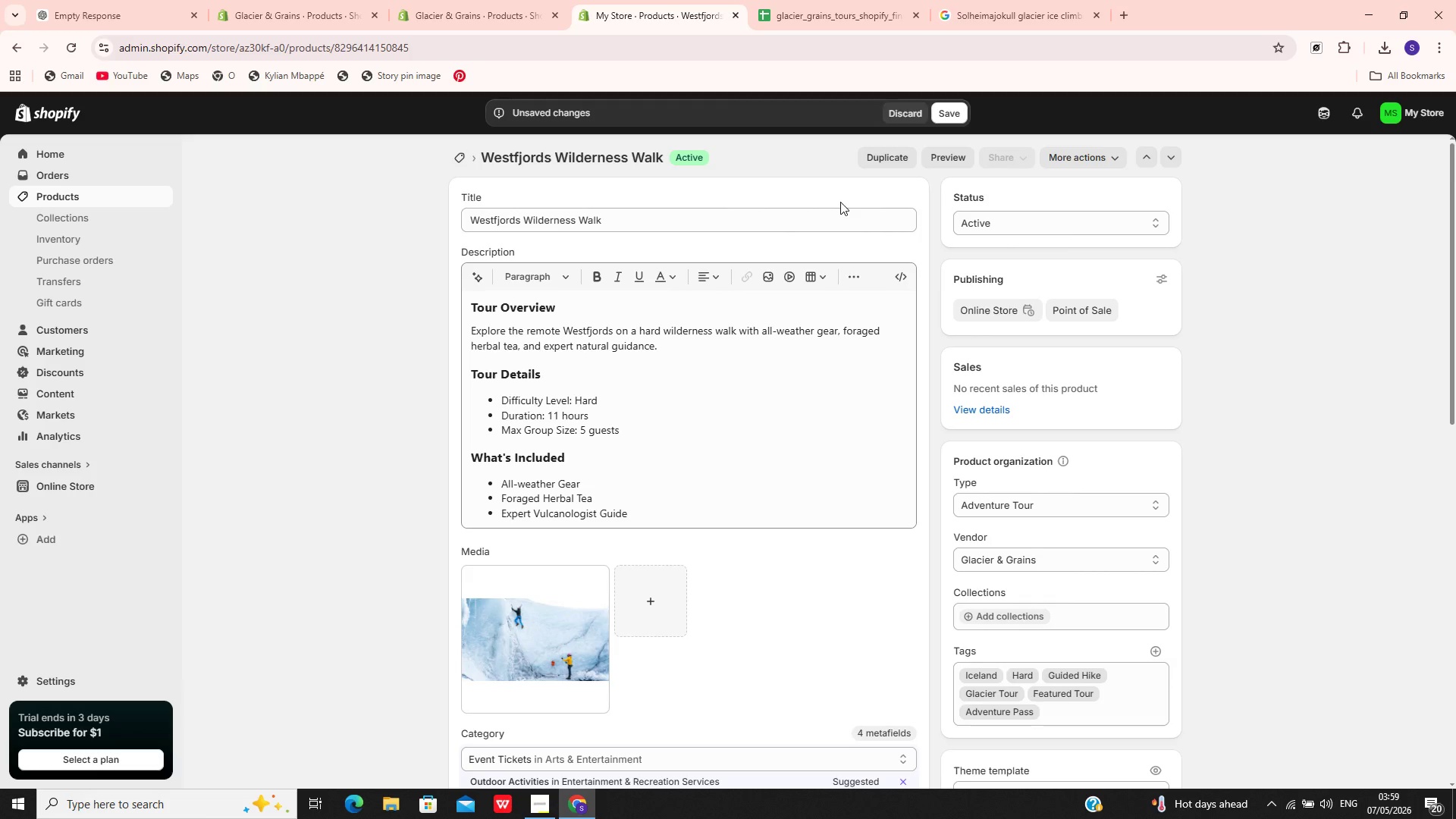 
left_click([950, 112])
 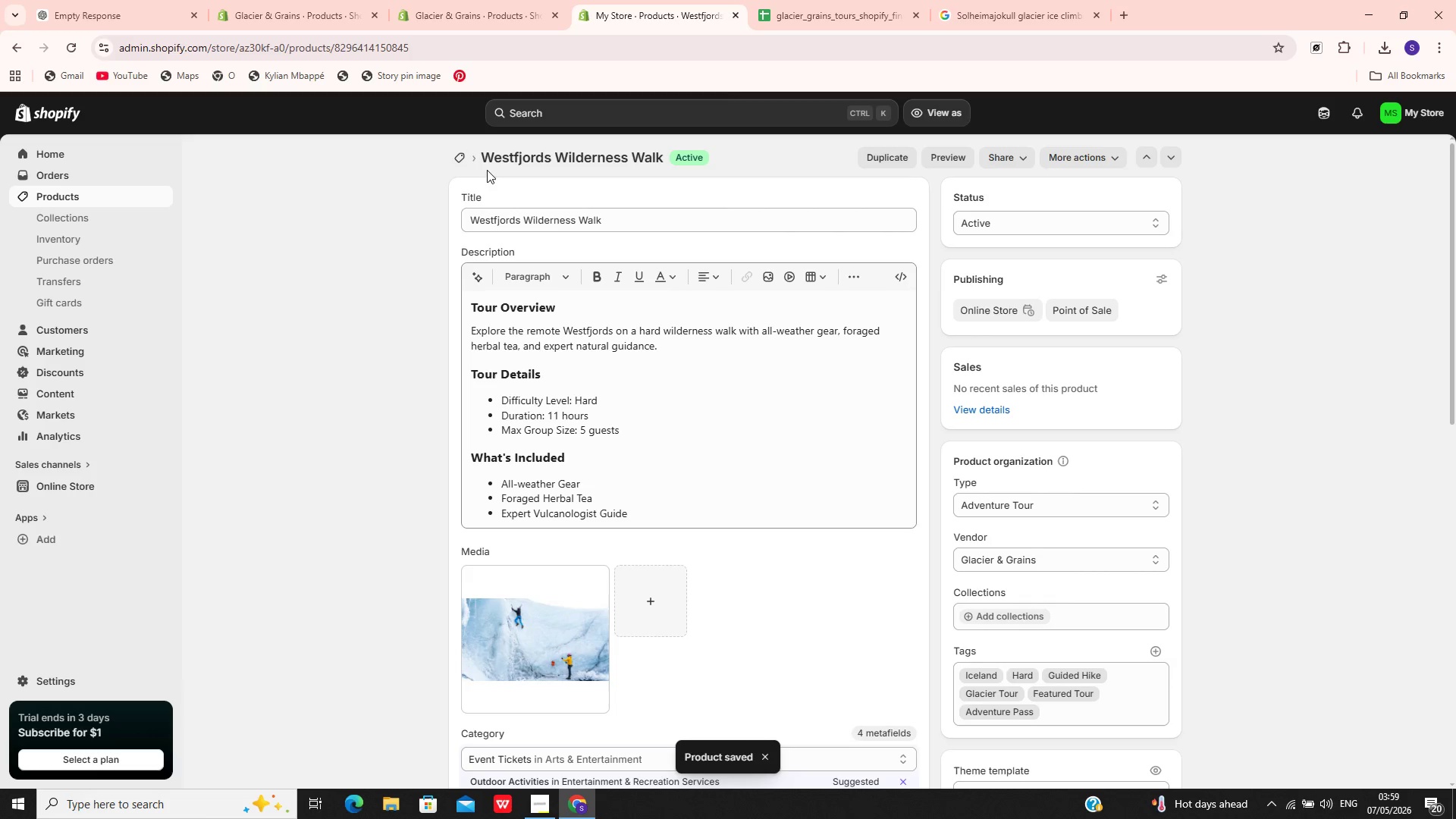 
wait(6.88)
 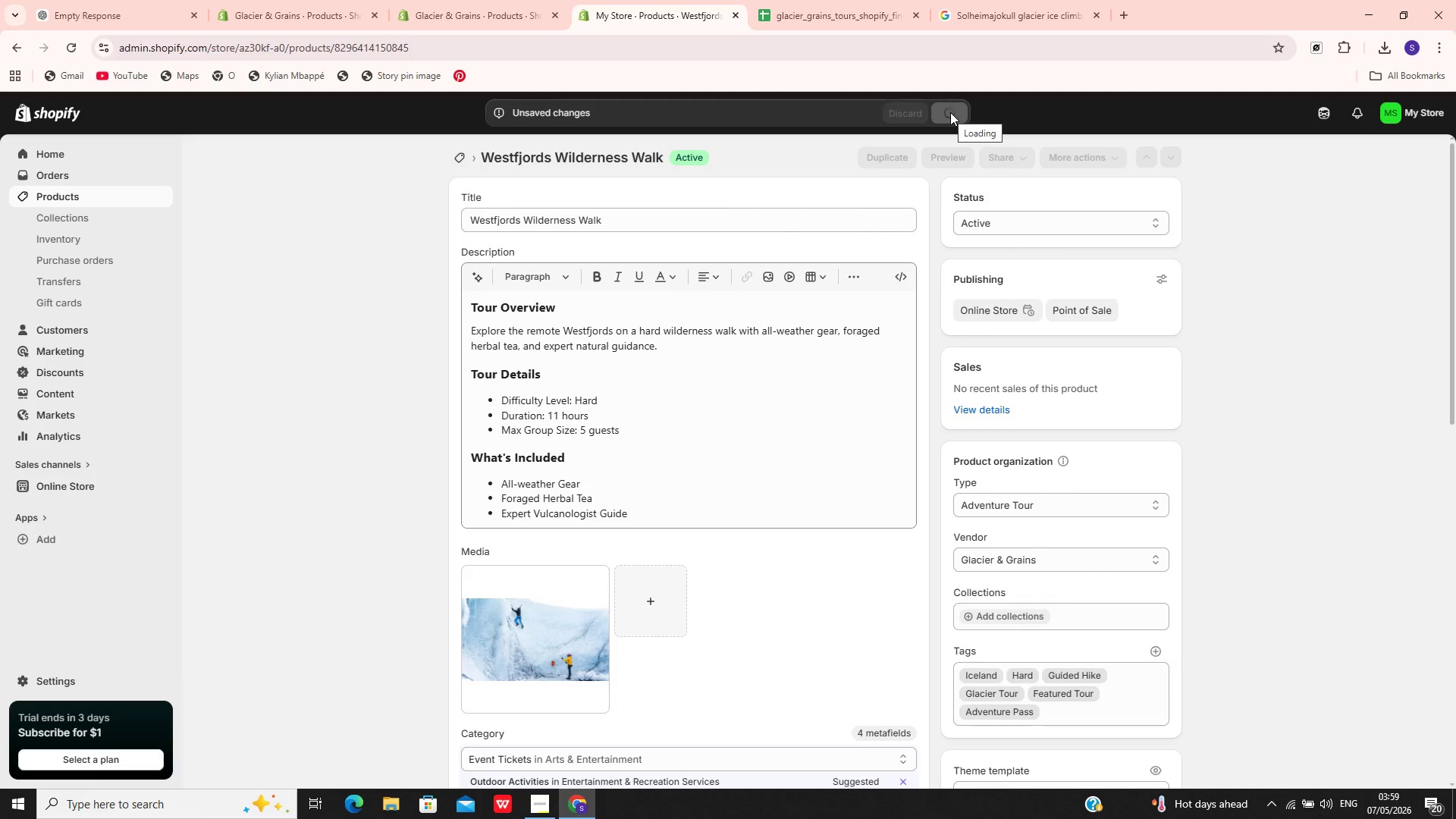 
left_click([93, 196])
 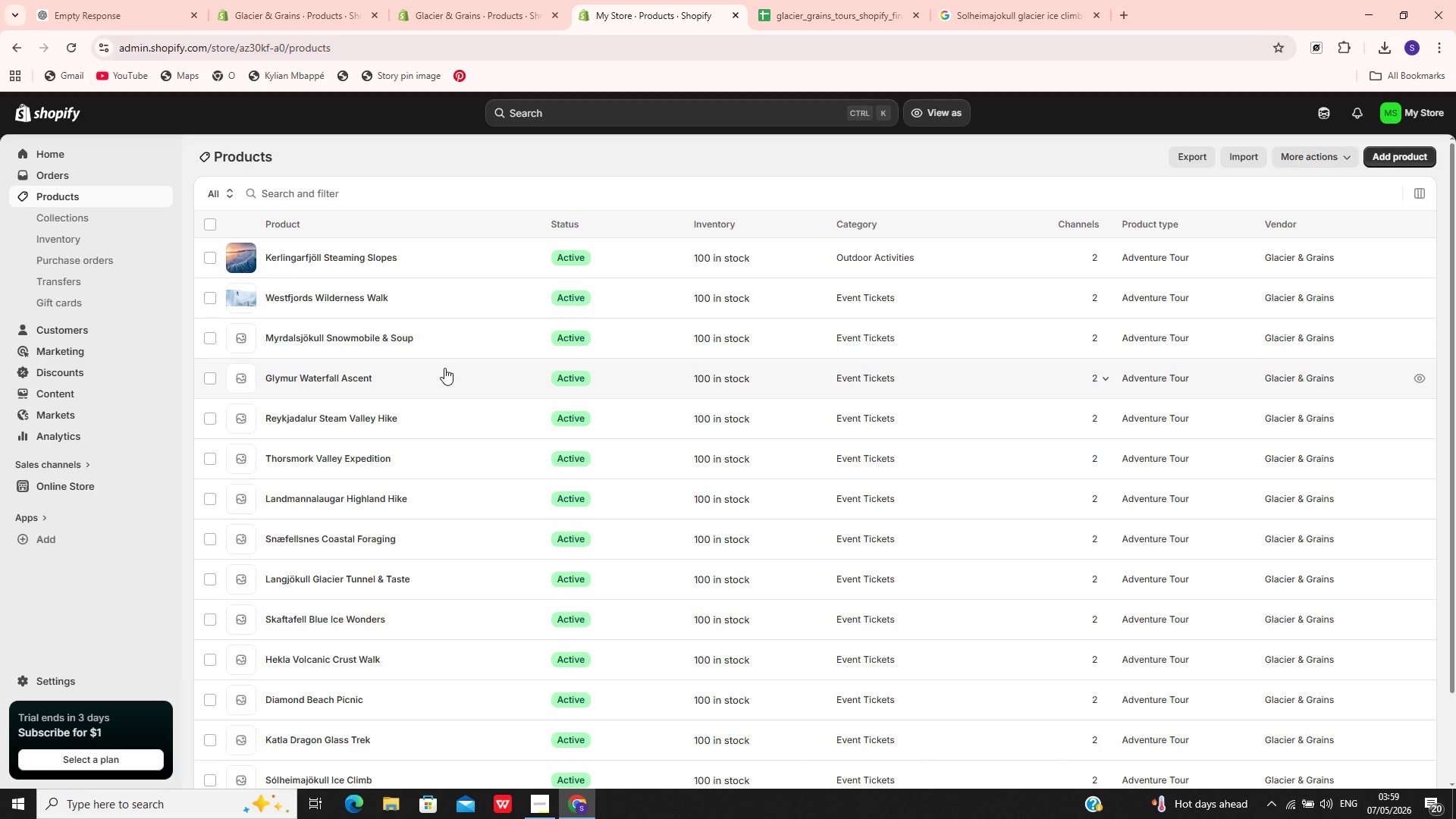 
wait(19.72)
 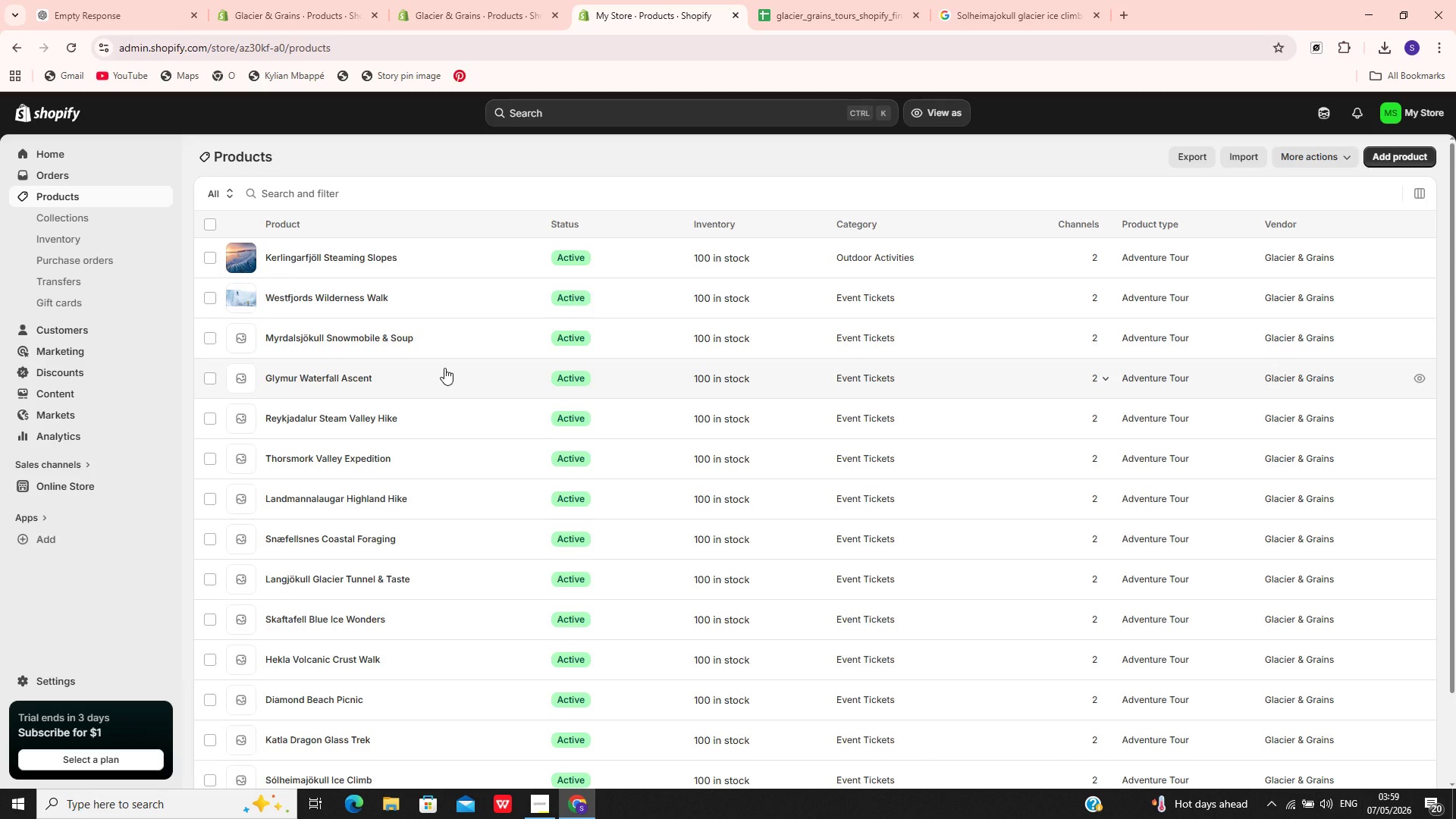 
left_click([460, 340])
 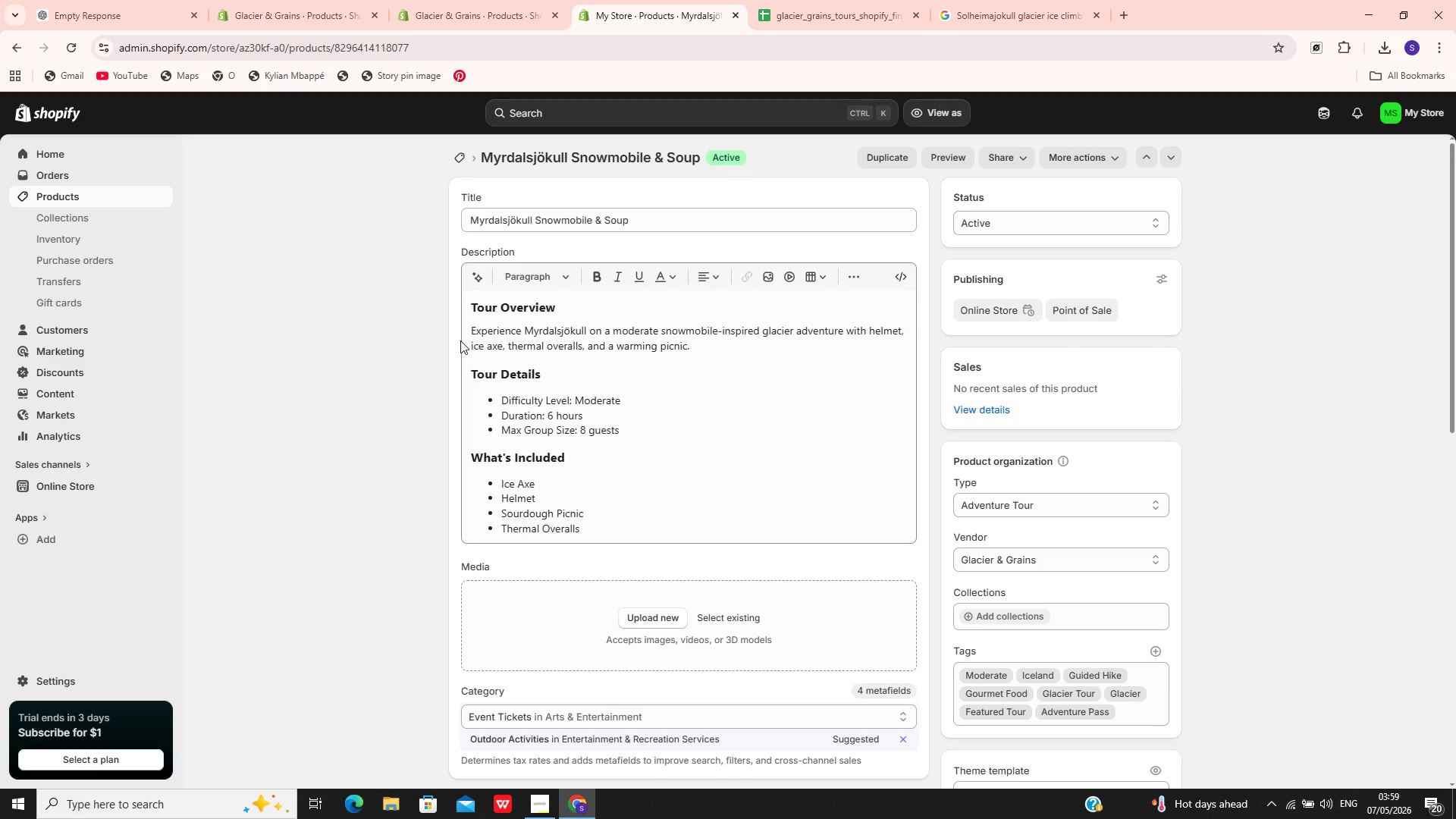 
wait(13.0)
 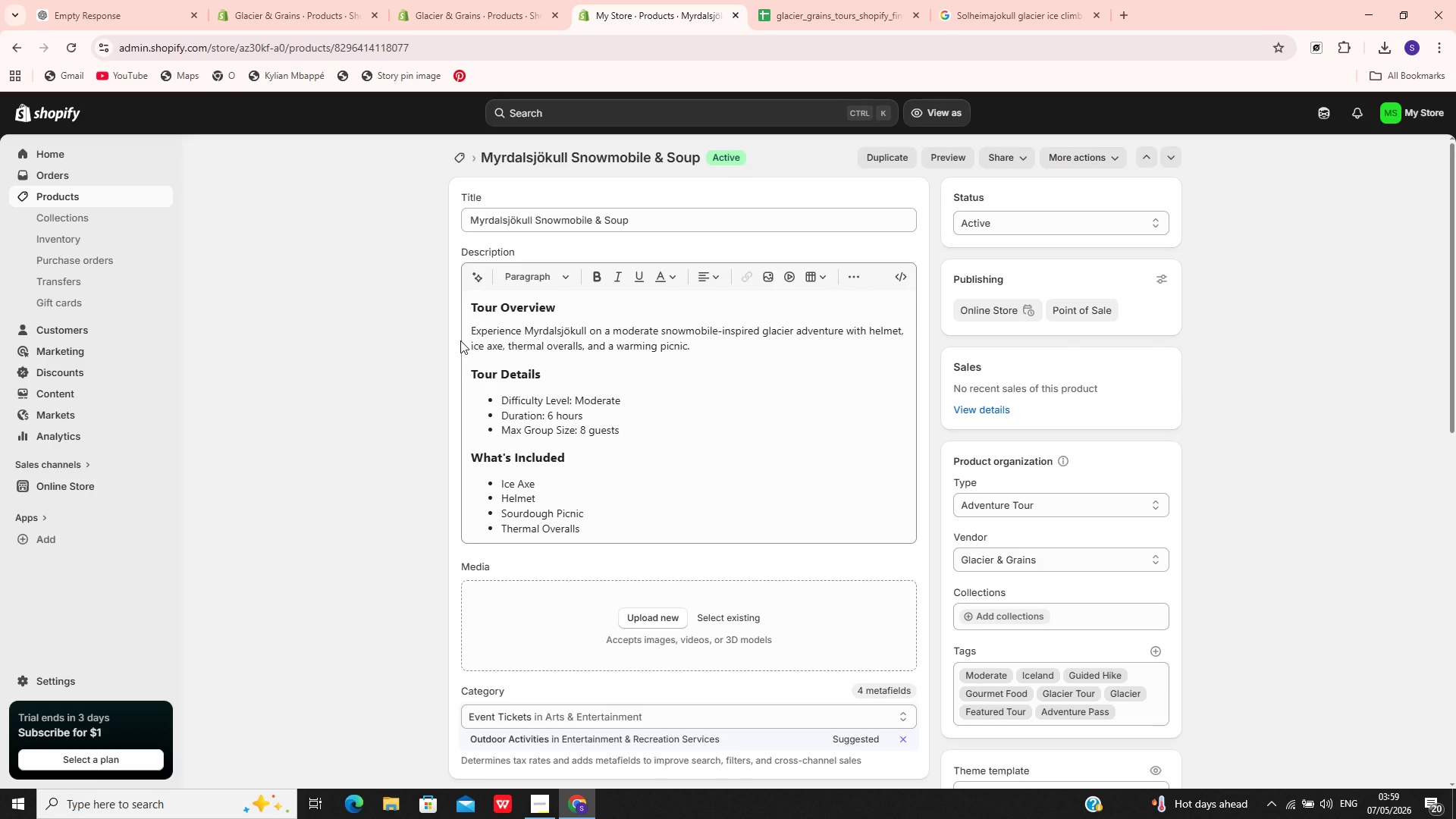 
left_click([554, 743])
 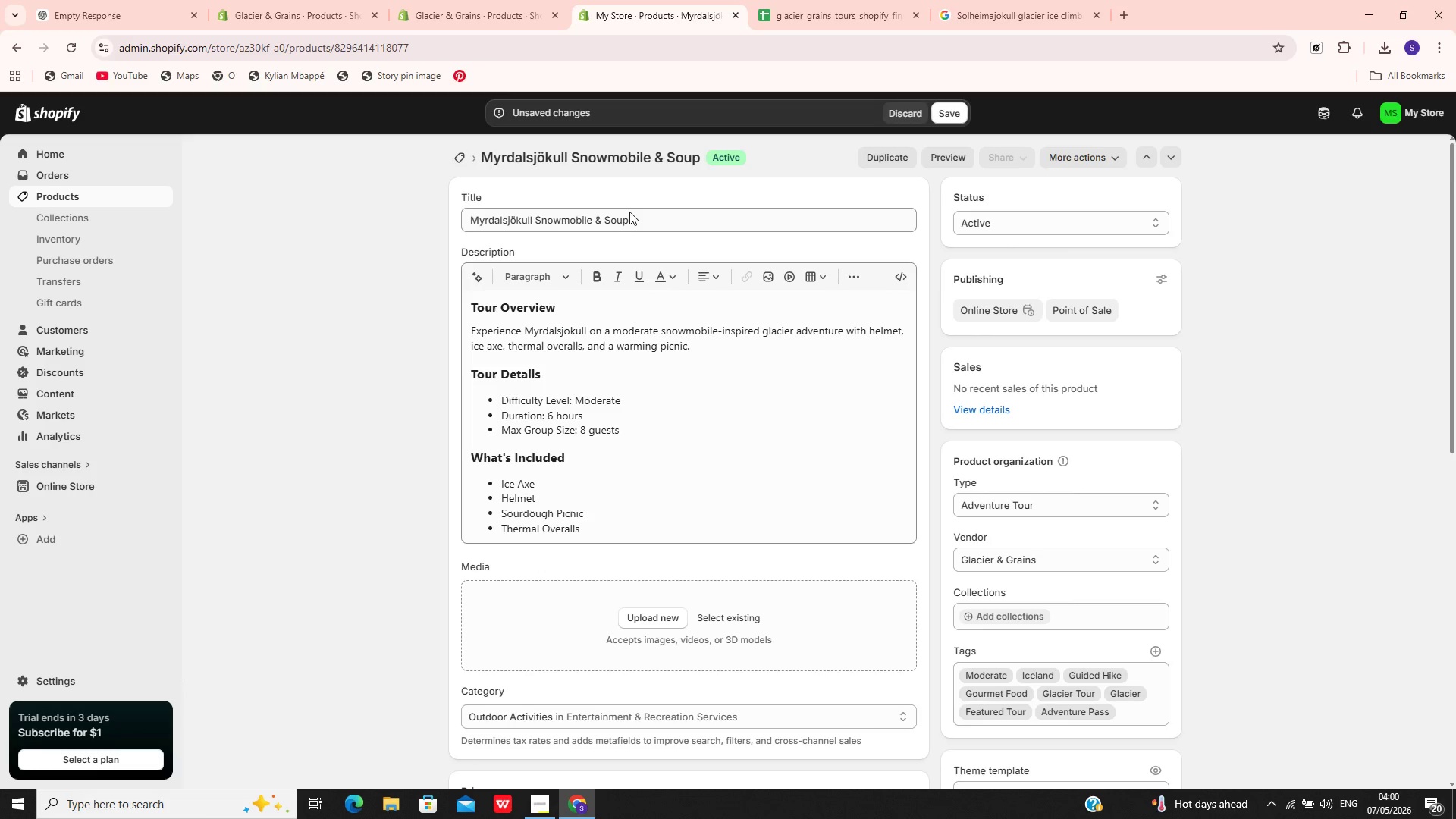 
left_click([640, 218])
 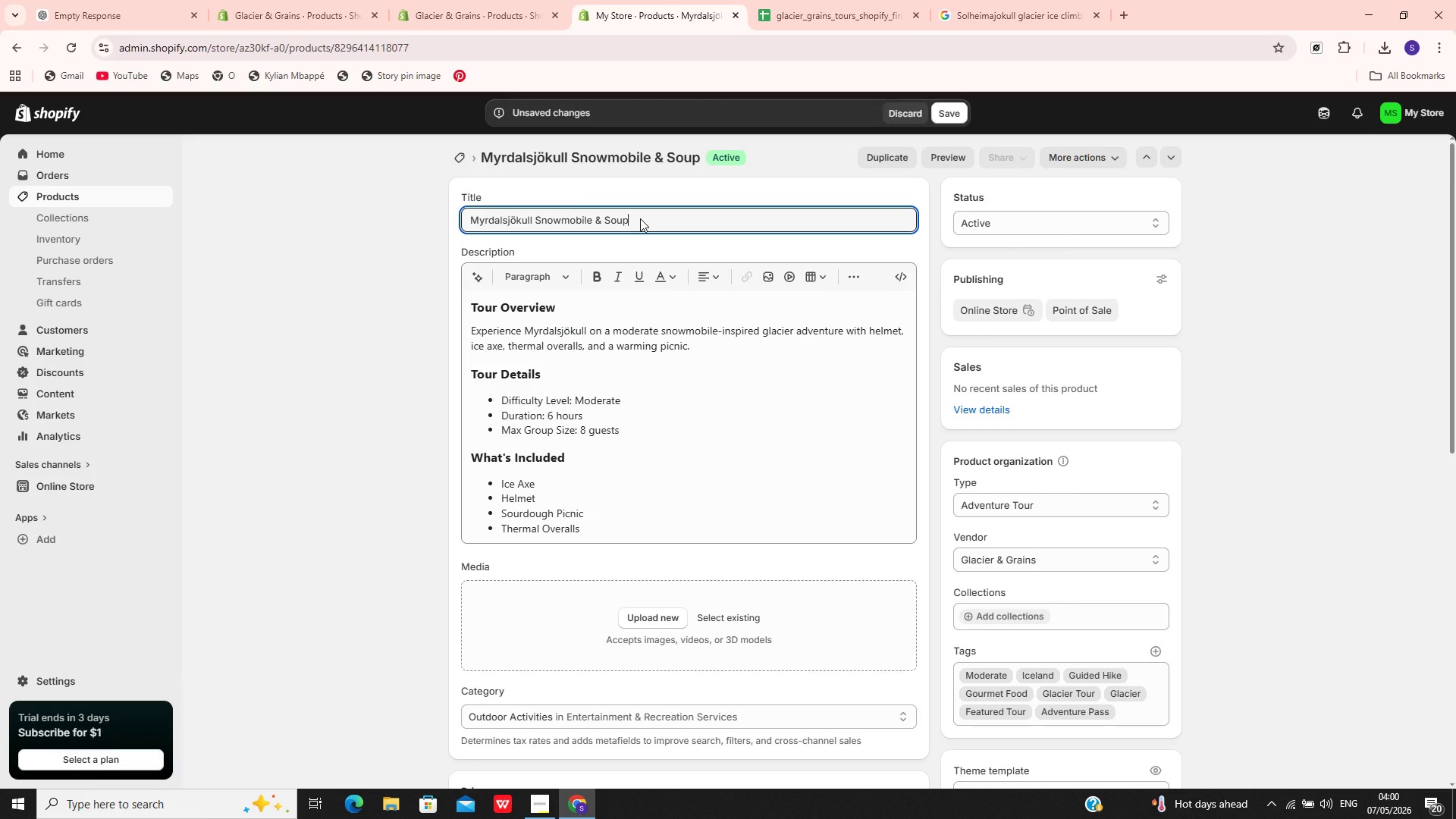 
key(Control+A)
 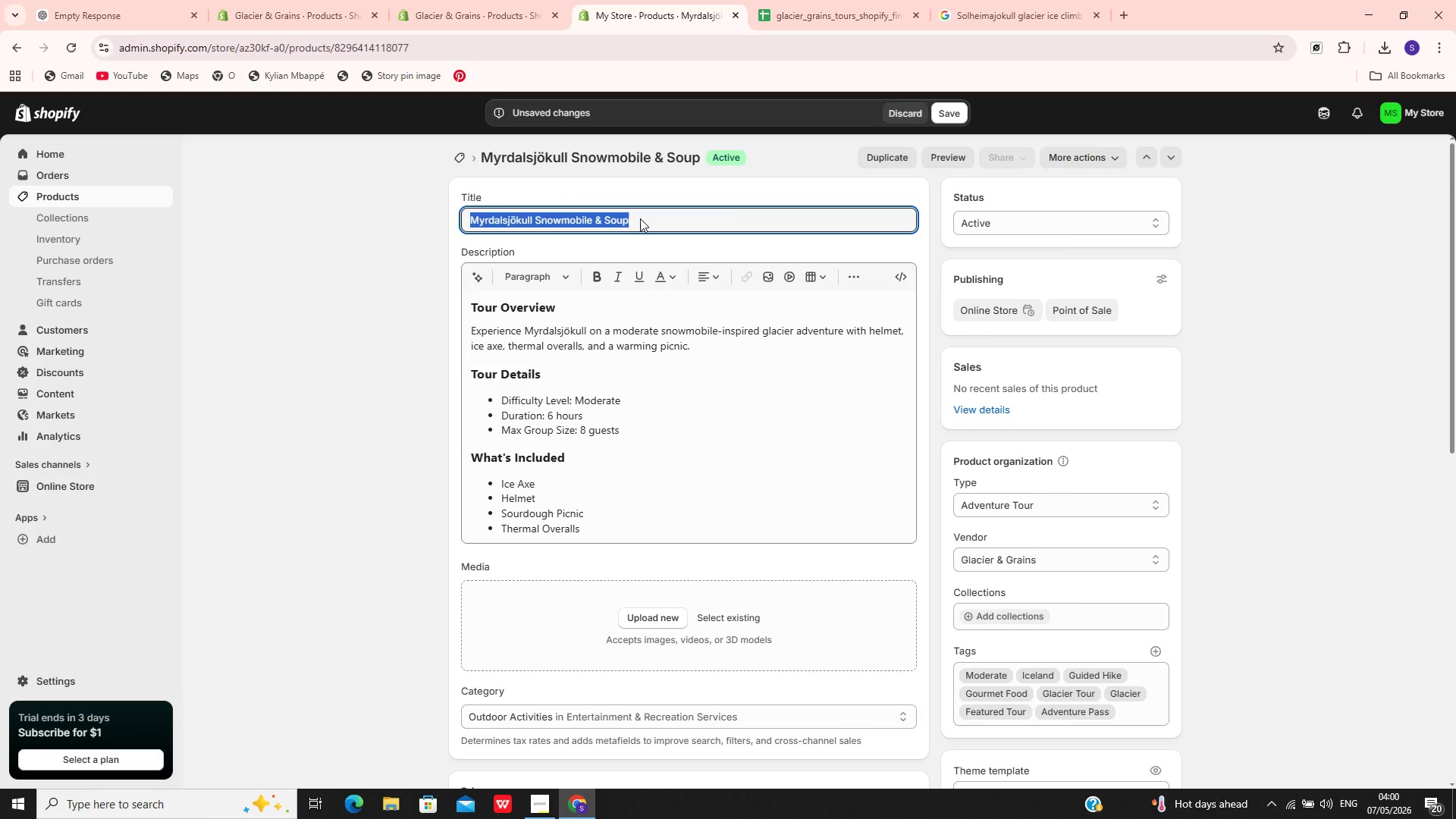 
hold_key(key=C, duration=0.33)
 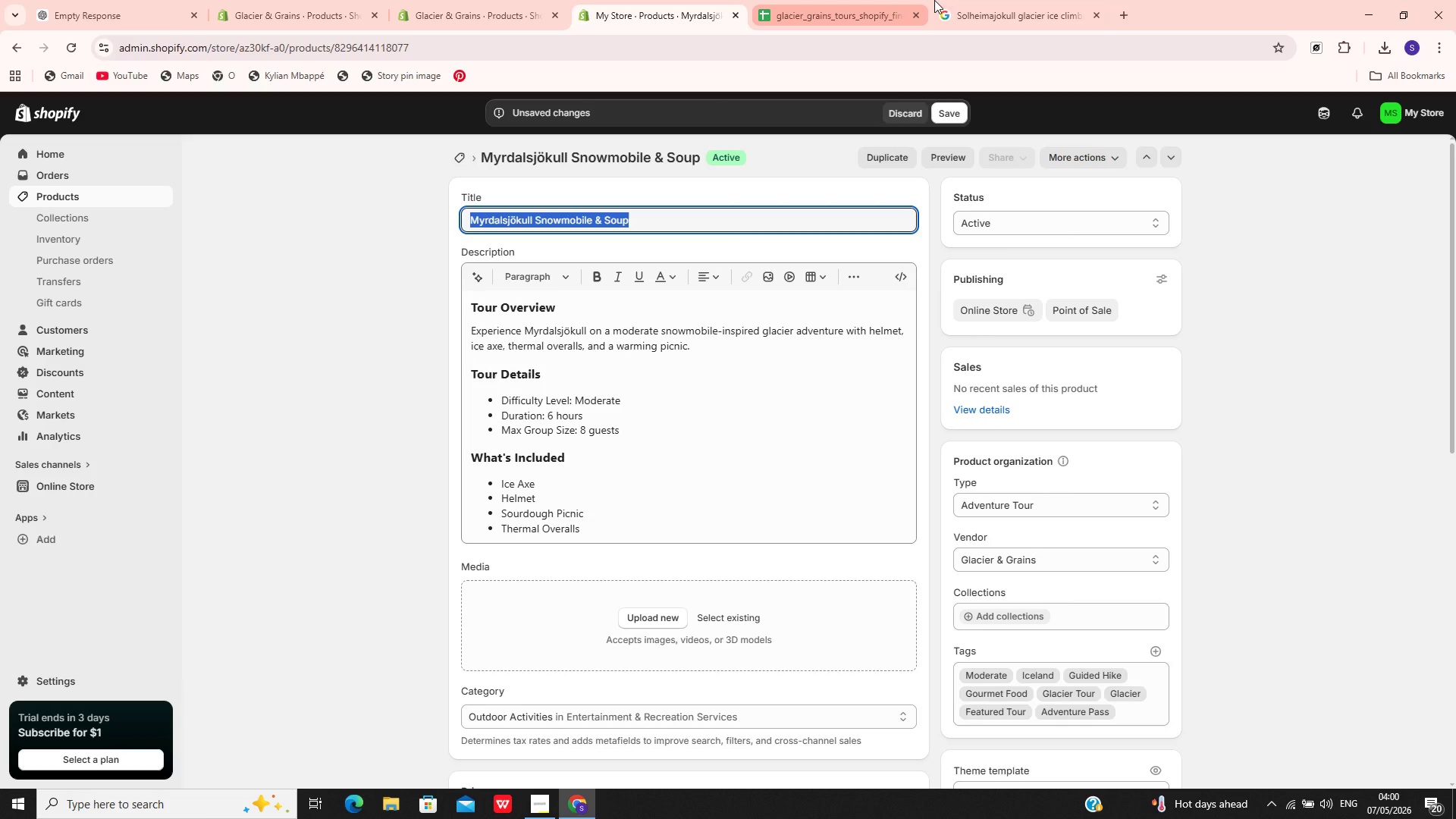 
left_click([974, 0])
 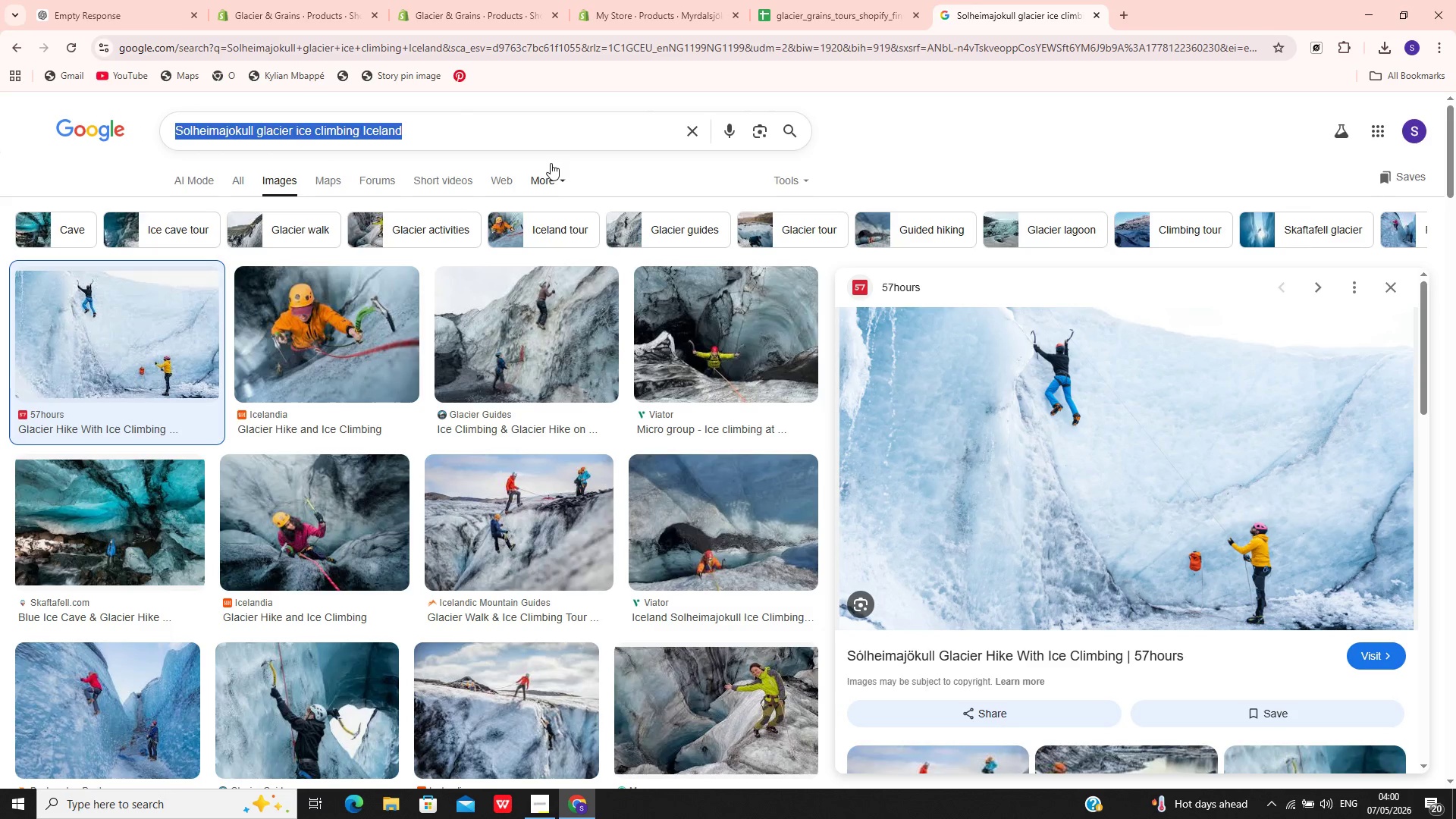 
key(Control+V)
 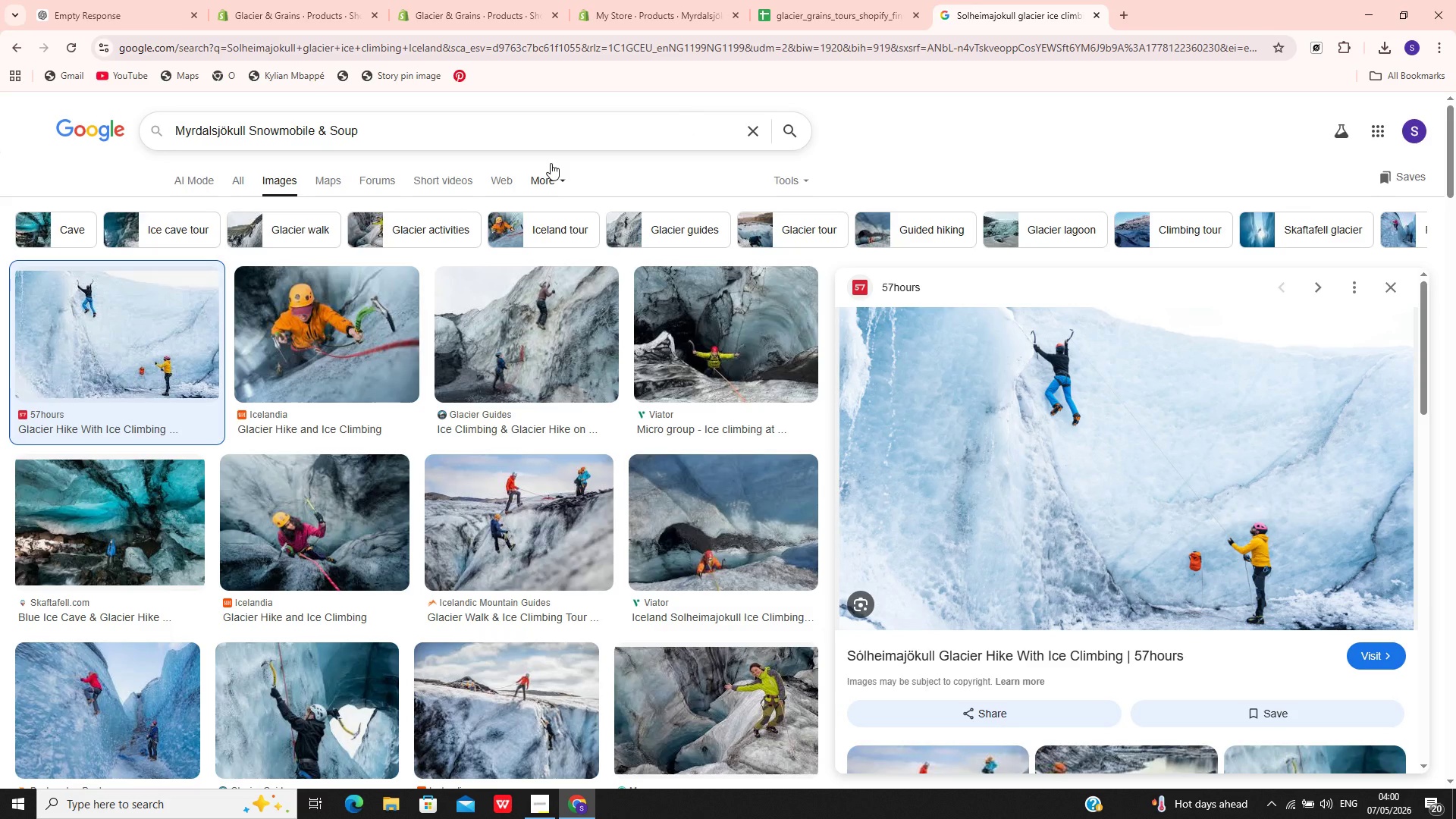 
key(Enter)
 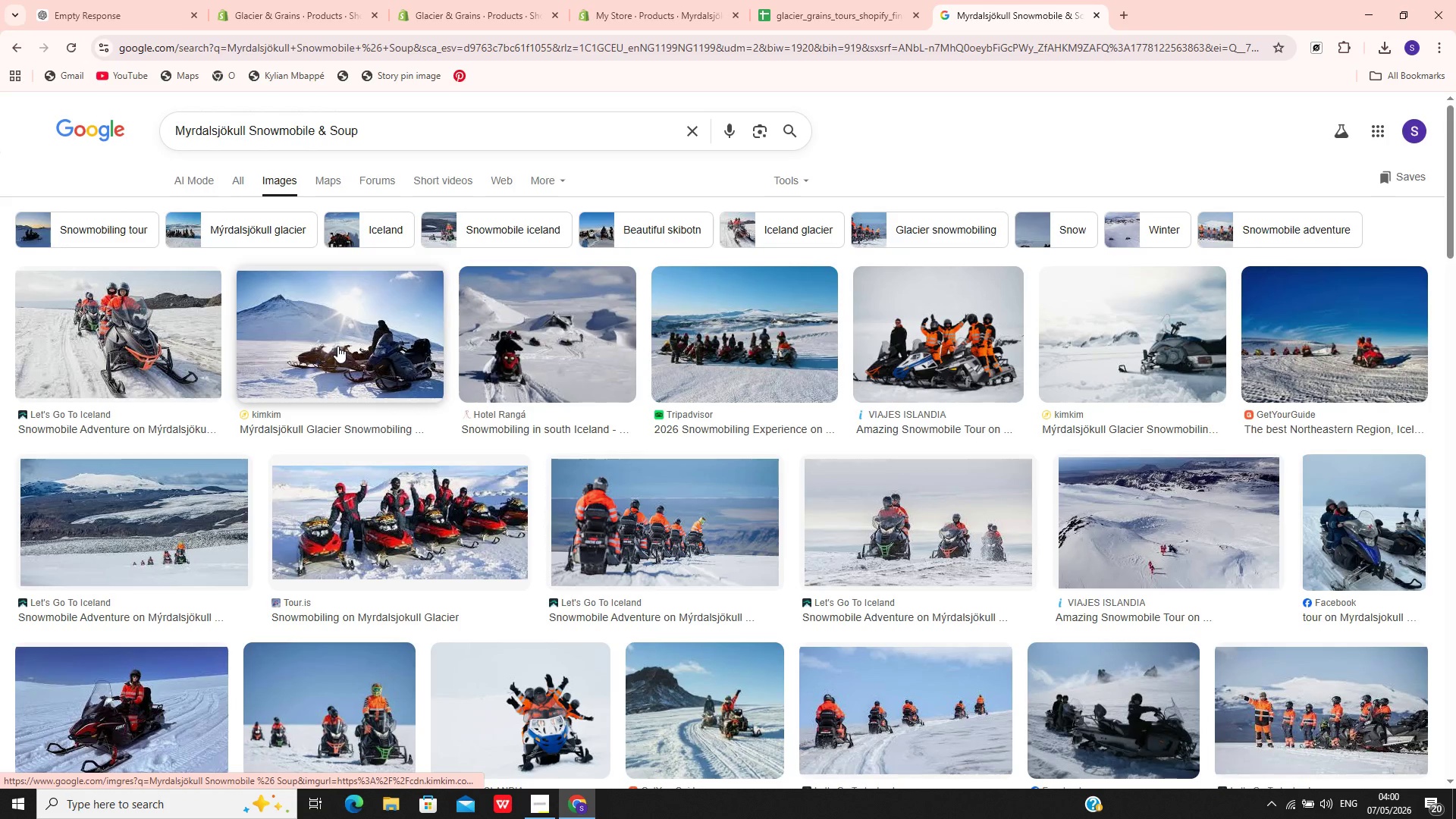 
wait(6.25)
 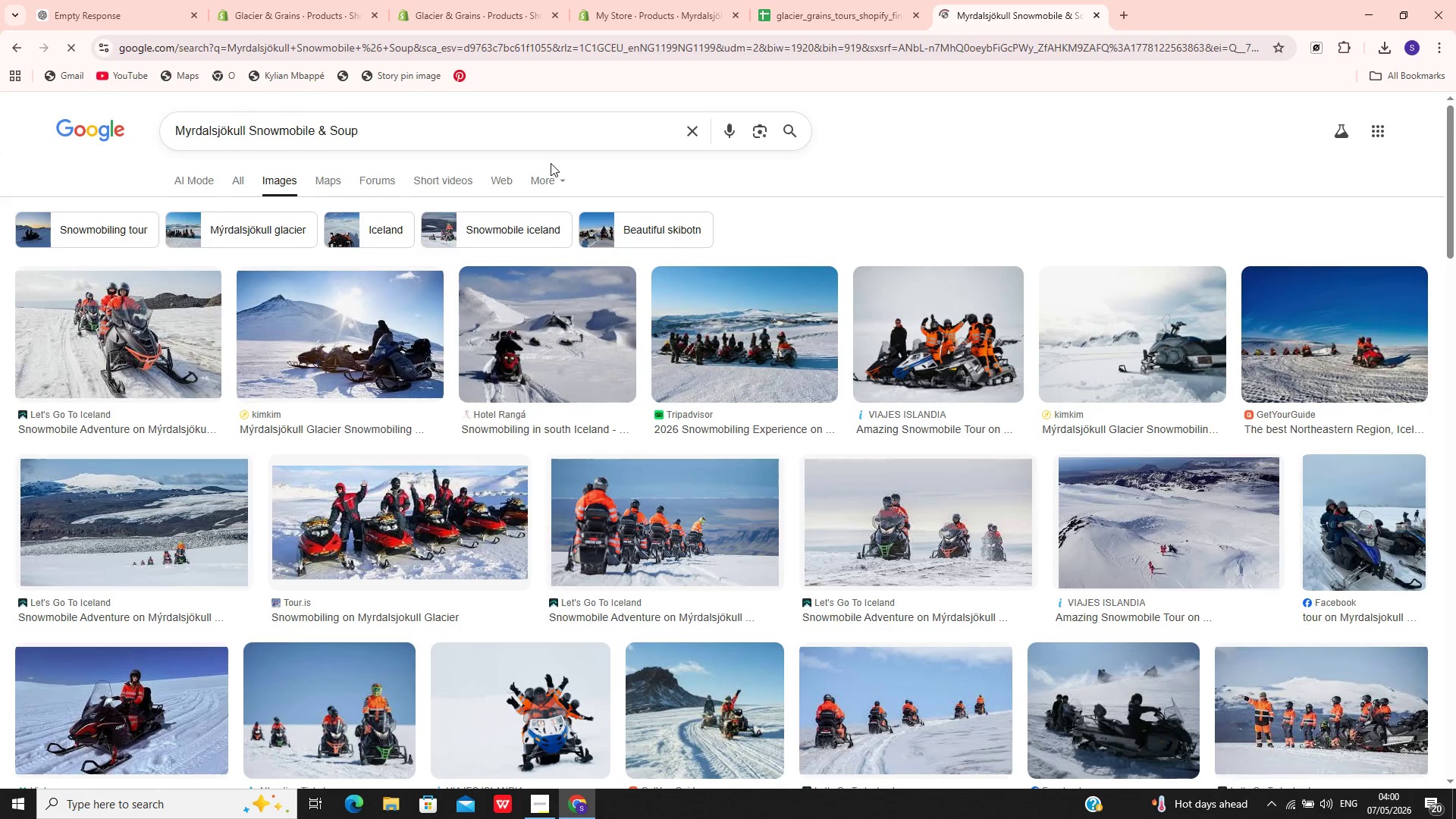 
left_click([337, 346])
 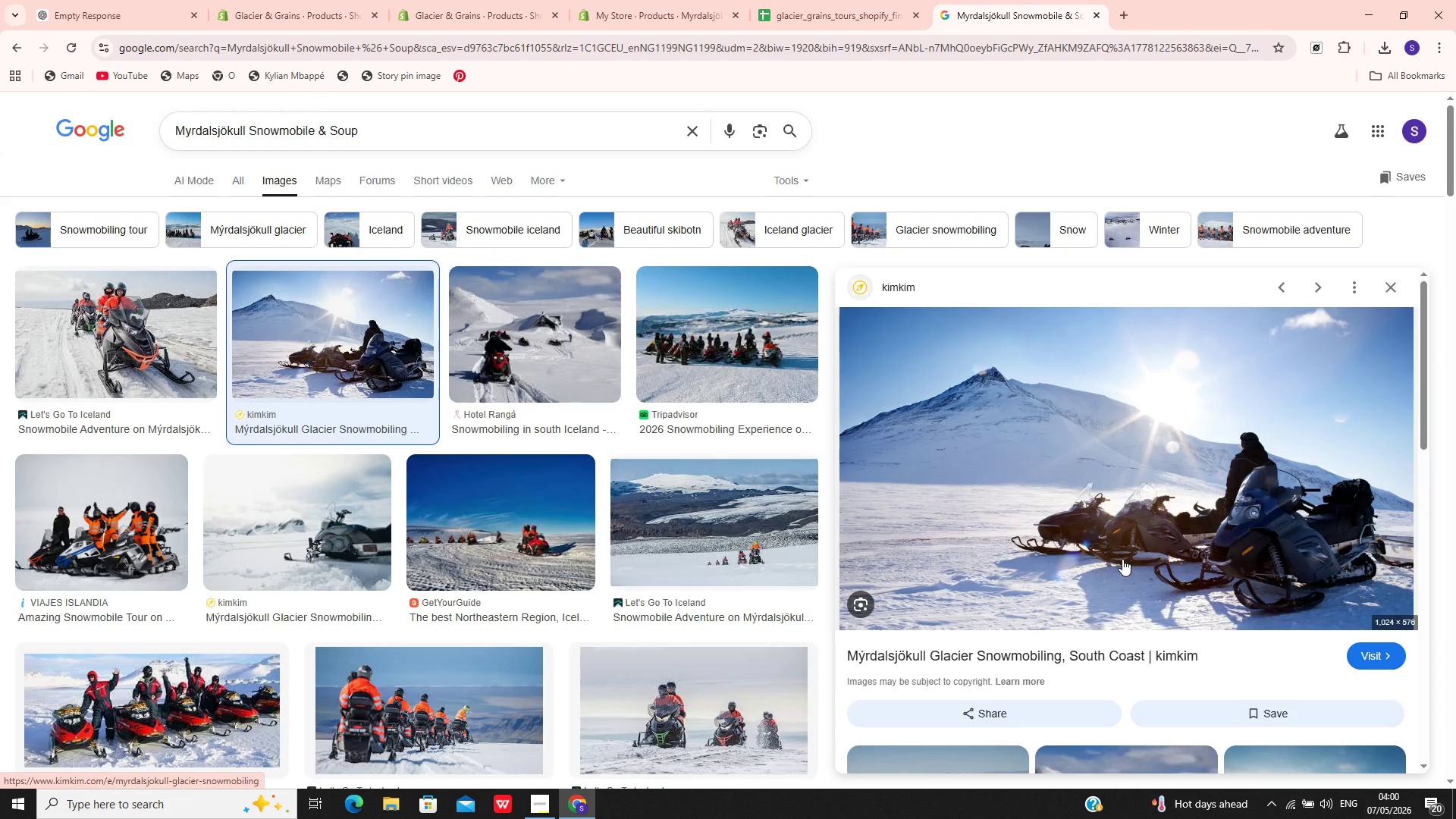 
right_click([1092, 464])
 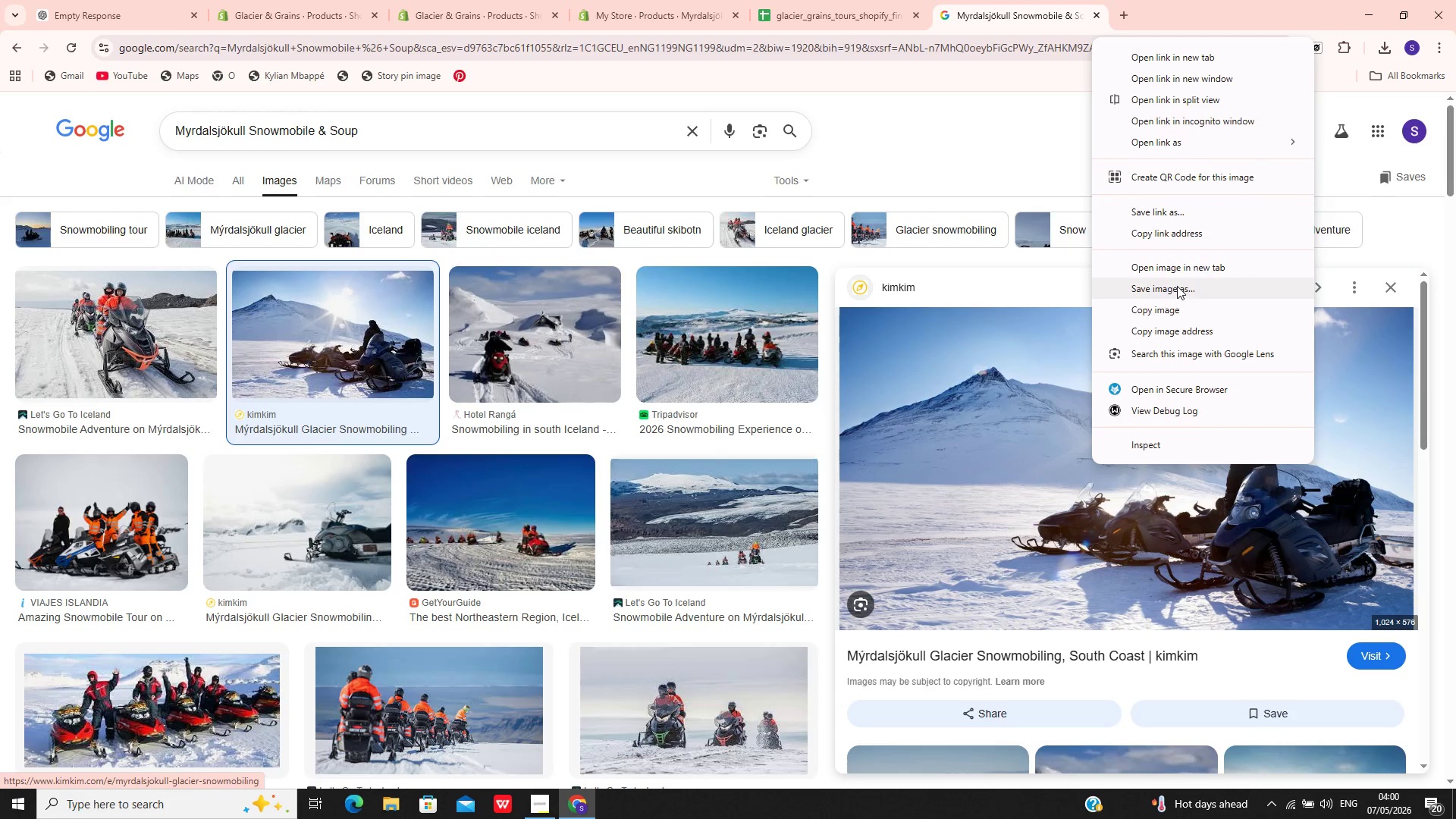 
left_click([1177, 286])
 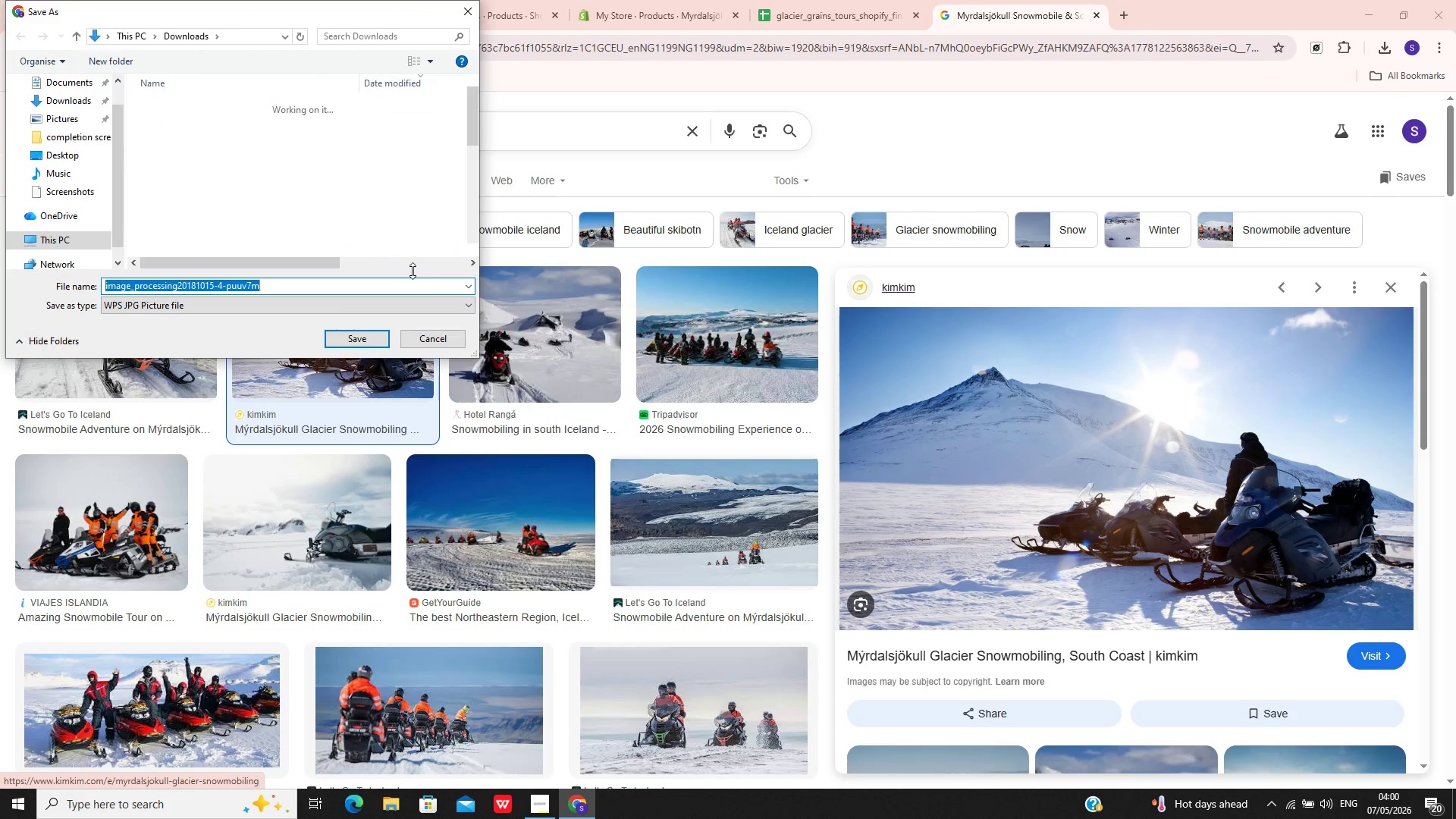 
left_click([344, 343])
 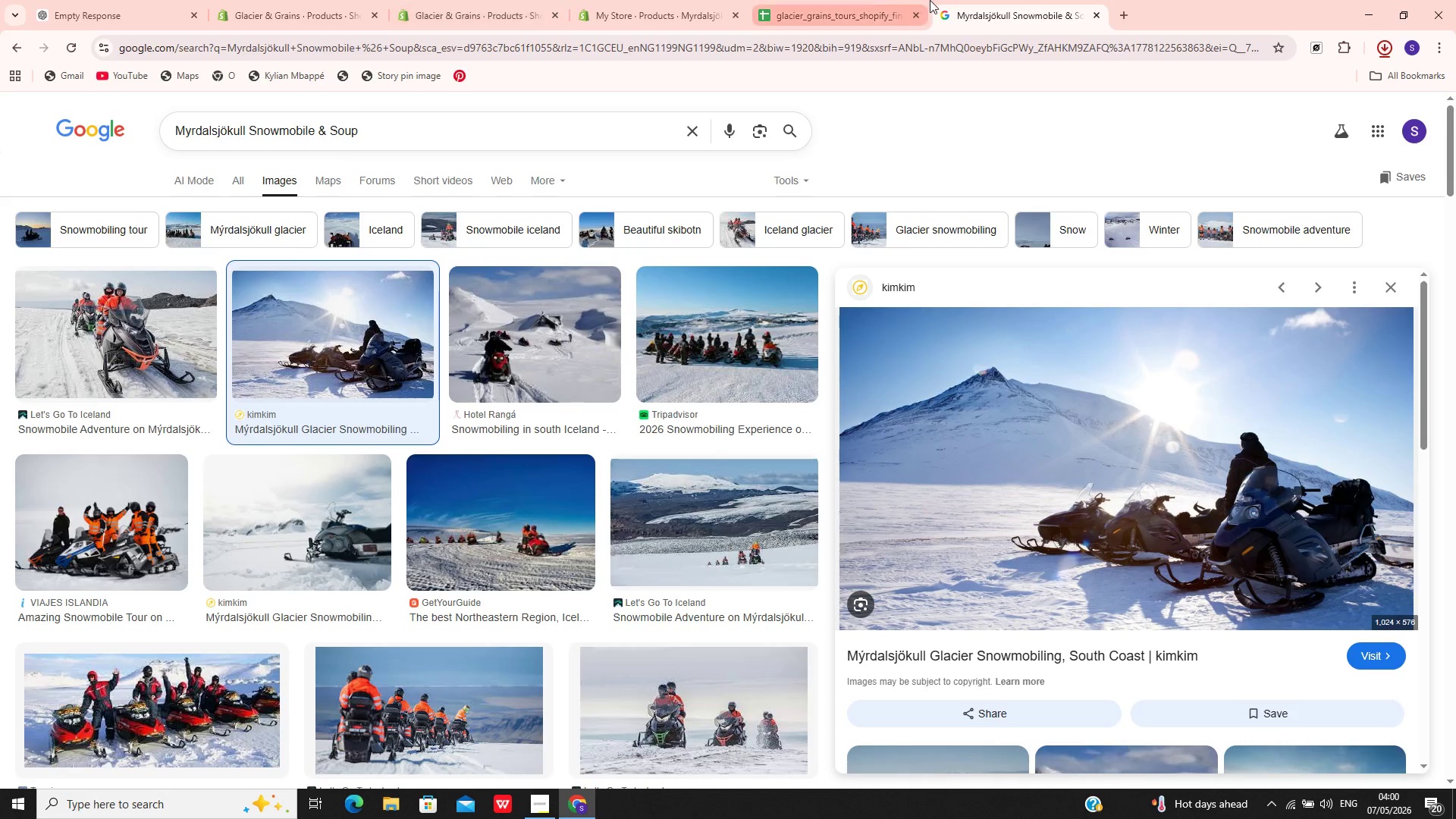 
left_click([630, 0])
 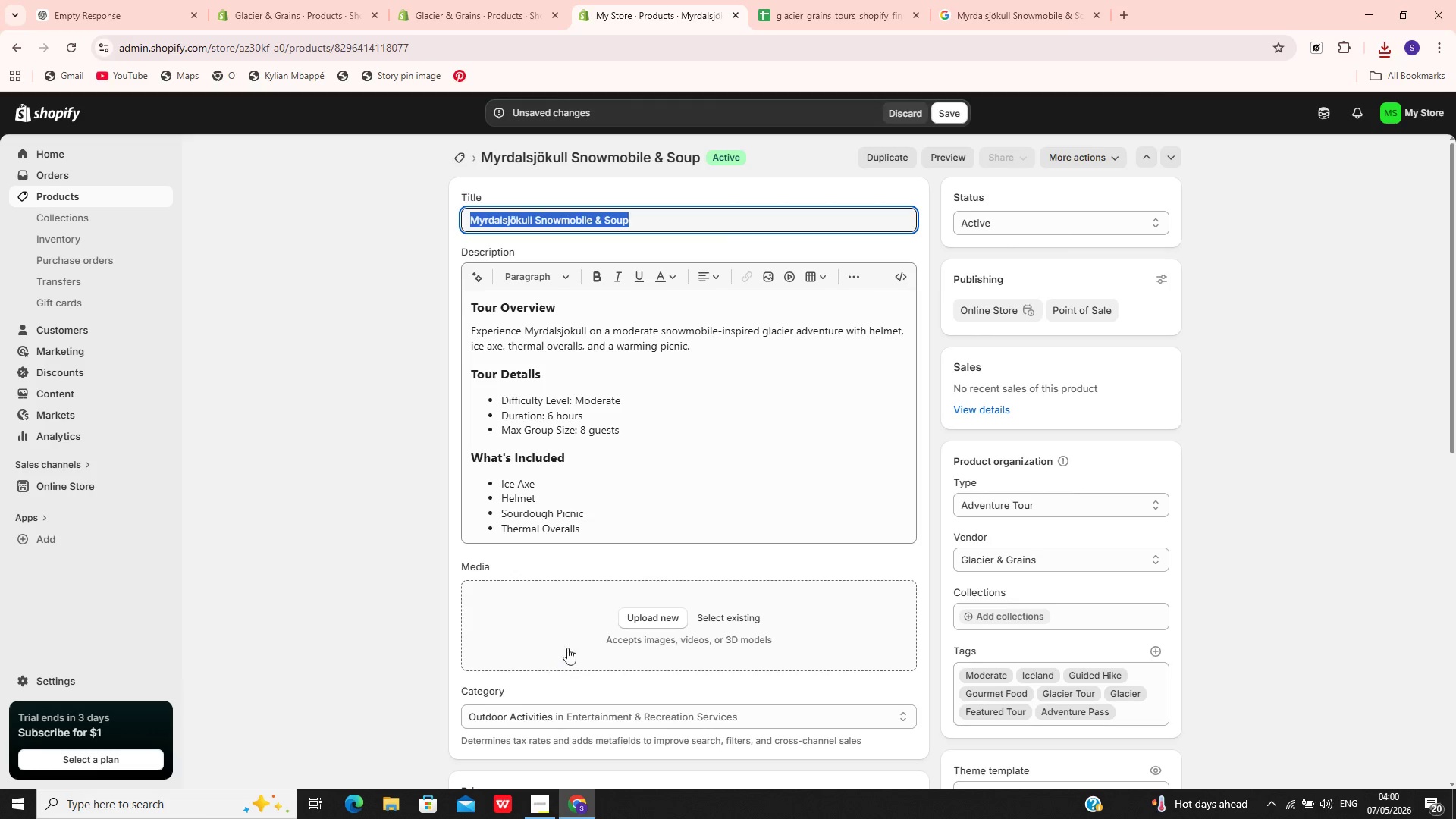 
left_click([573, 639])
 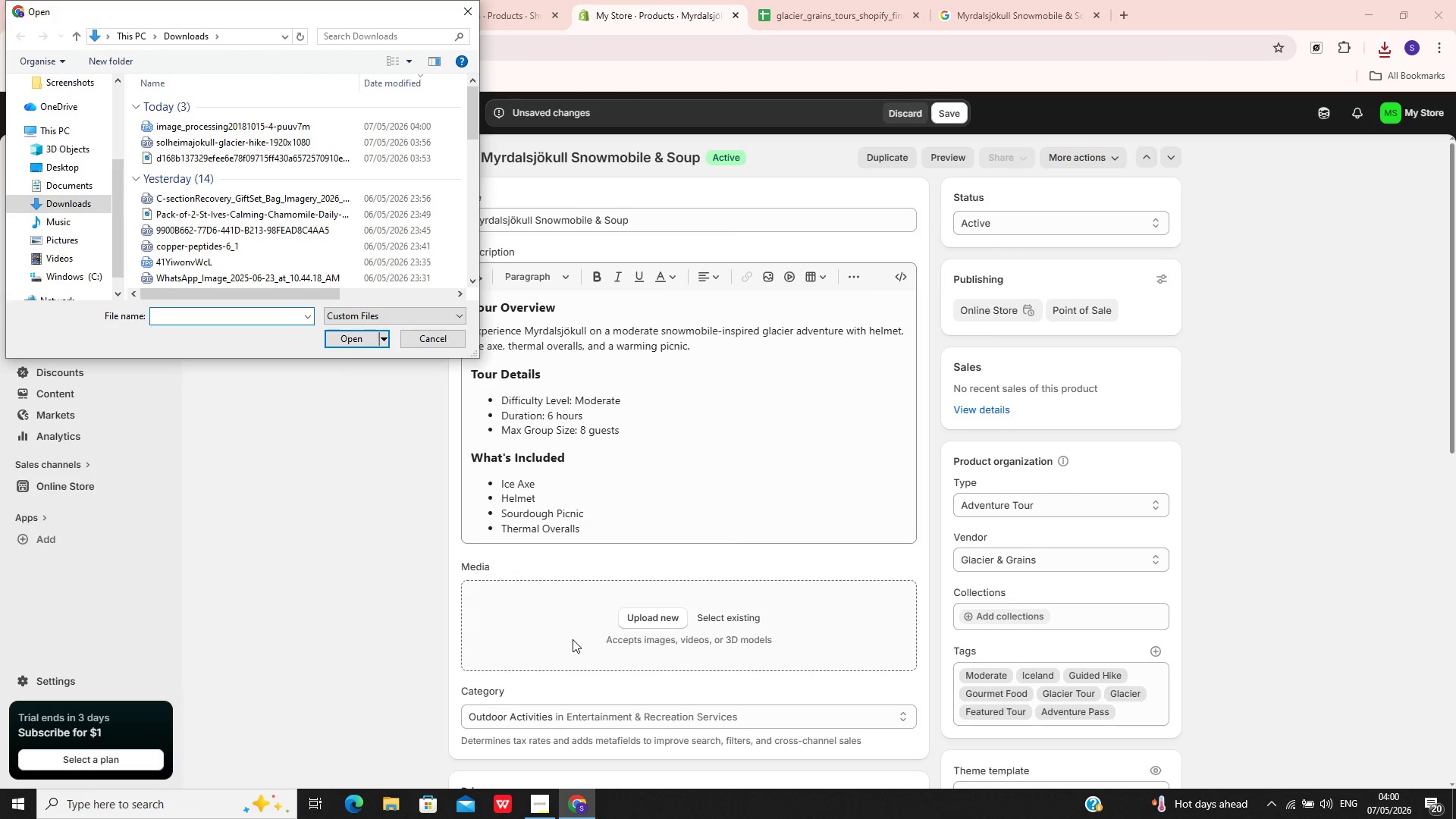 
wait(9.0)
 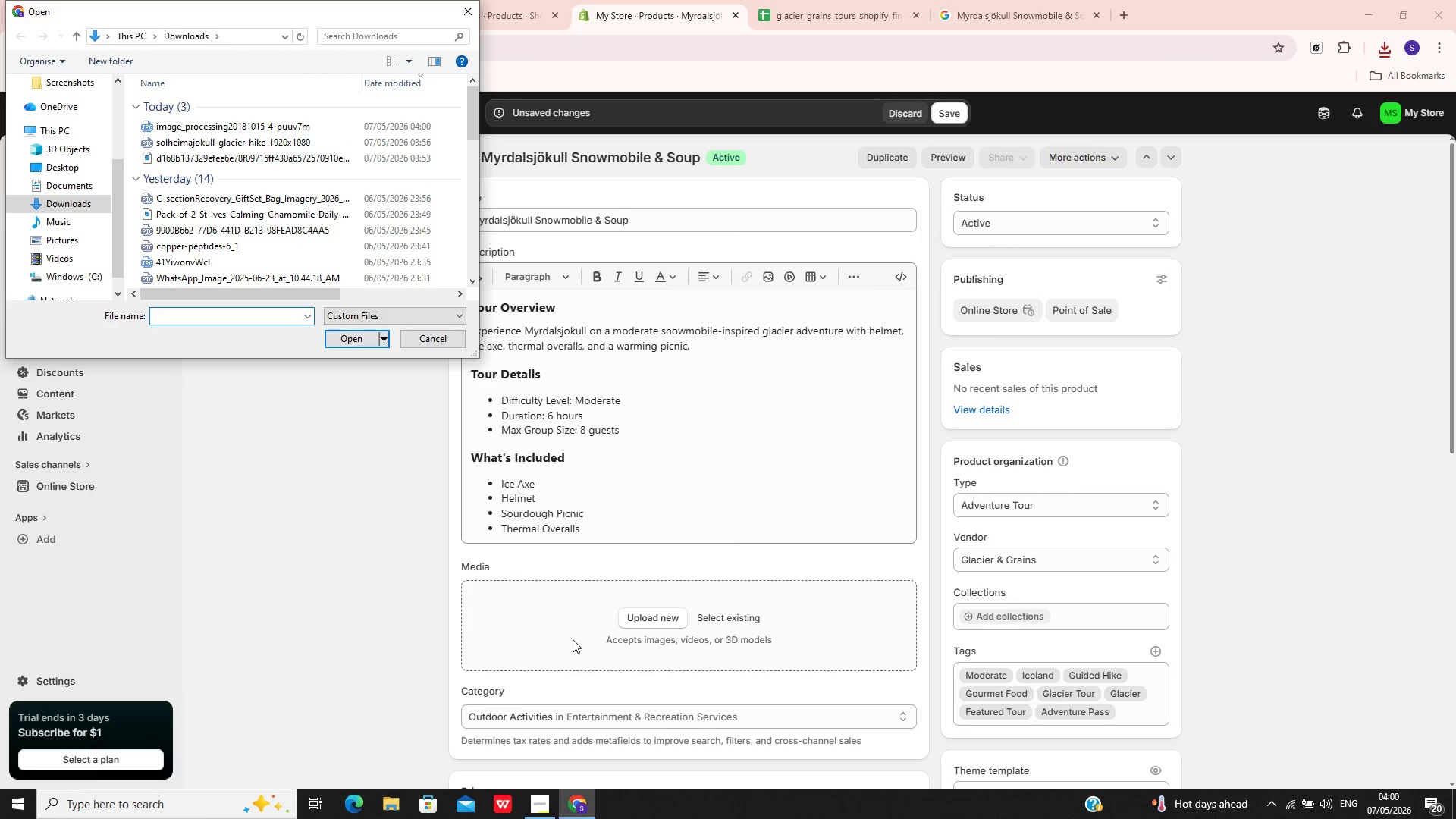 
left_click([293, 124])
 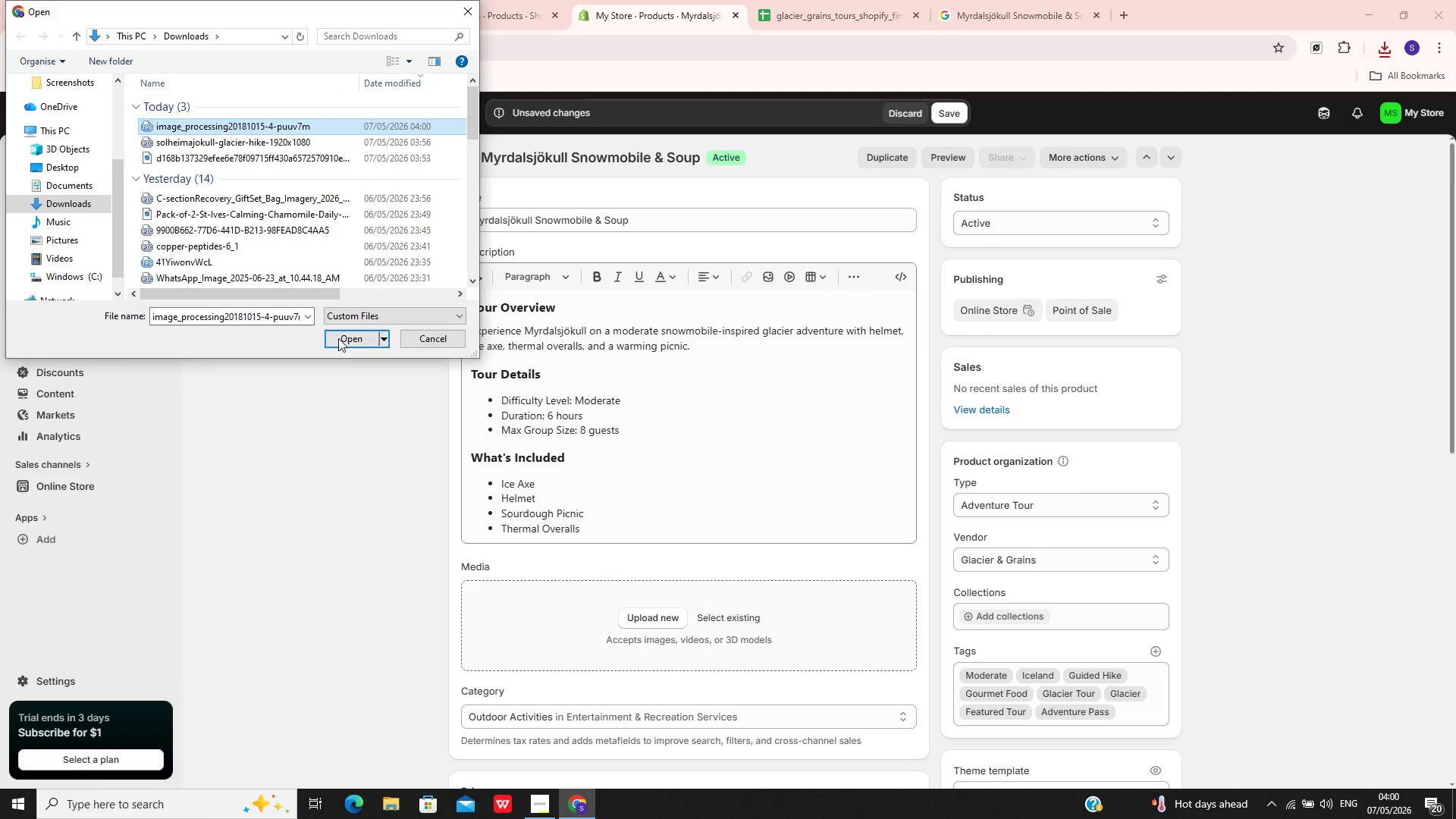 
left_click([338, 337])
 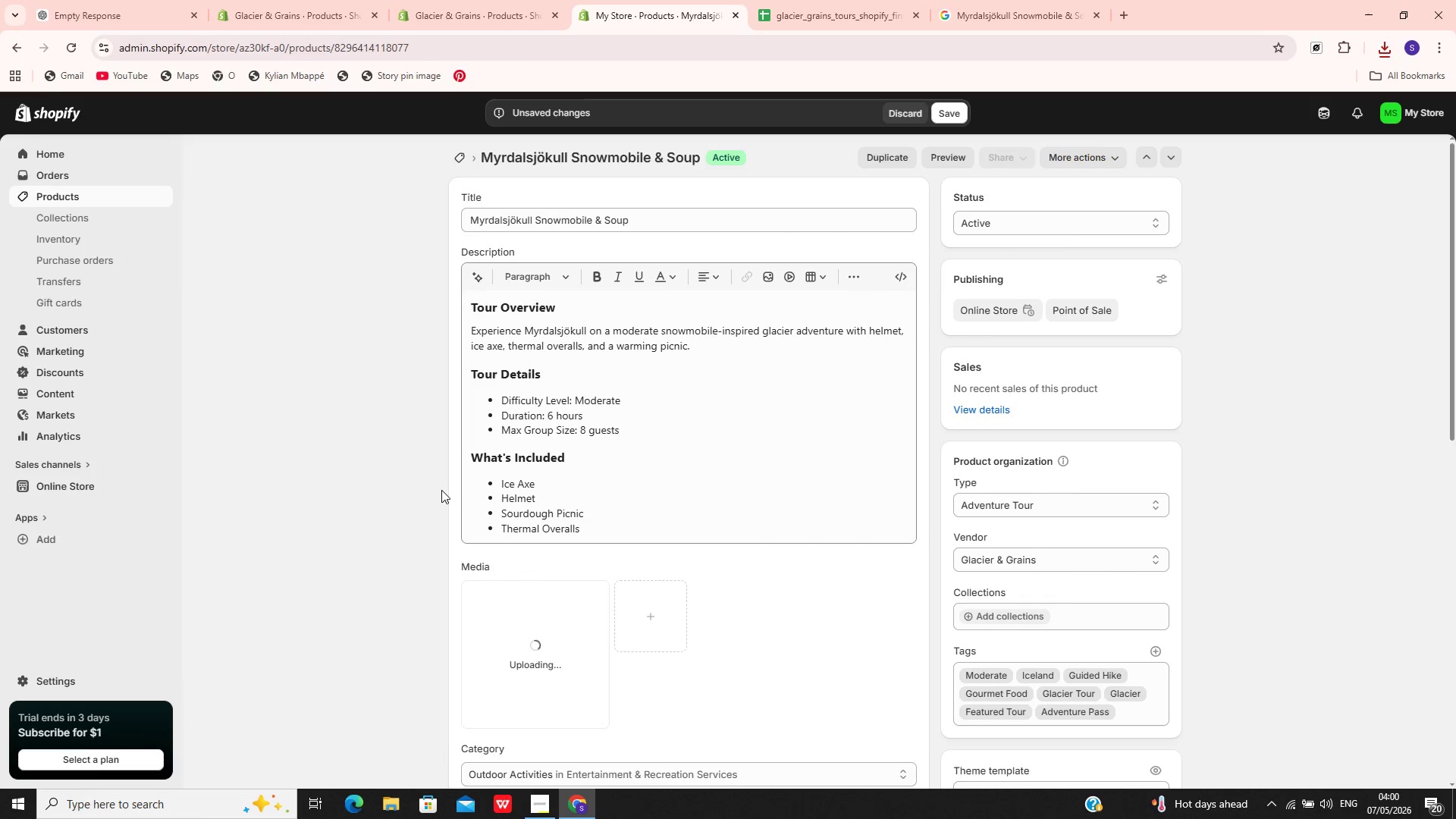 
mouse_move([521, 617])
 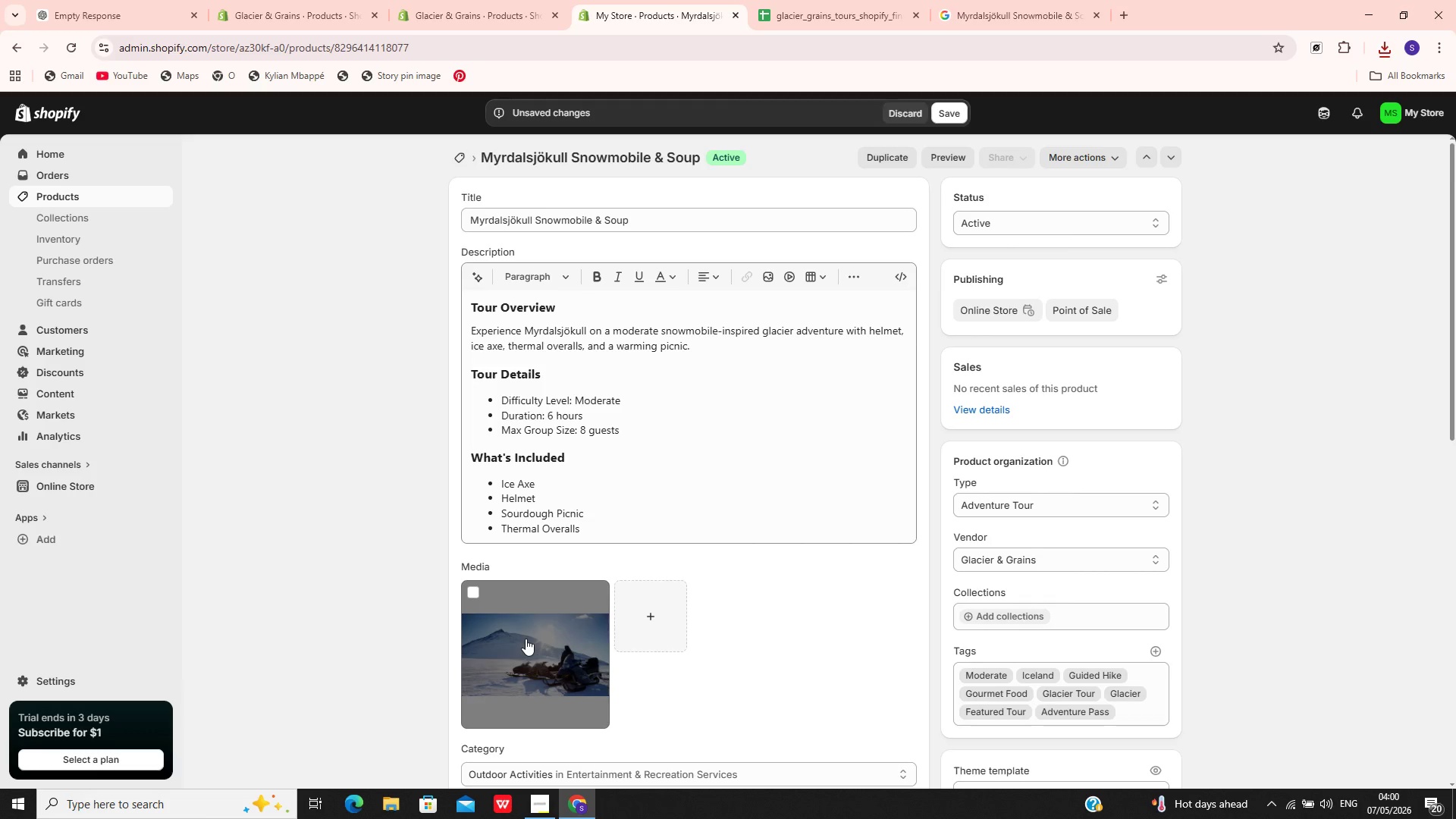 
left_click([526, 639])
 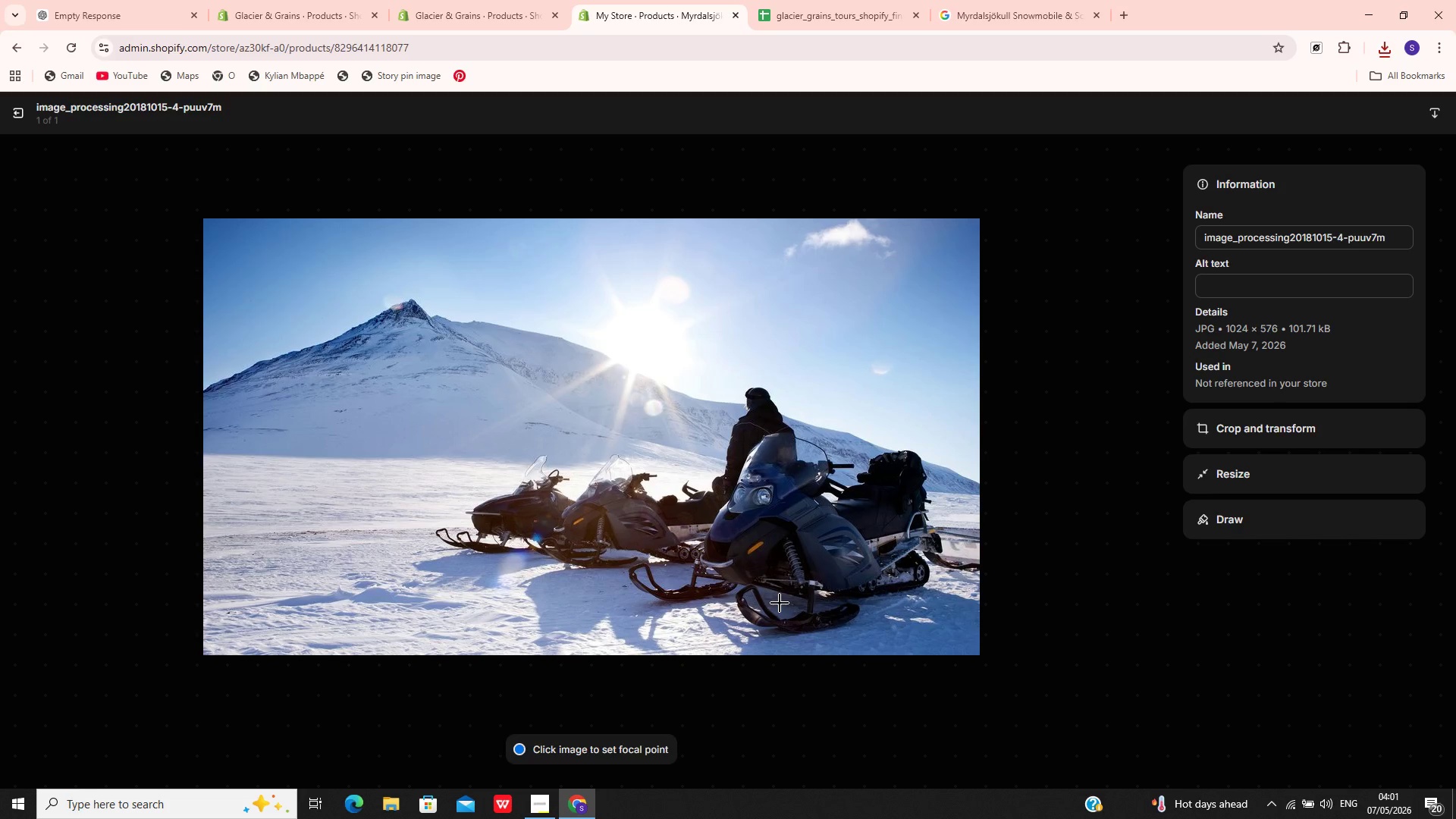 
wait(6.81)
 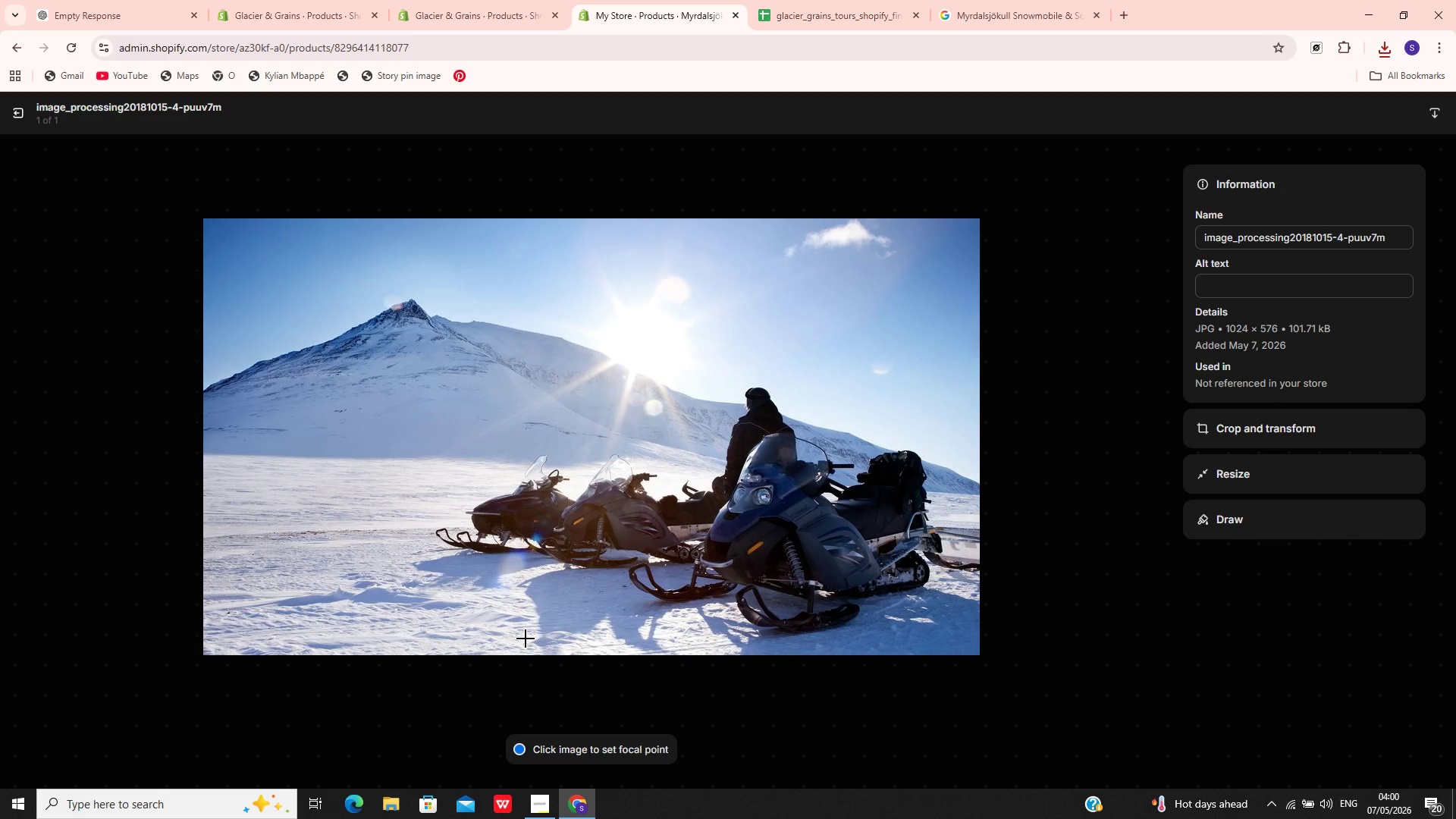 
left_click([1263, 231])
 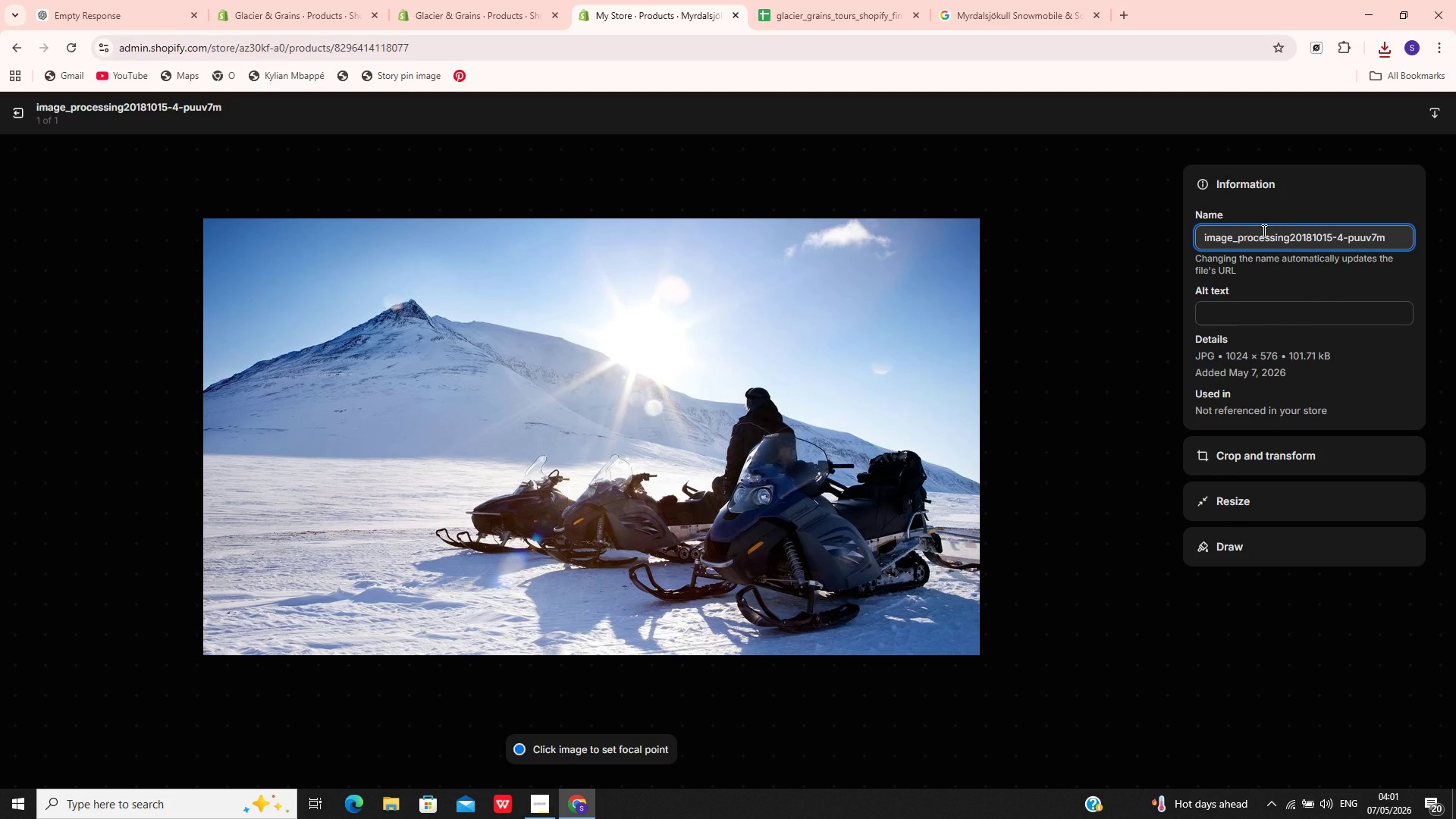 
key(Control+A)
 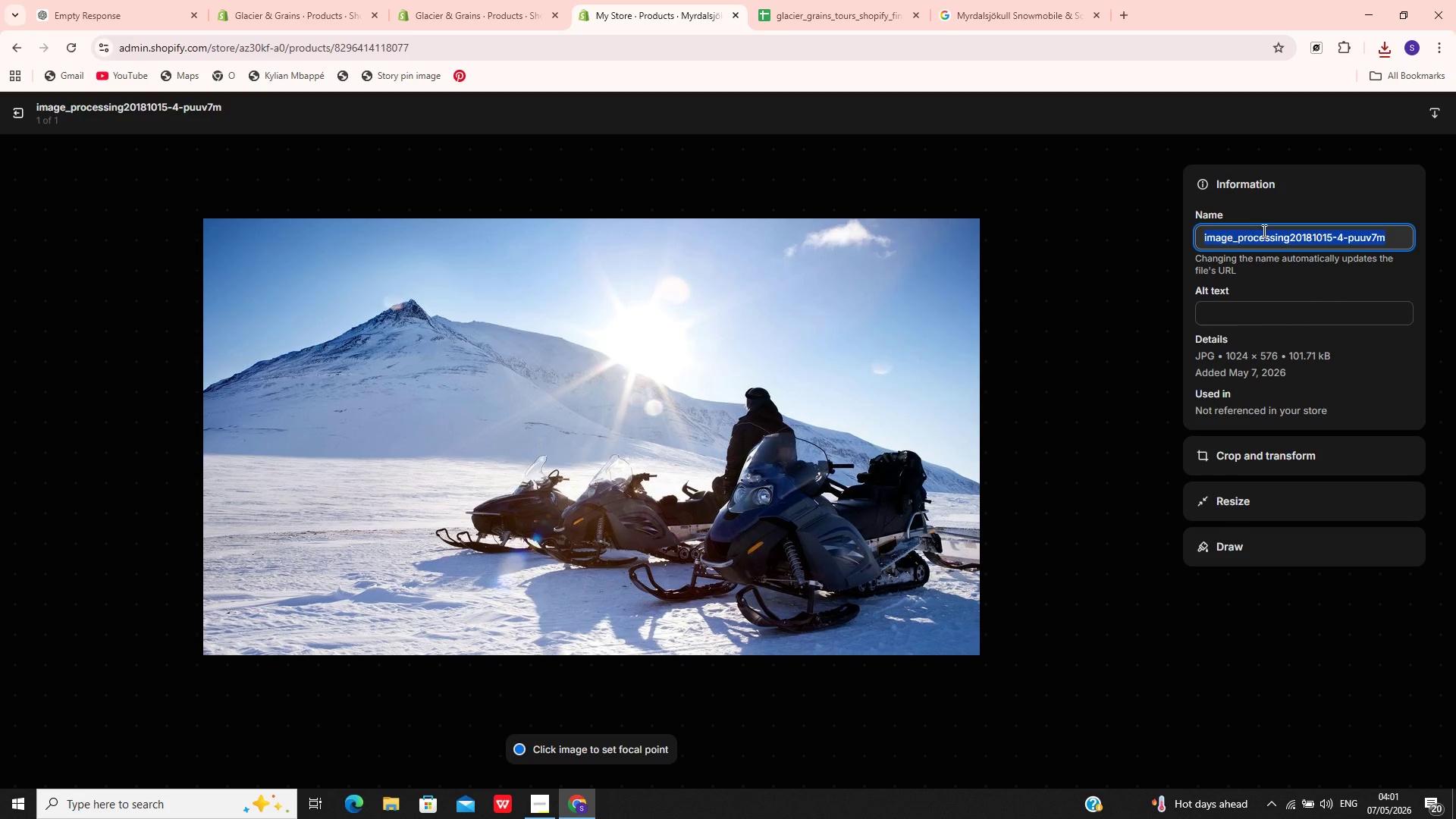 
key(Control+V)
 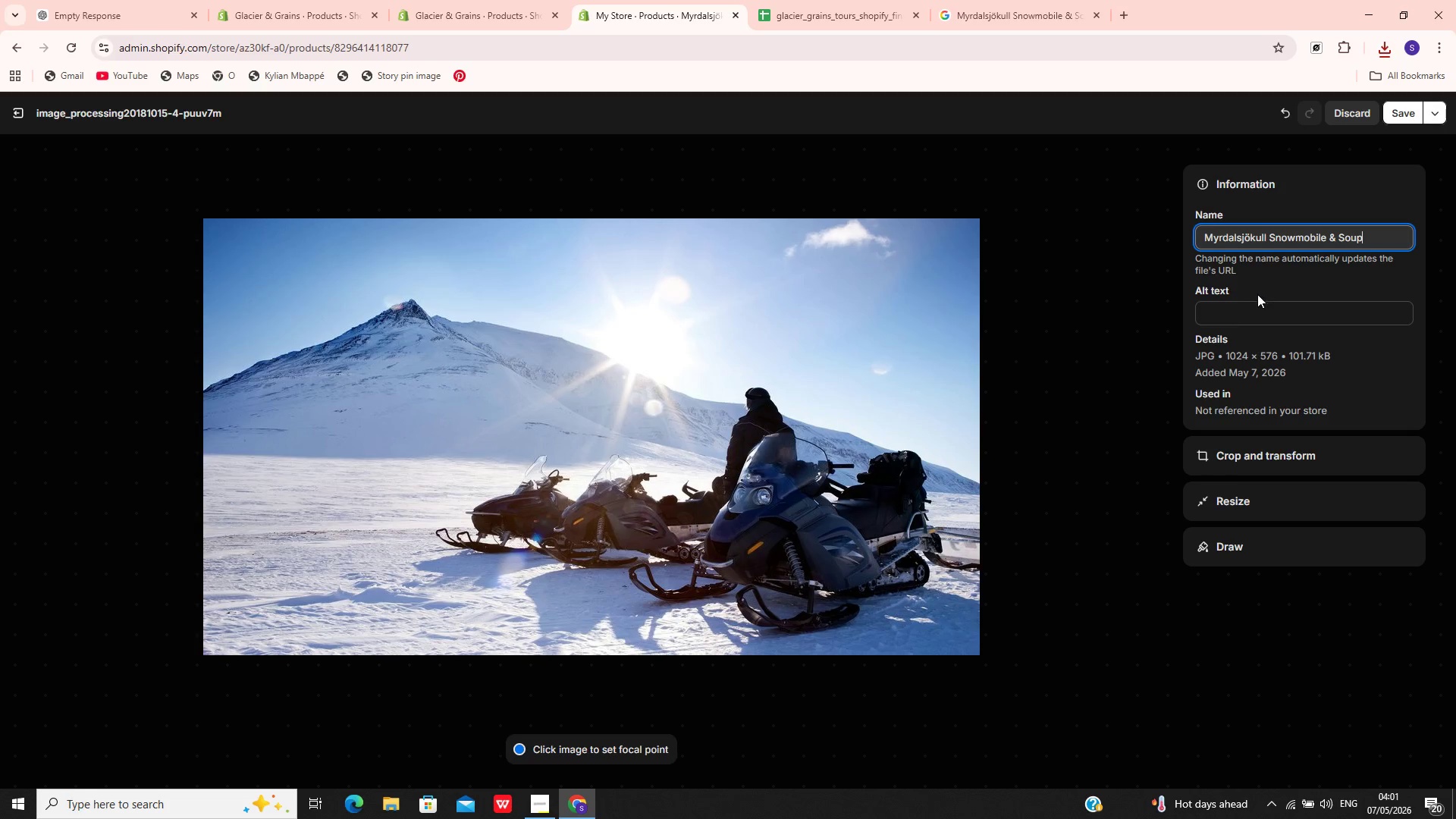 
left_click([1255, 308])
 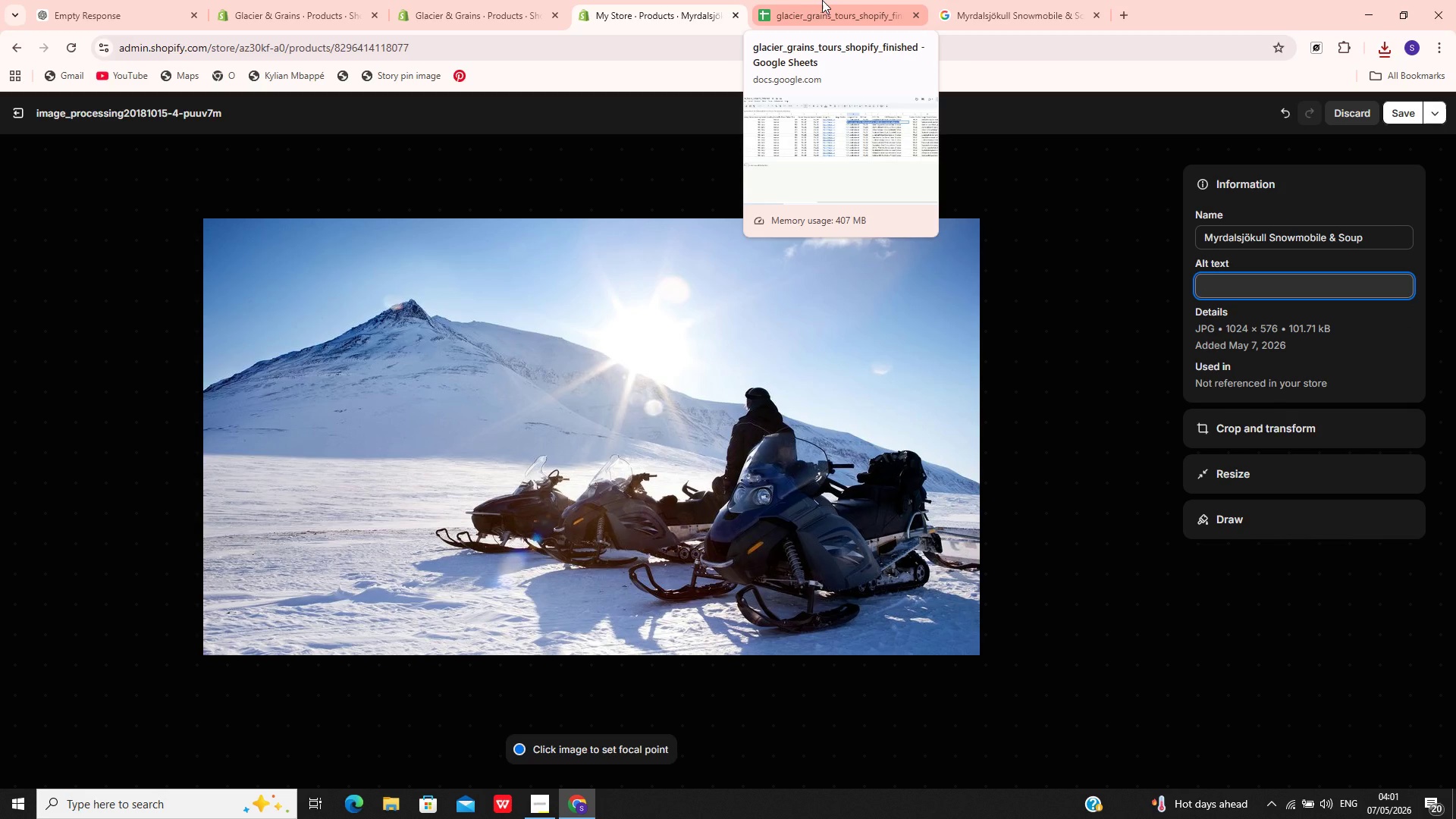 
wait(7.94)
 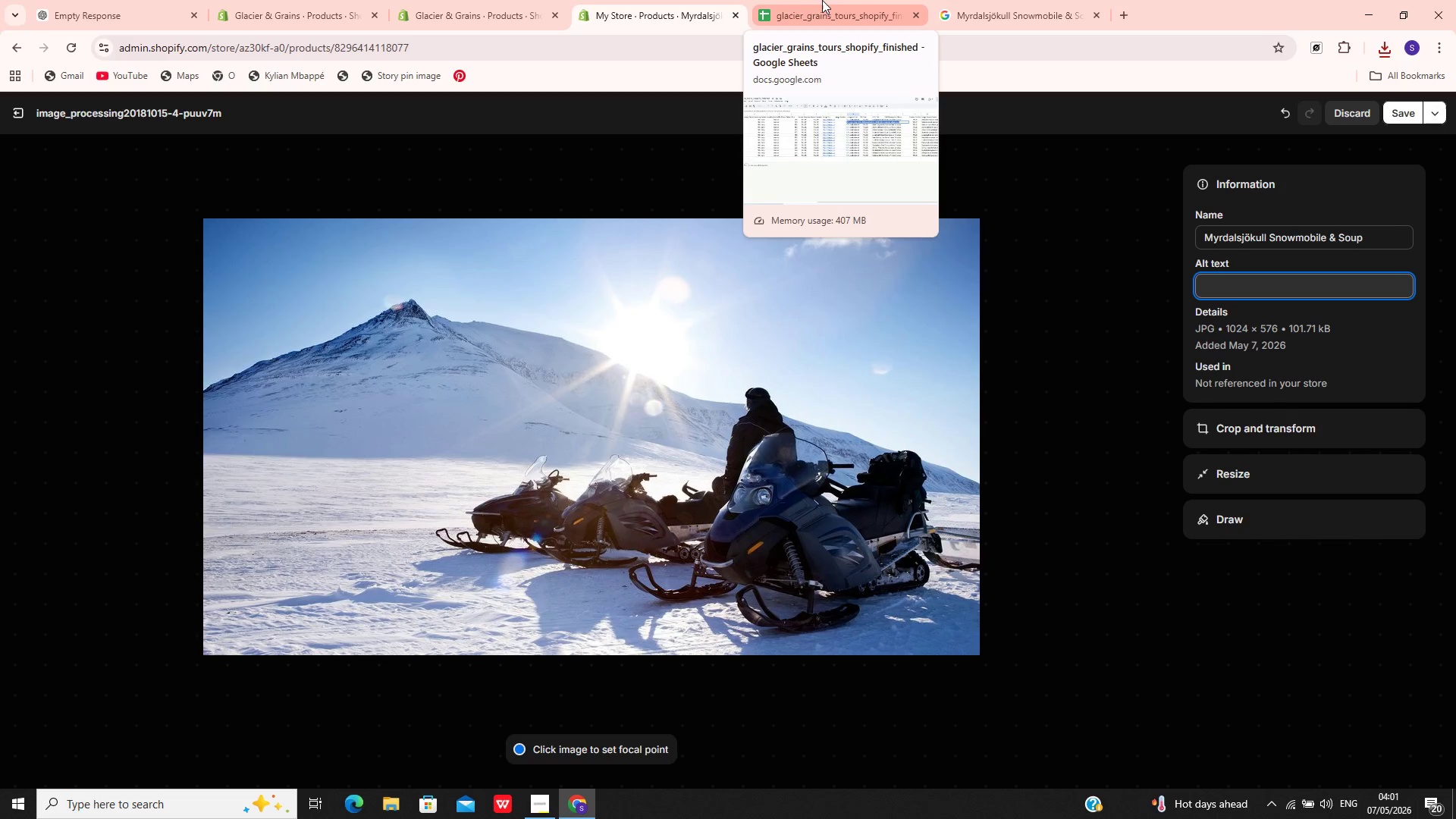 
left_click([822, 0])
 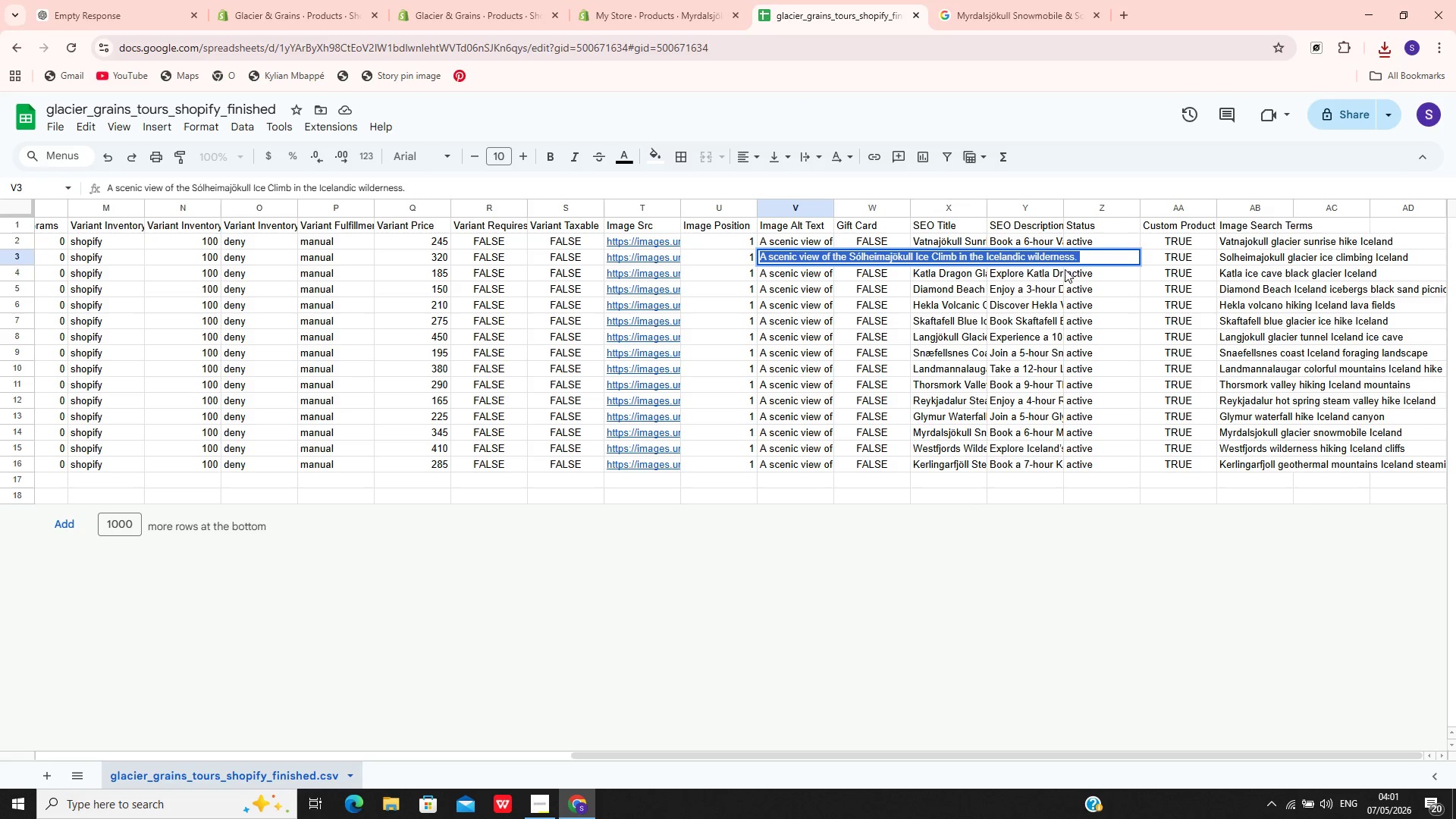 
wait(12.81)
 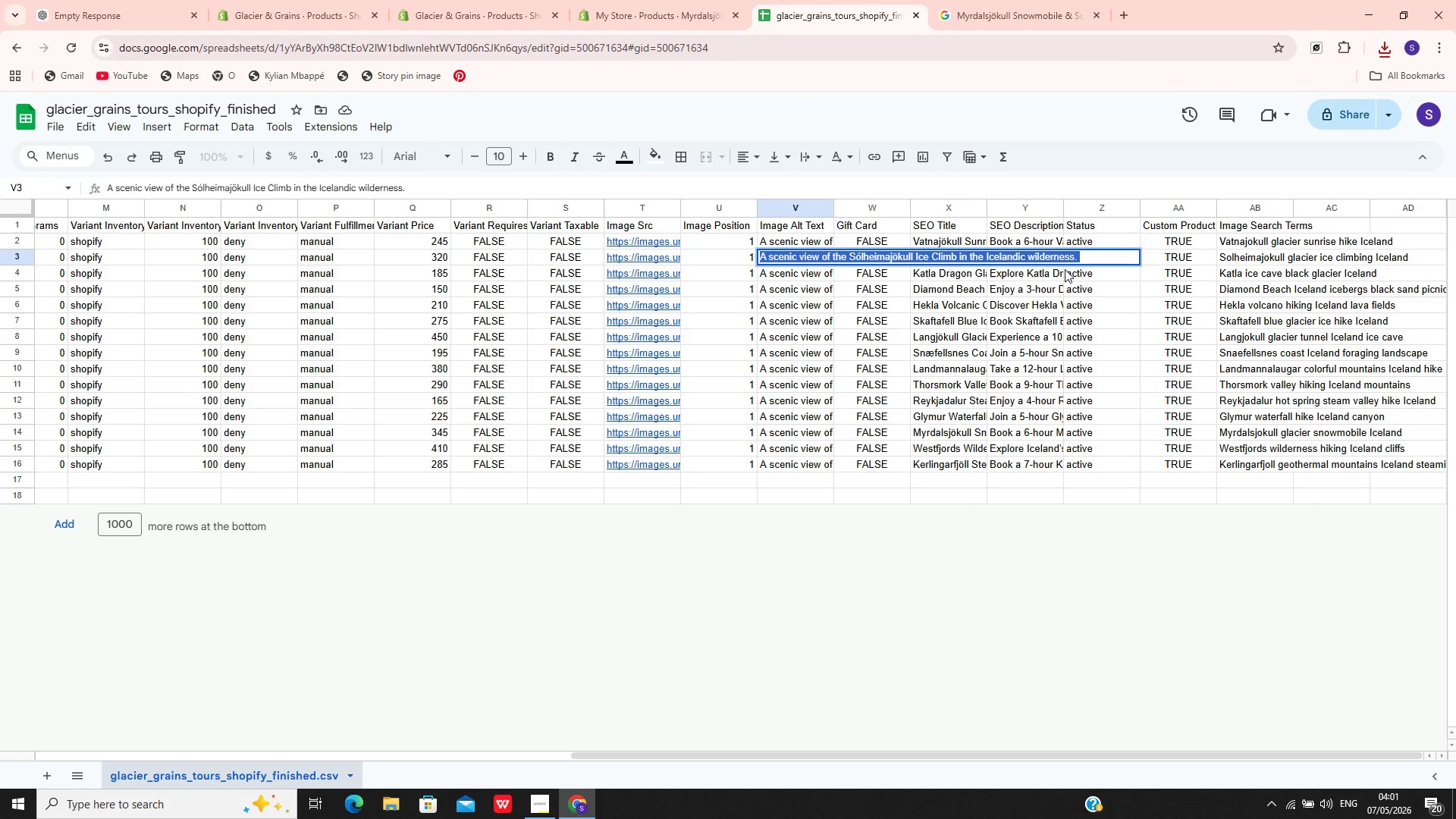 
double_click([788, 276])
 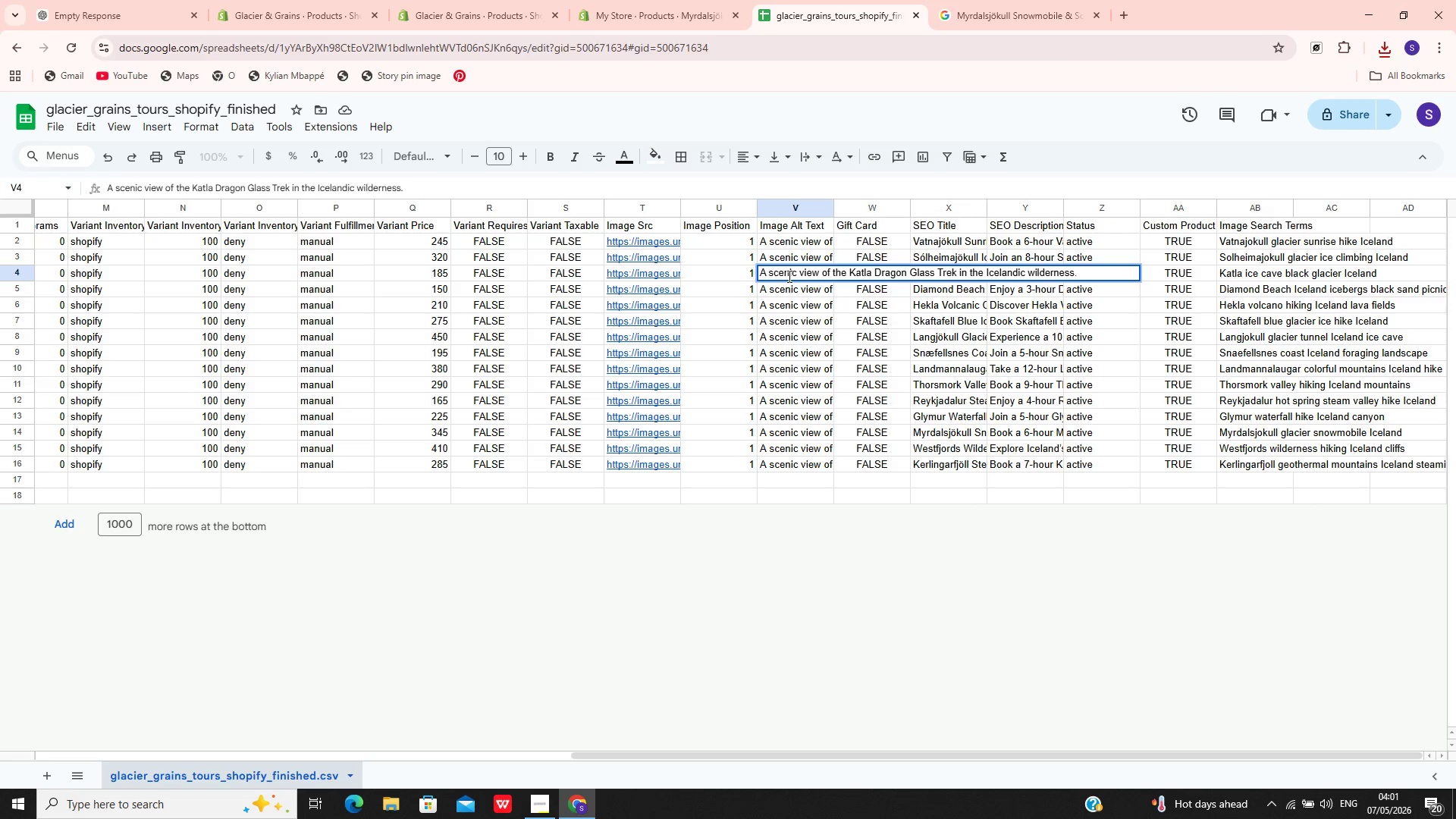 
key(Control+A)
 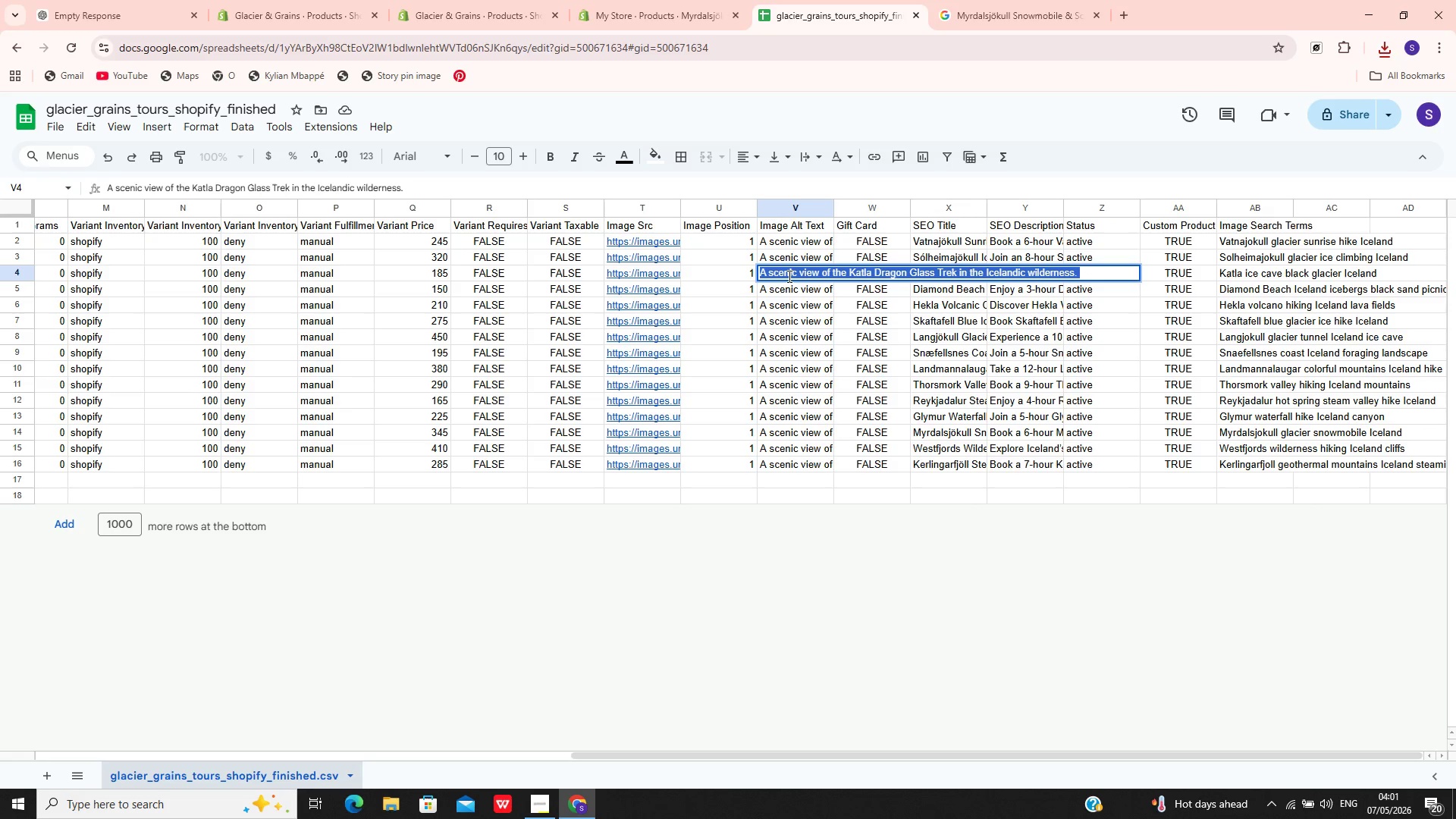 
key(Control+C)
 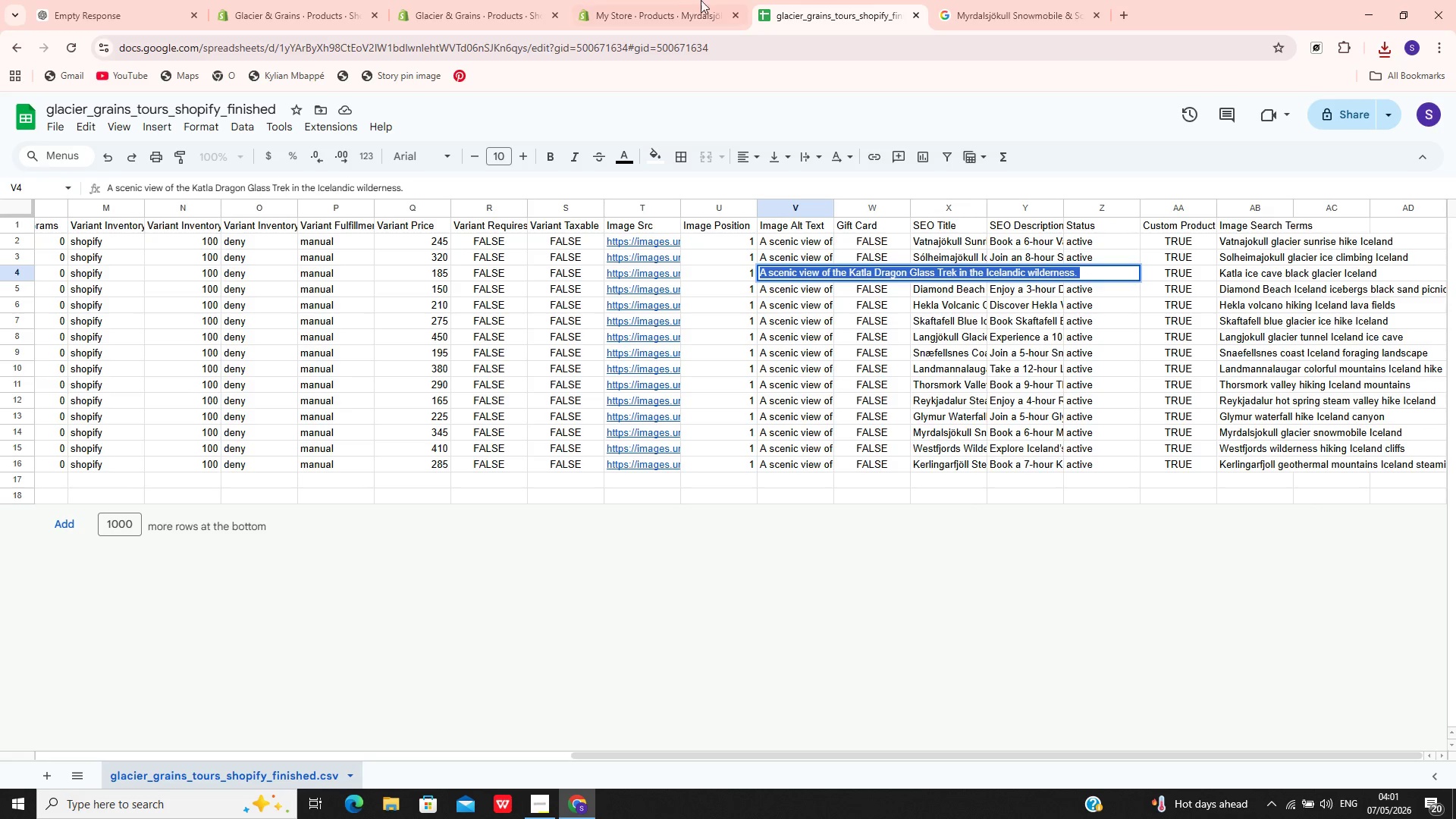 
left_click([686, 0])
 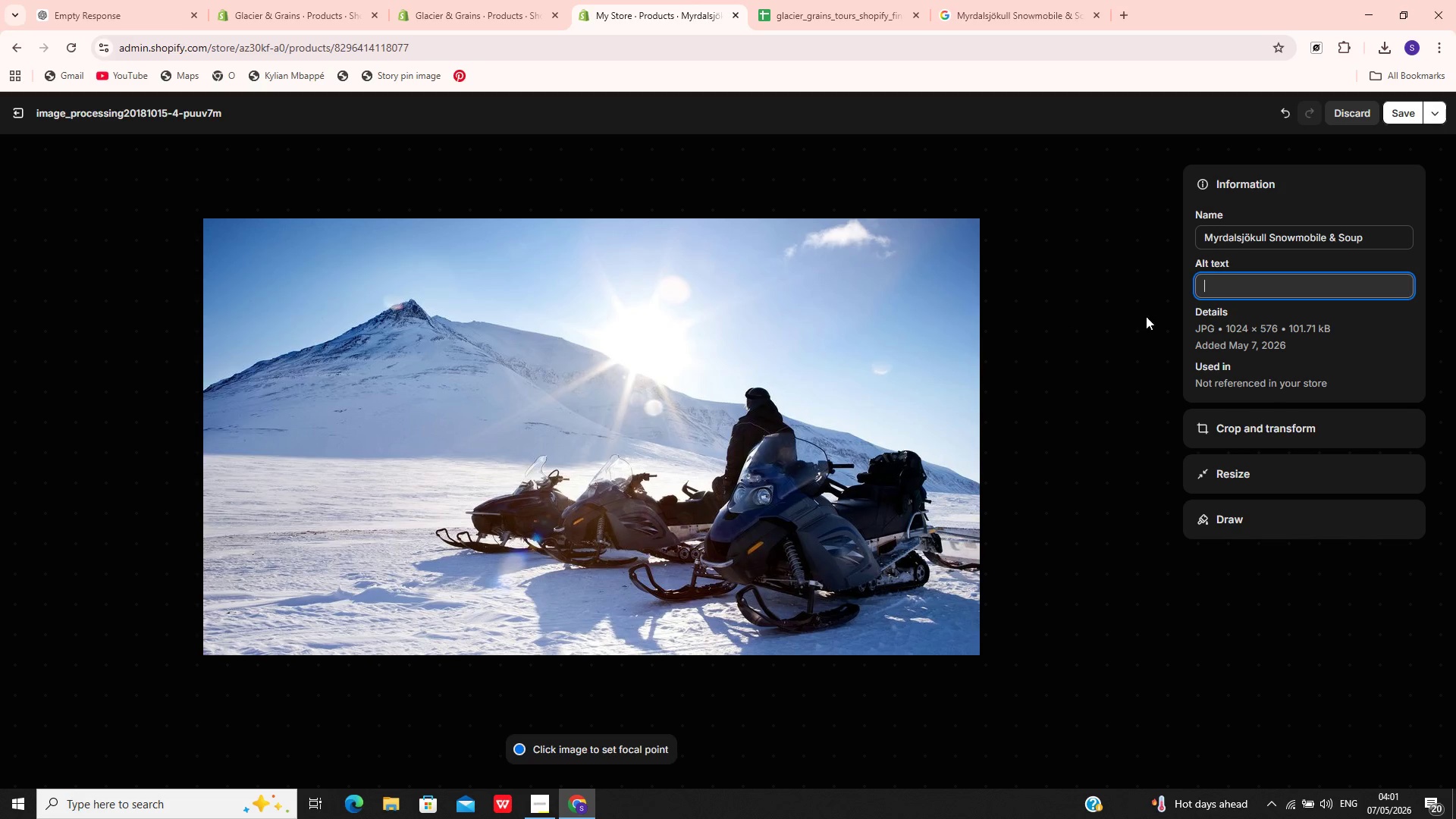 
wait(8.34)
 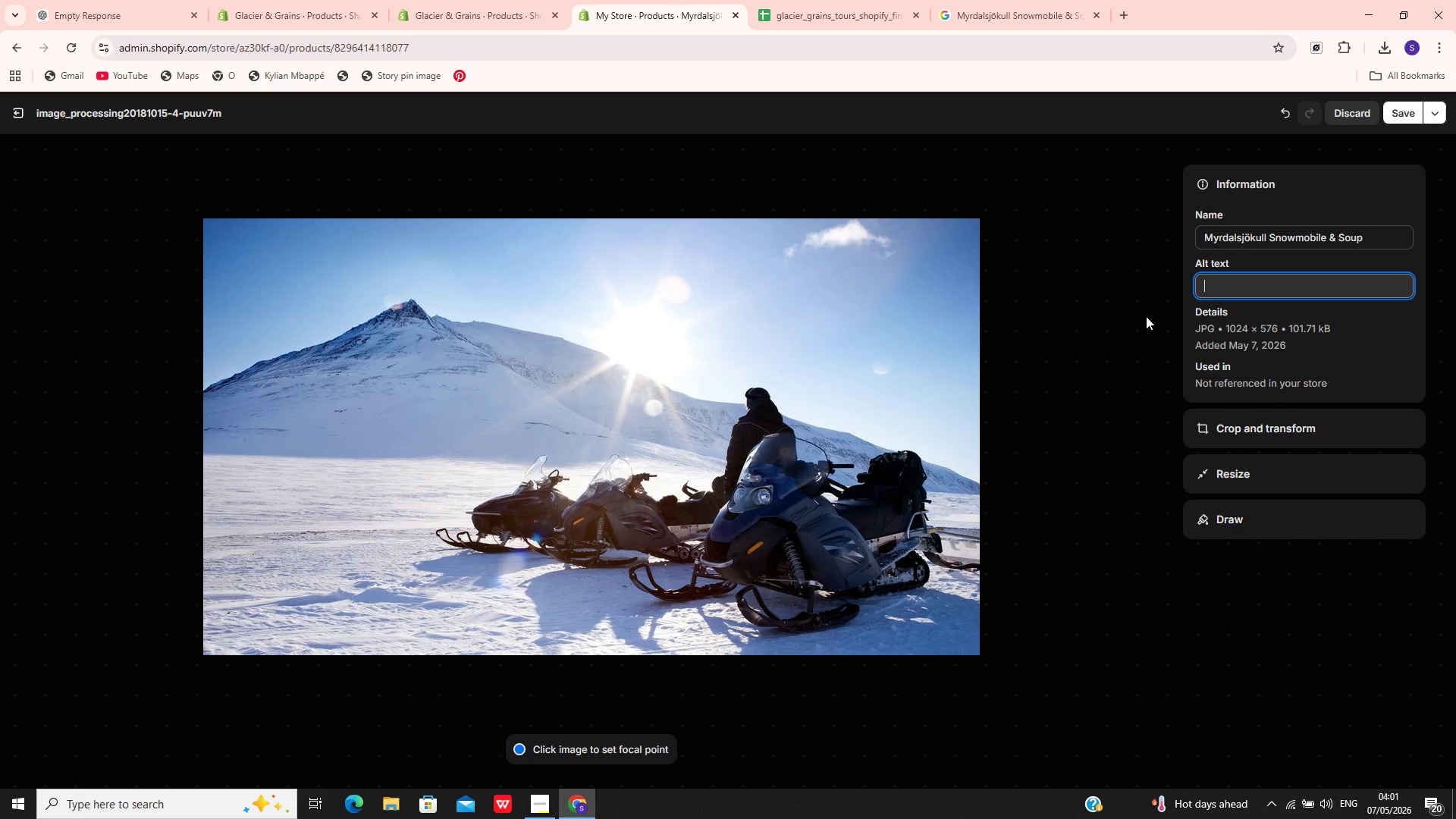 
left_click([995, 3])
 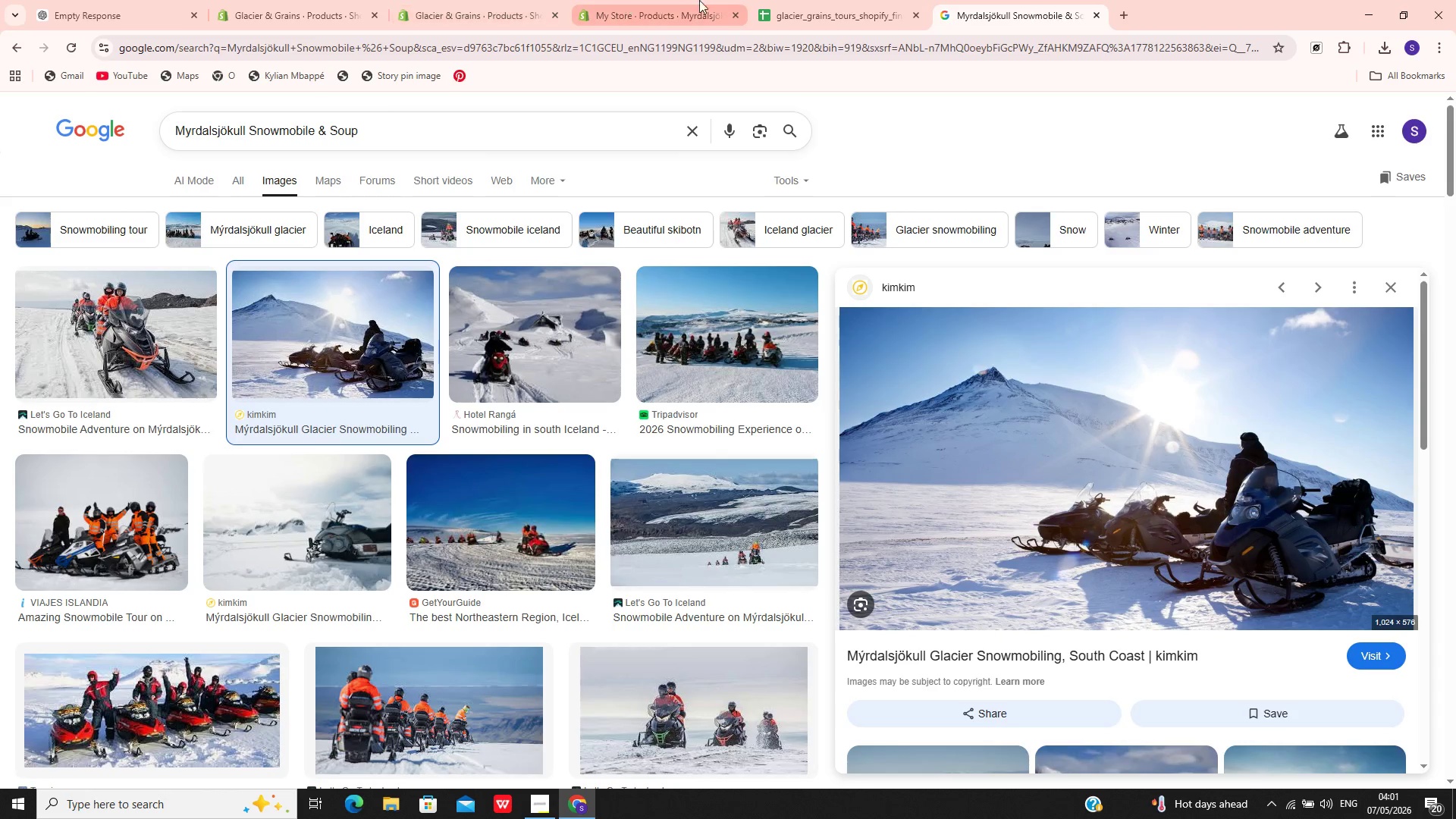 
left_click([770, 0])
 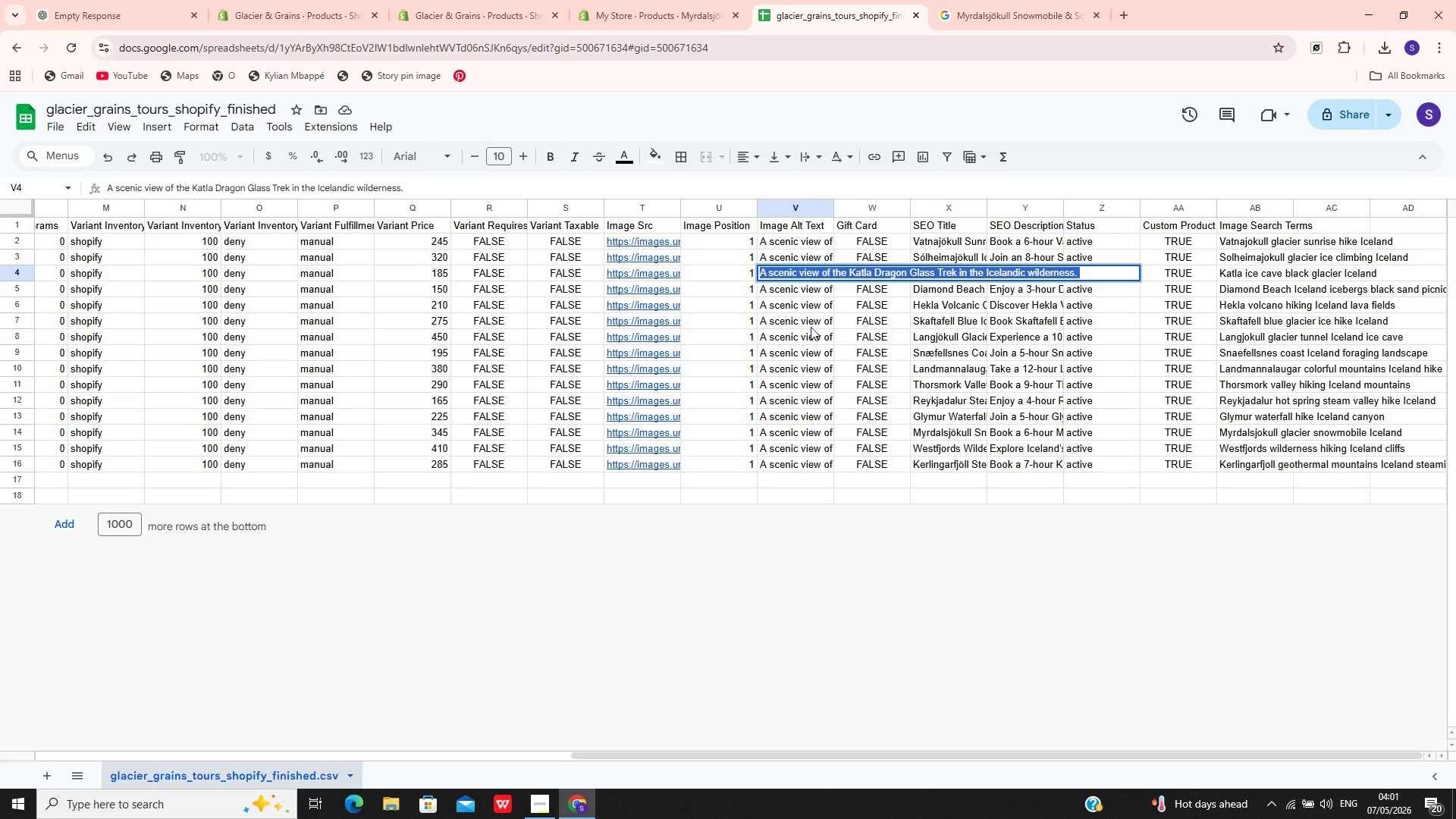 
left_click([811, 312])
 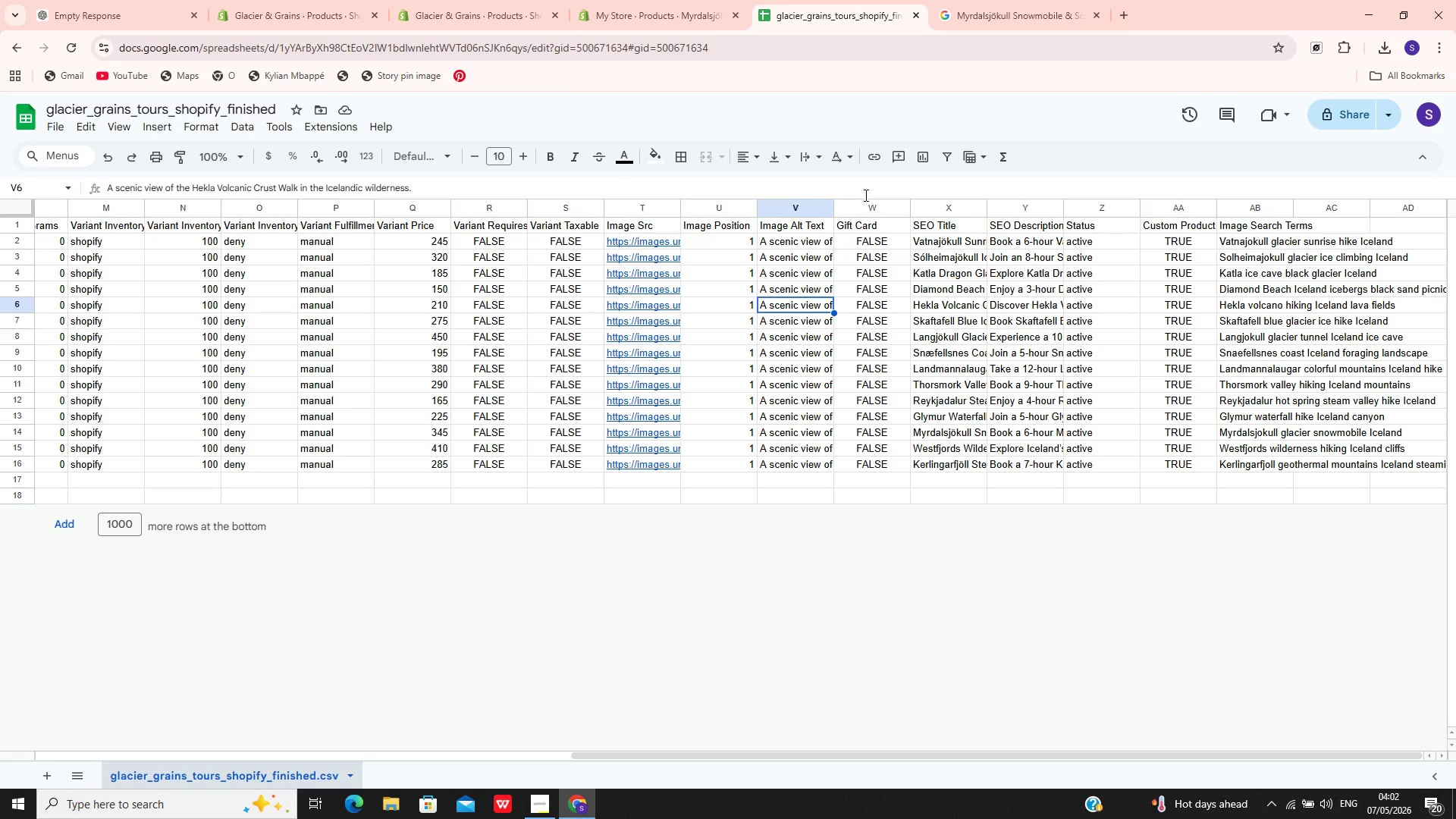 
wait(19.48)
 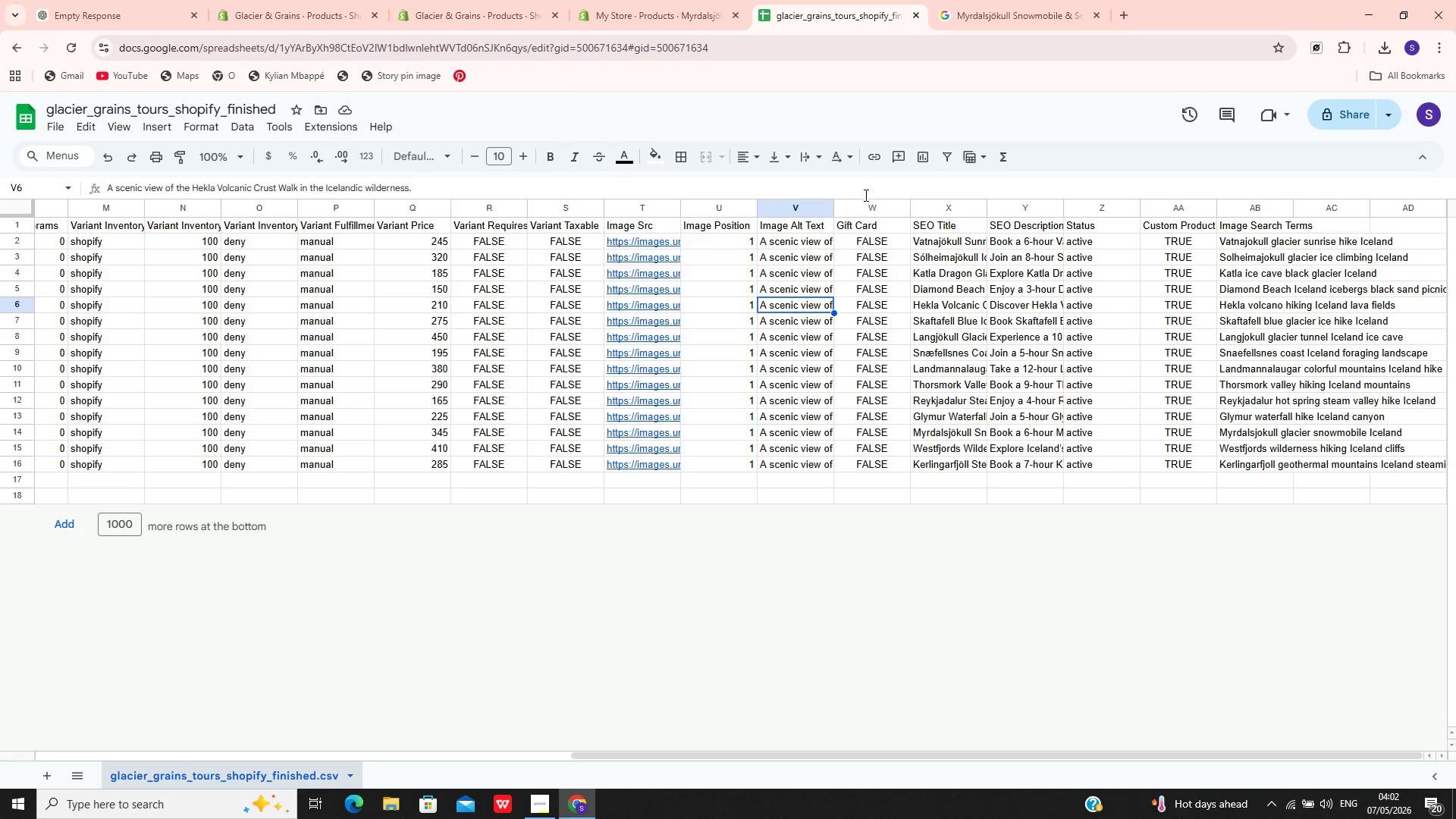 
left_click([638, 0])
 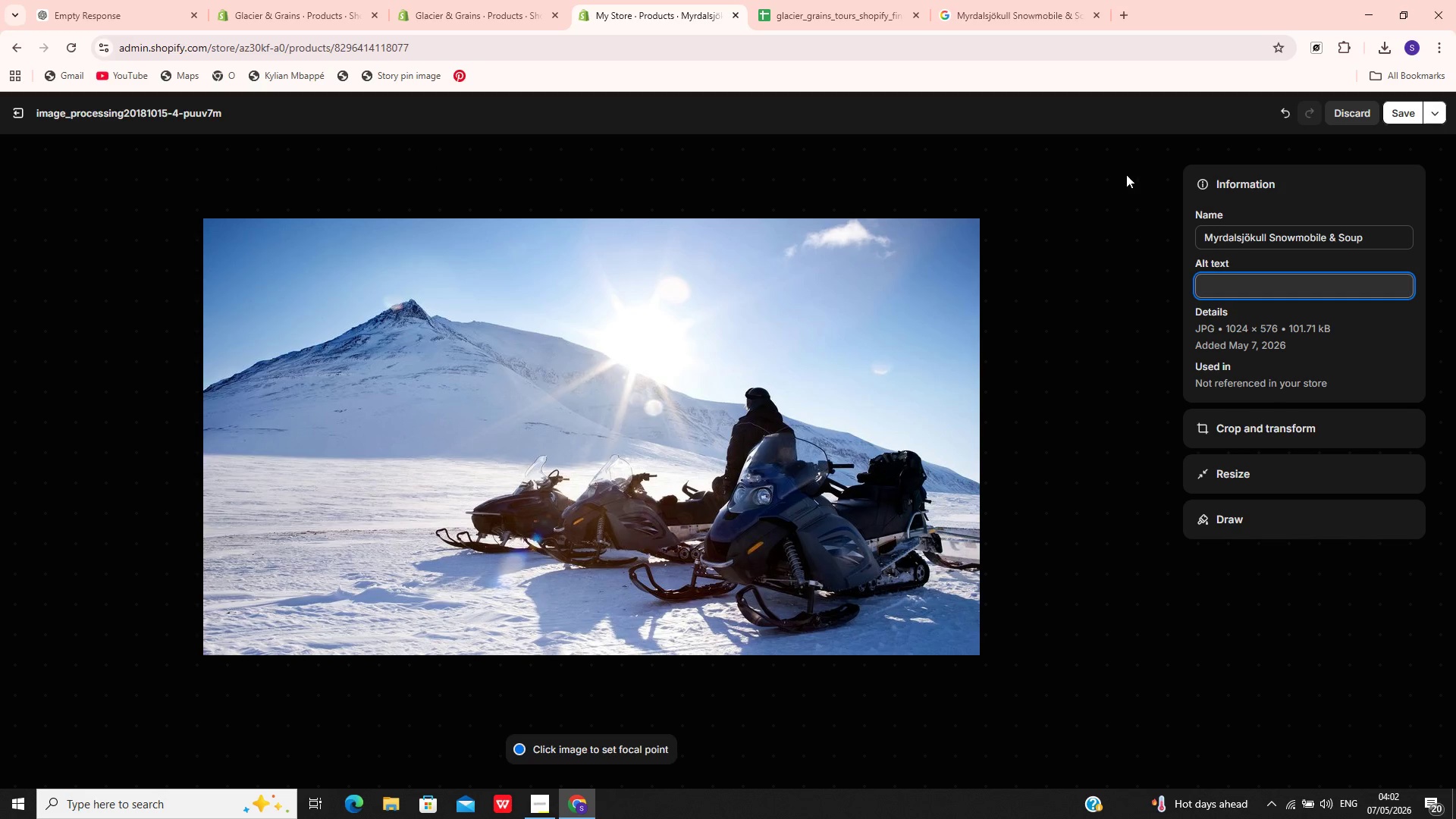 
wait(6.52)
 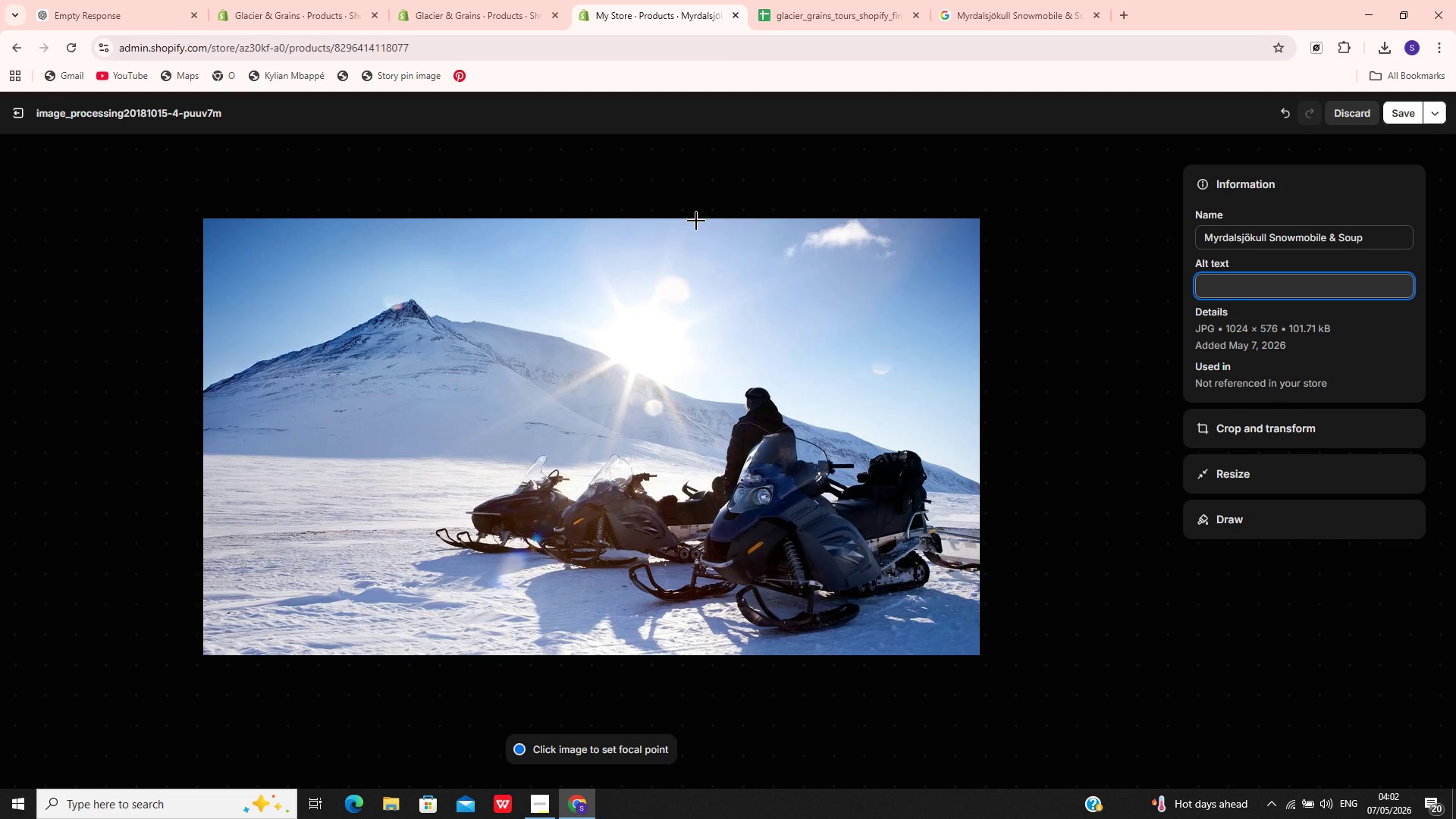 
left_click([1337, 110])
 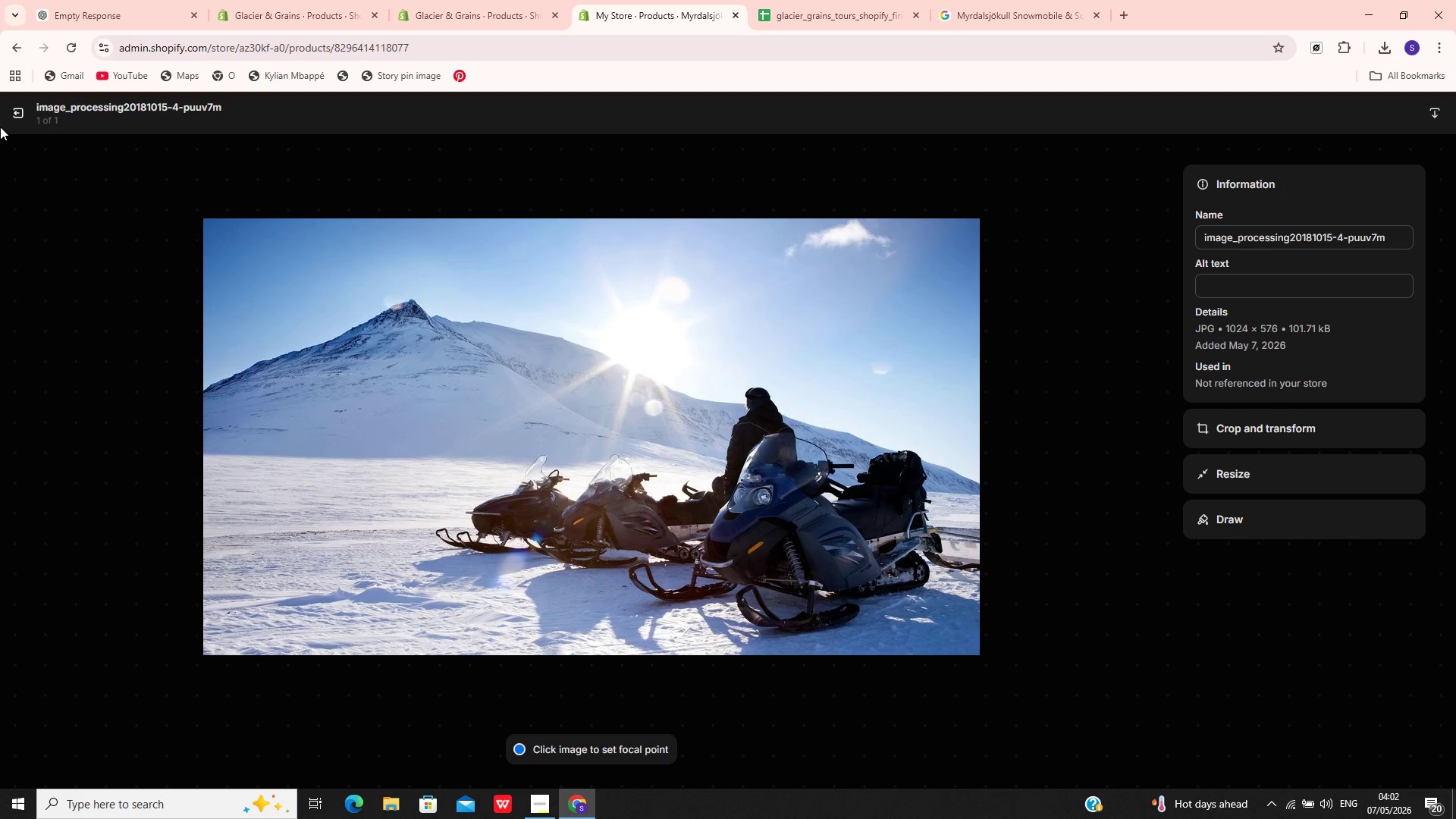 
left_click([14, 111])
 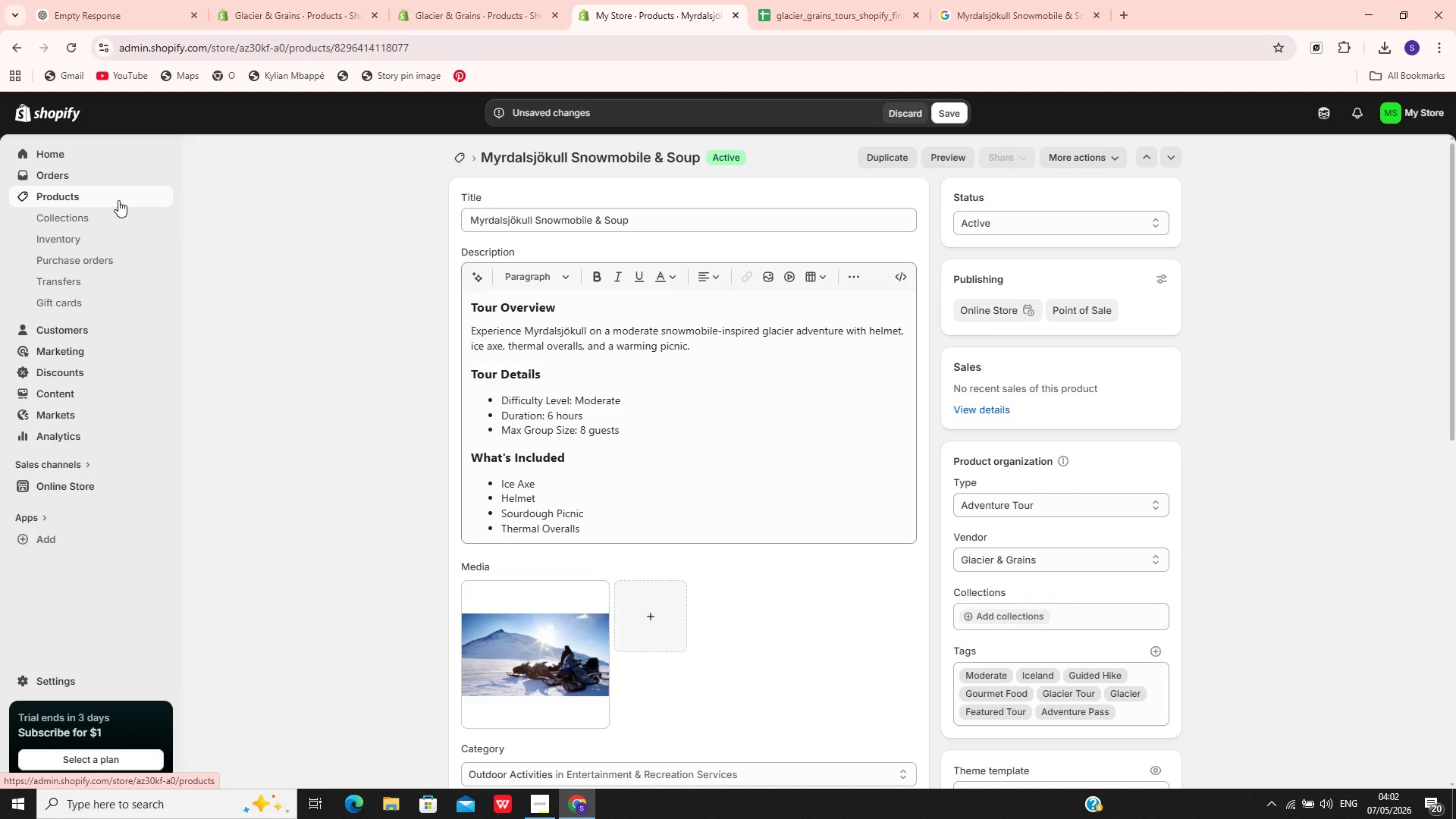 
wait(15.95)
 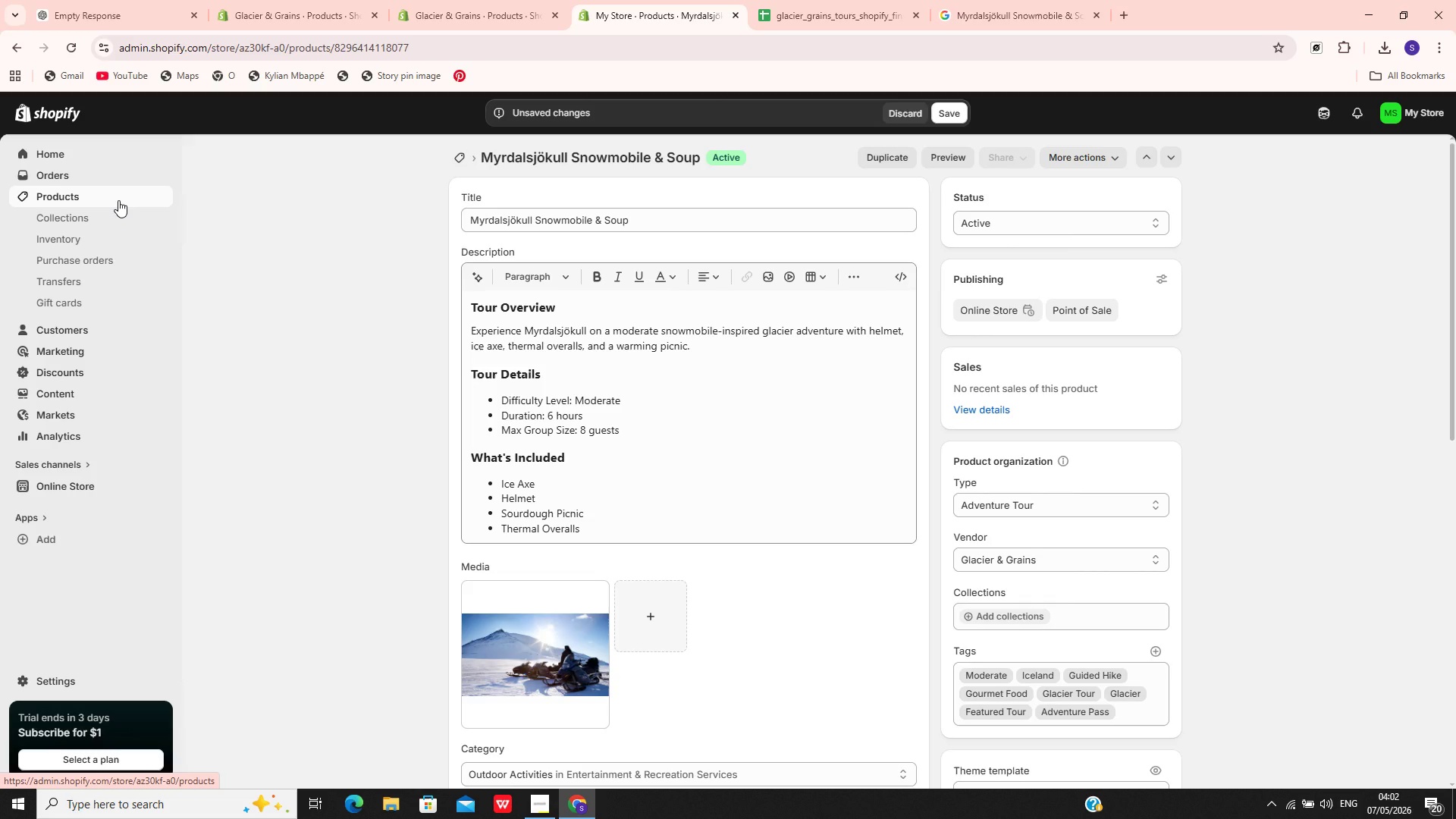 
left_click([805, 0])
 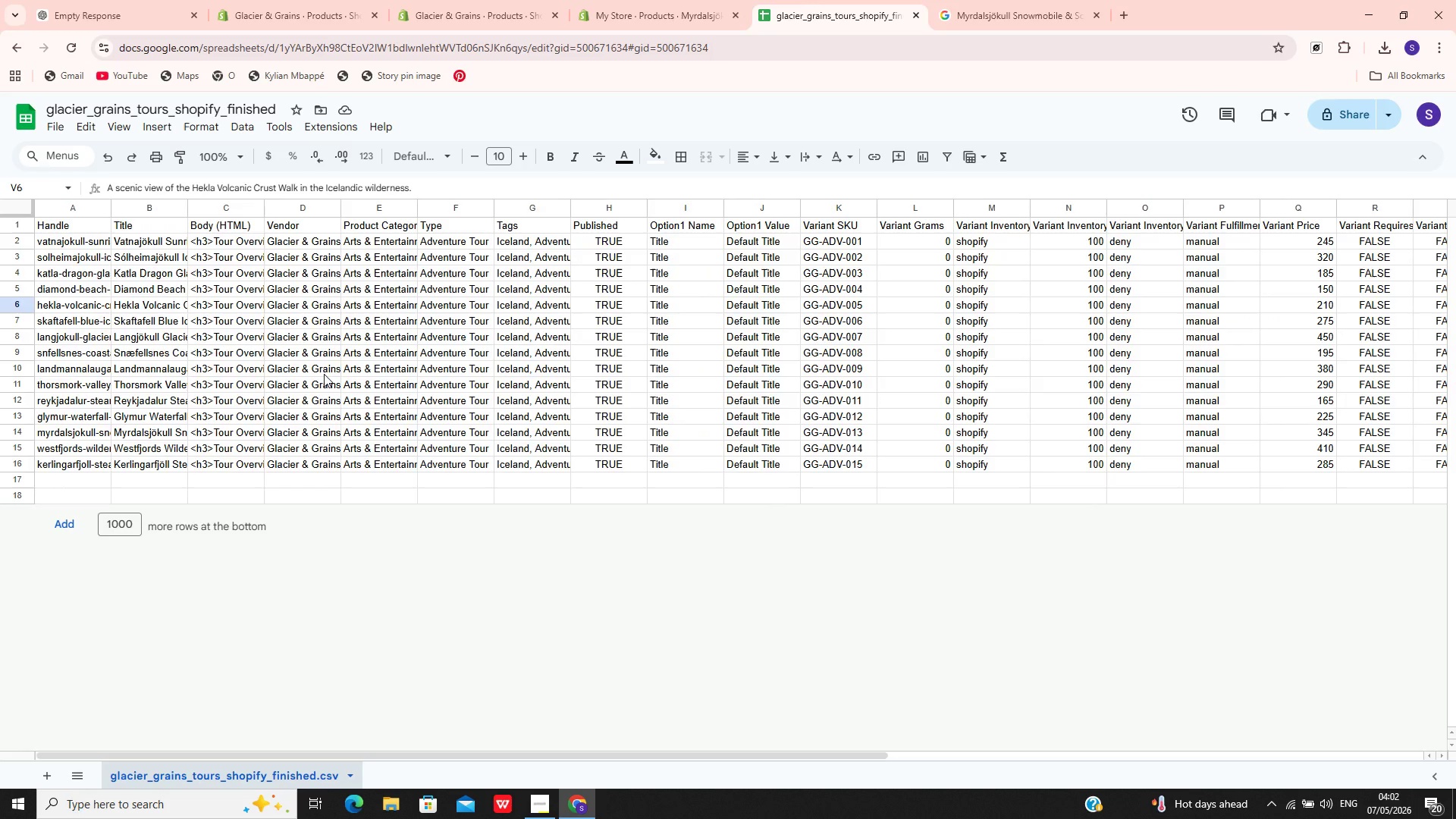 
wait(9.38)
 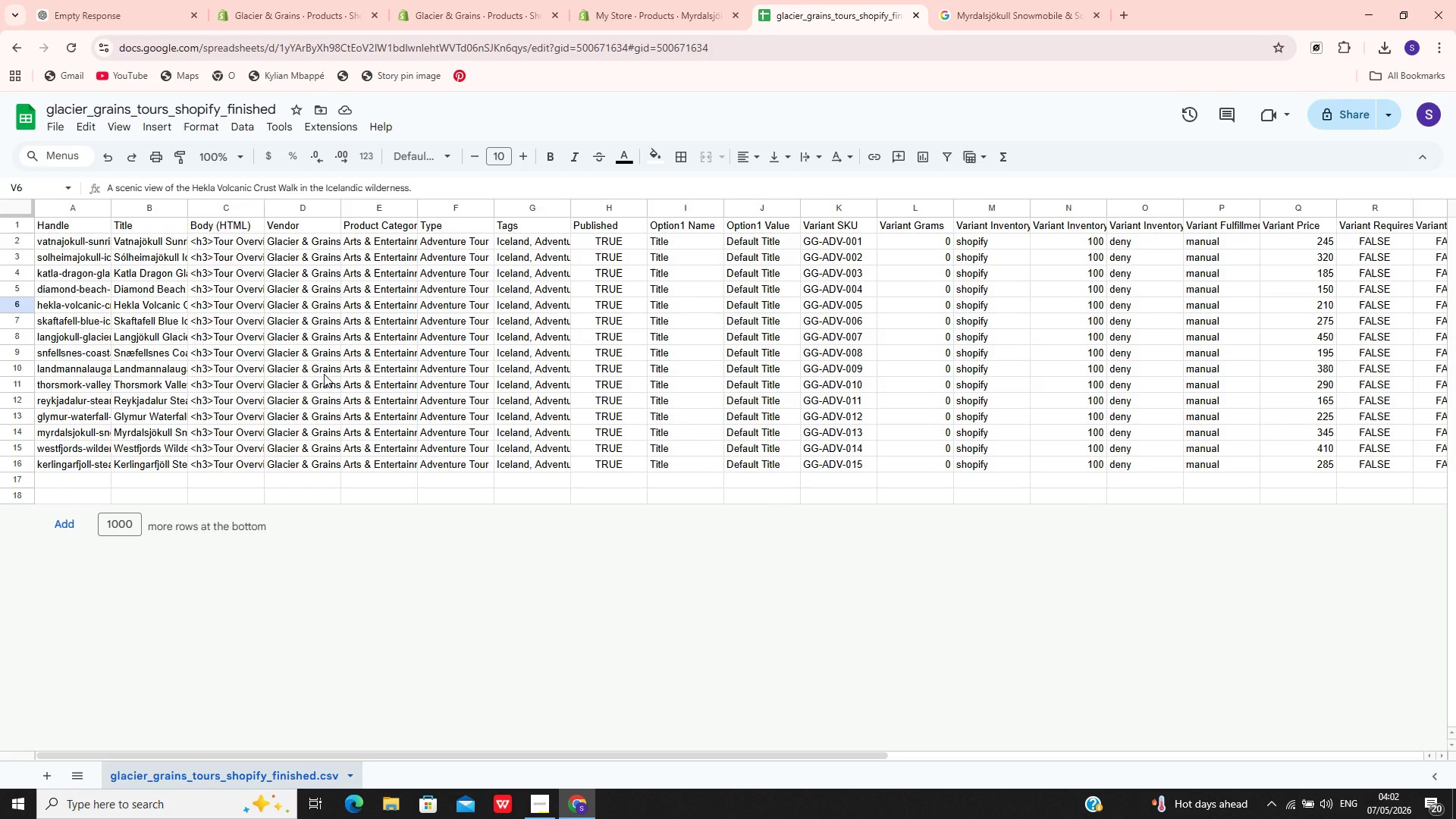 
double_click([81, 433])
 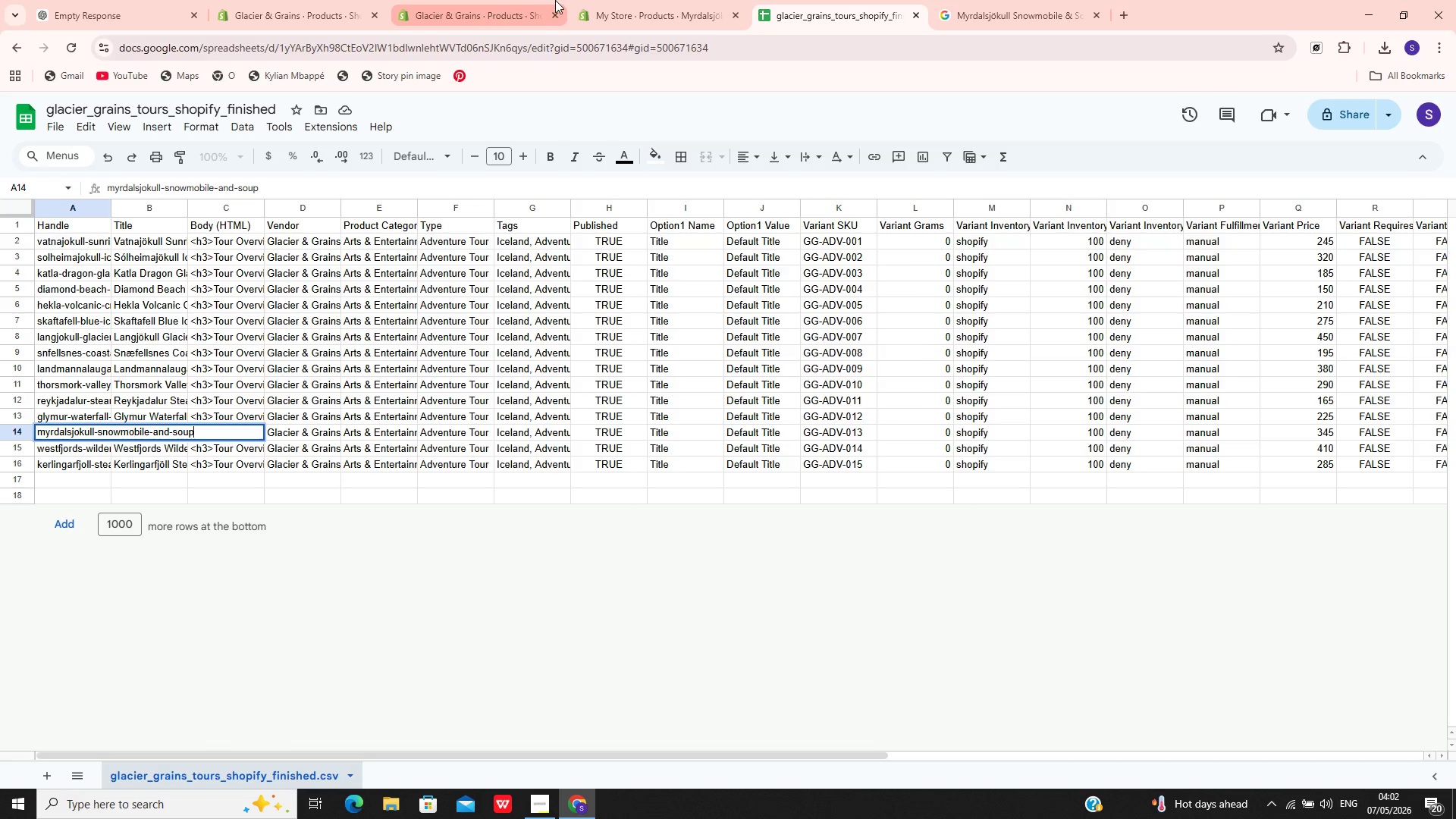 
left_click([617, 0])
 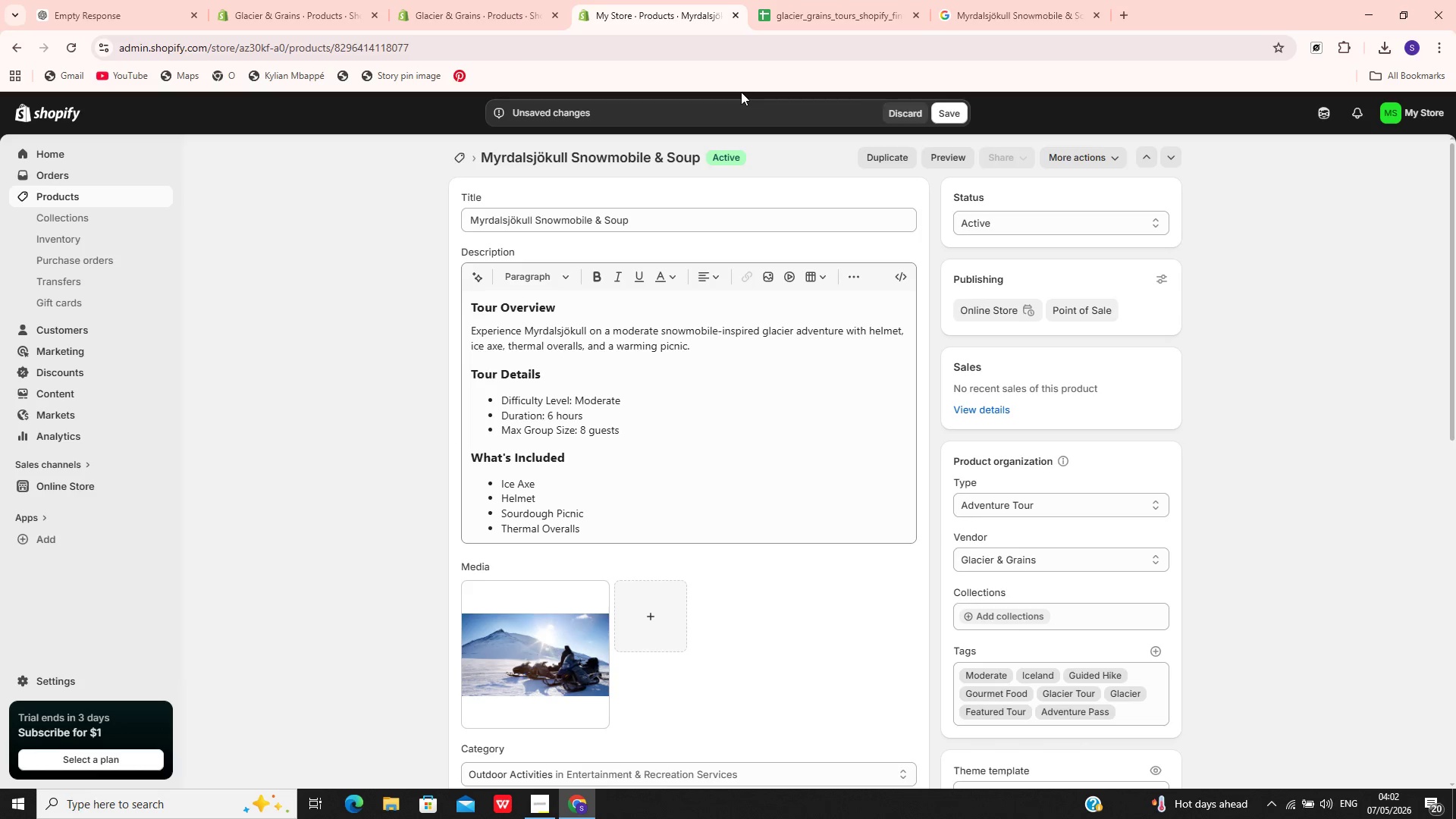 
left_click([905, 108])
 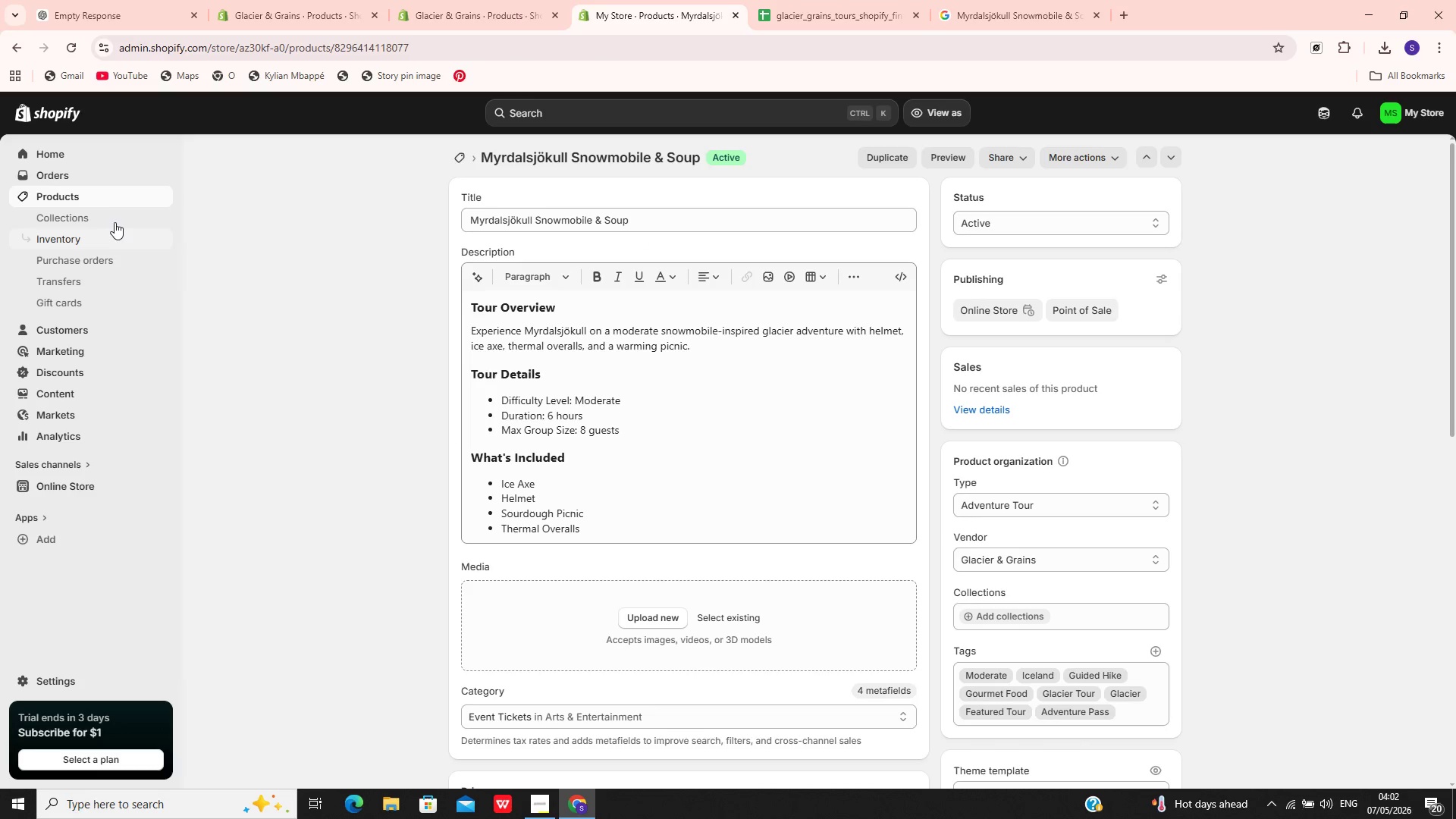 
left_click([100, 198])
 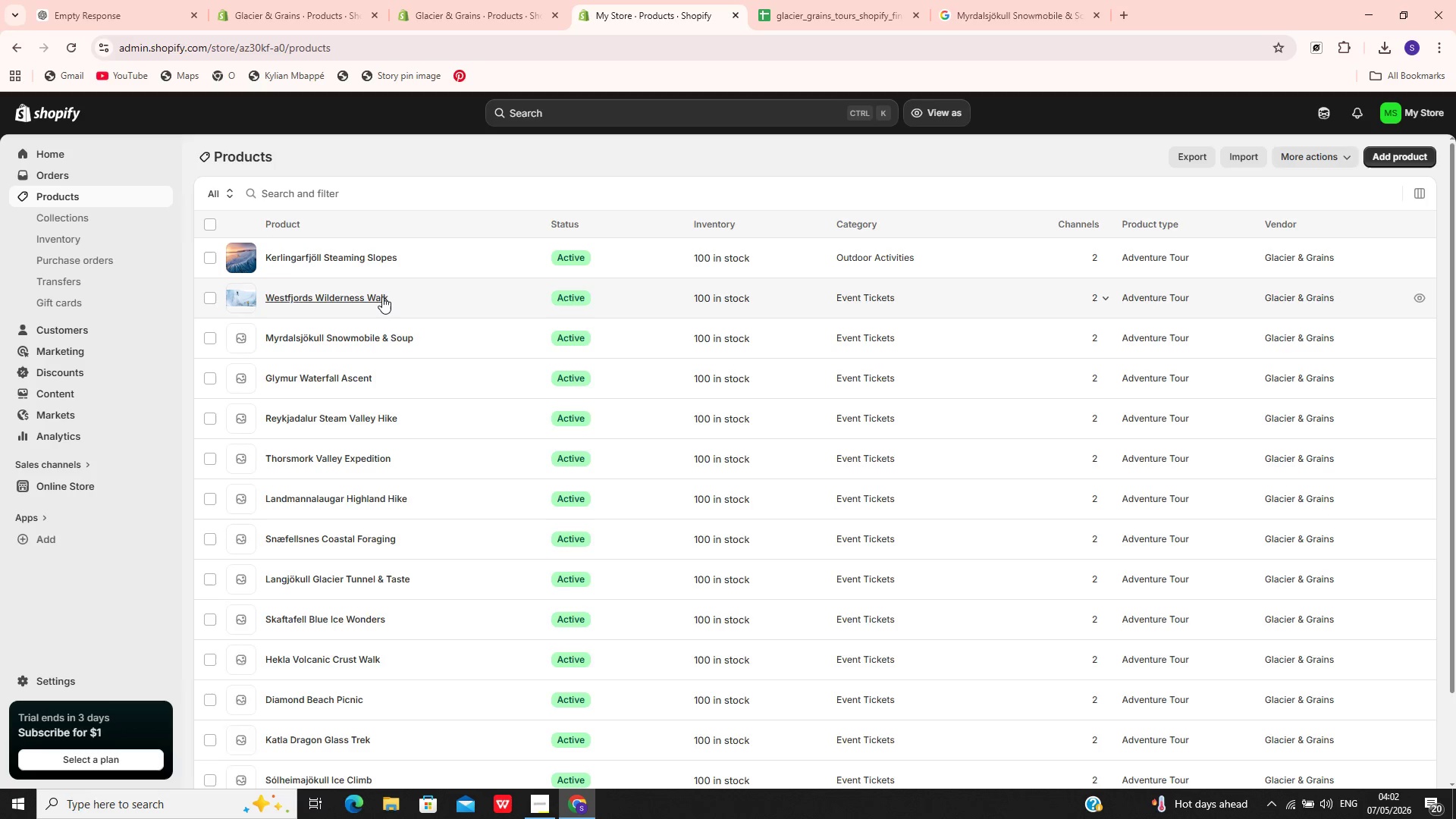 
wait(6.28)
 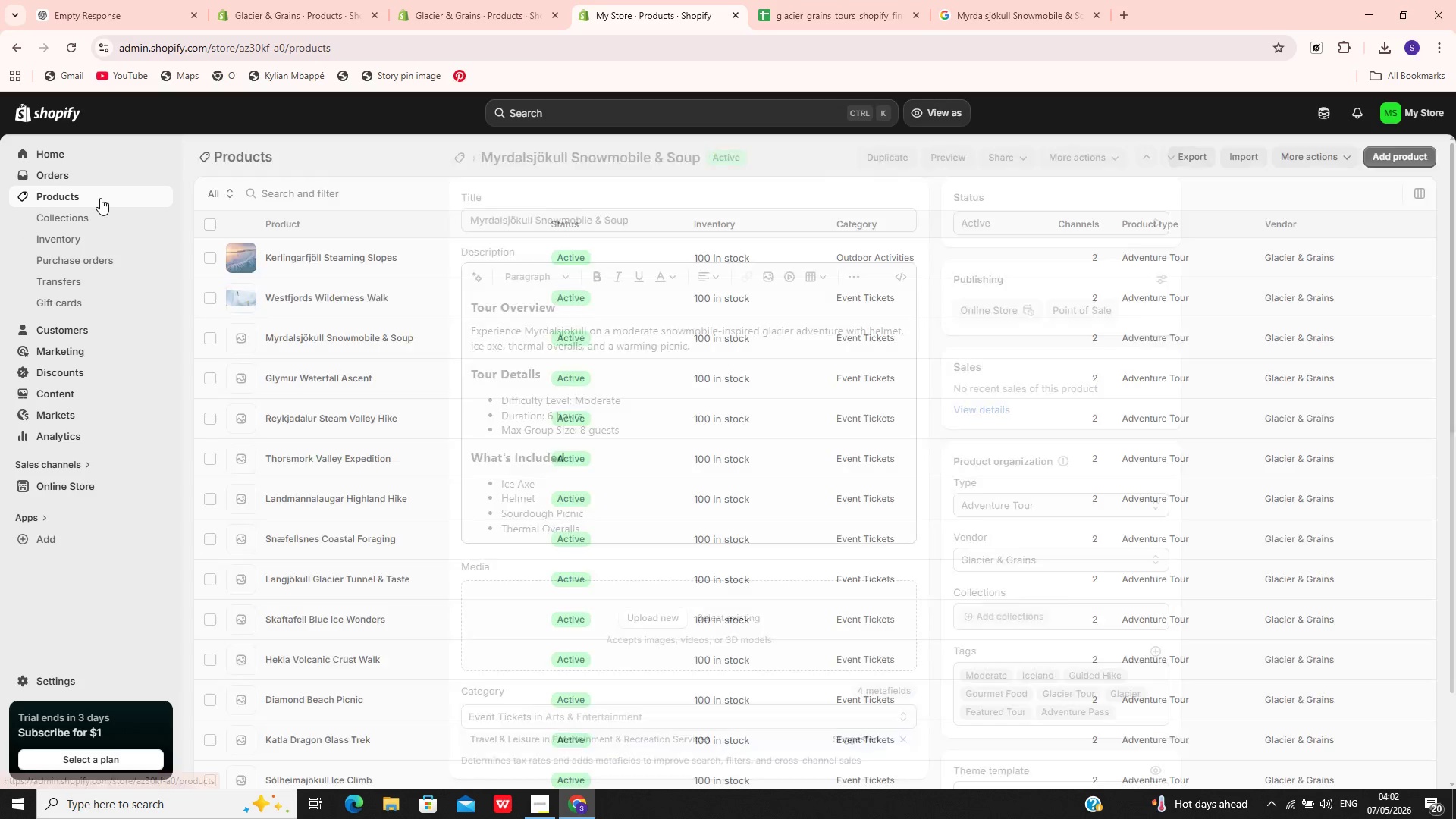 
left_click([435, 291])
 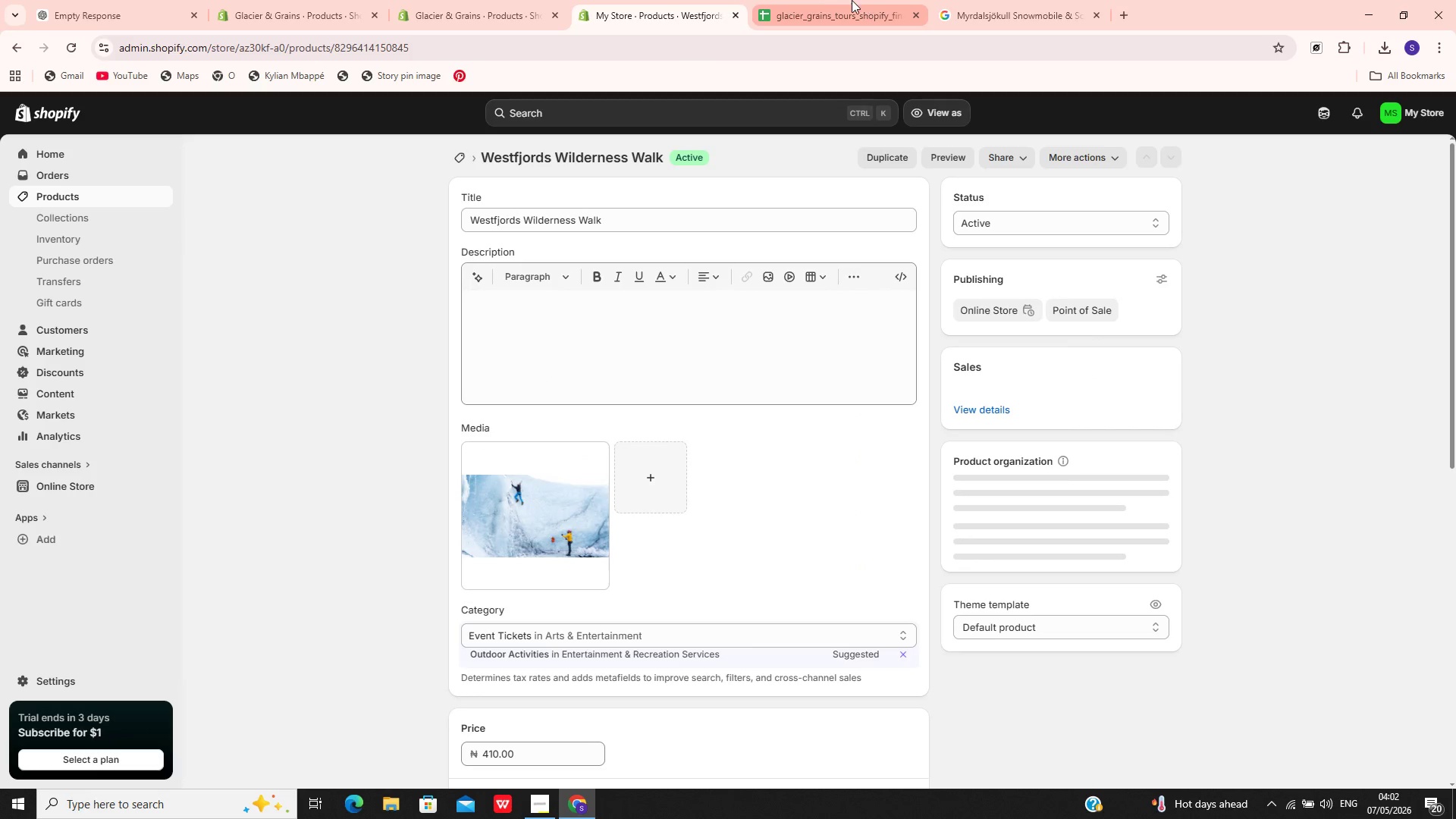 
left_click([816, 0])
 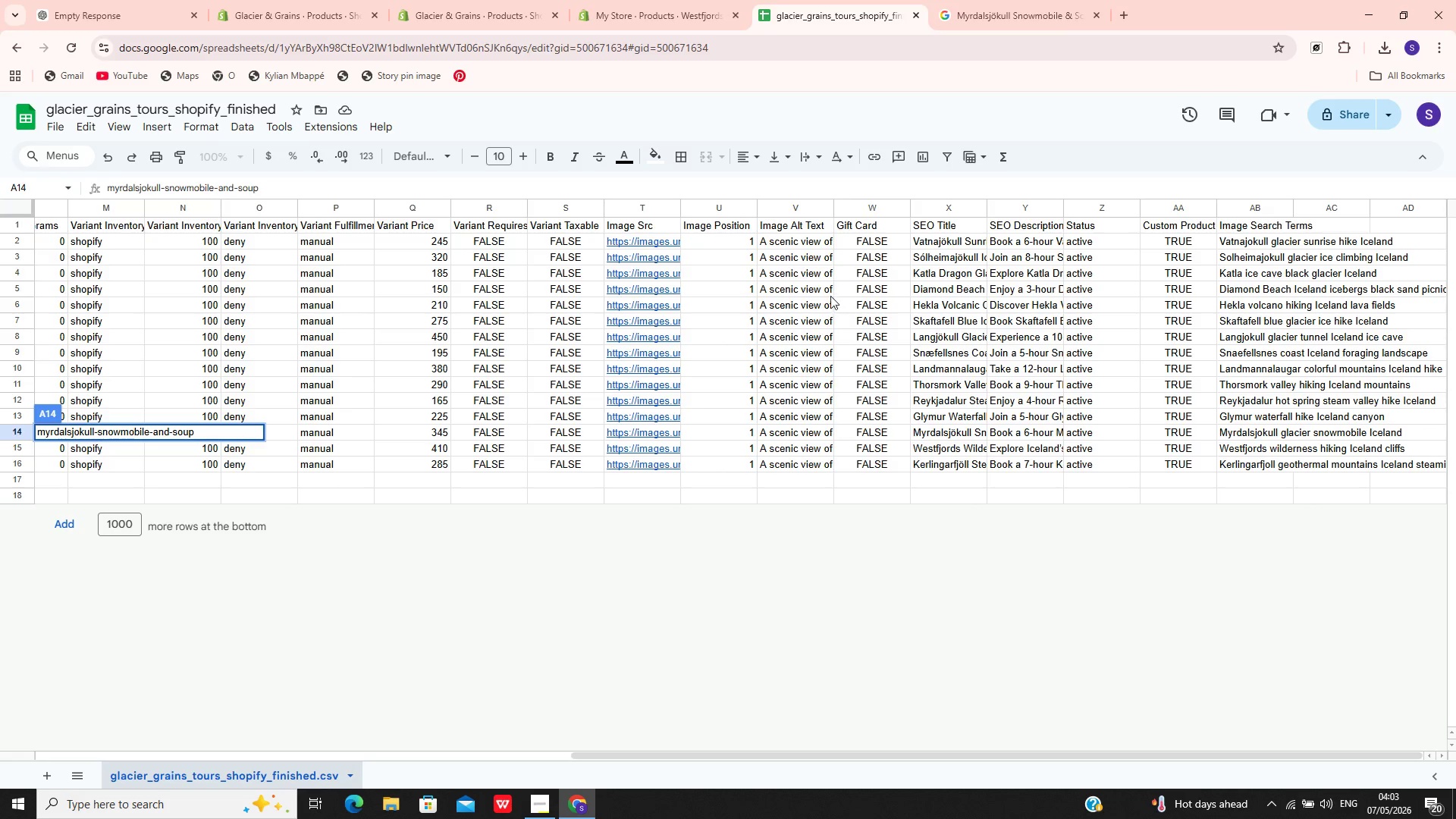 
wait(10.28)
 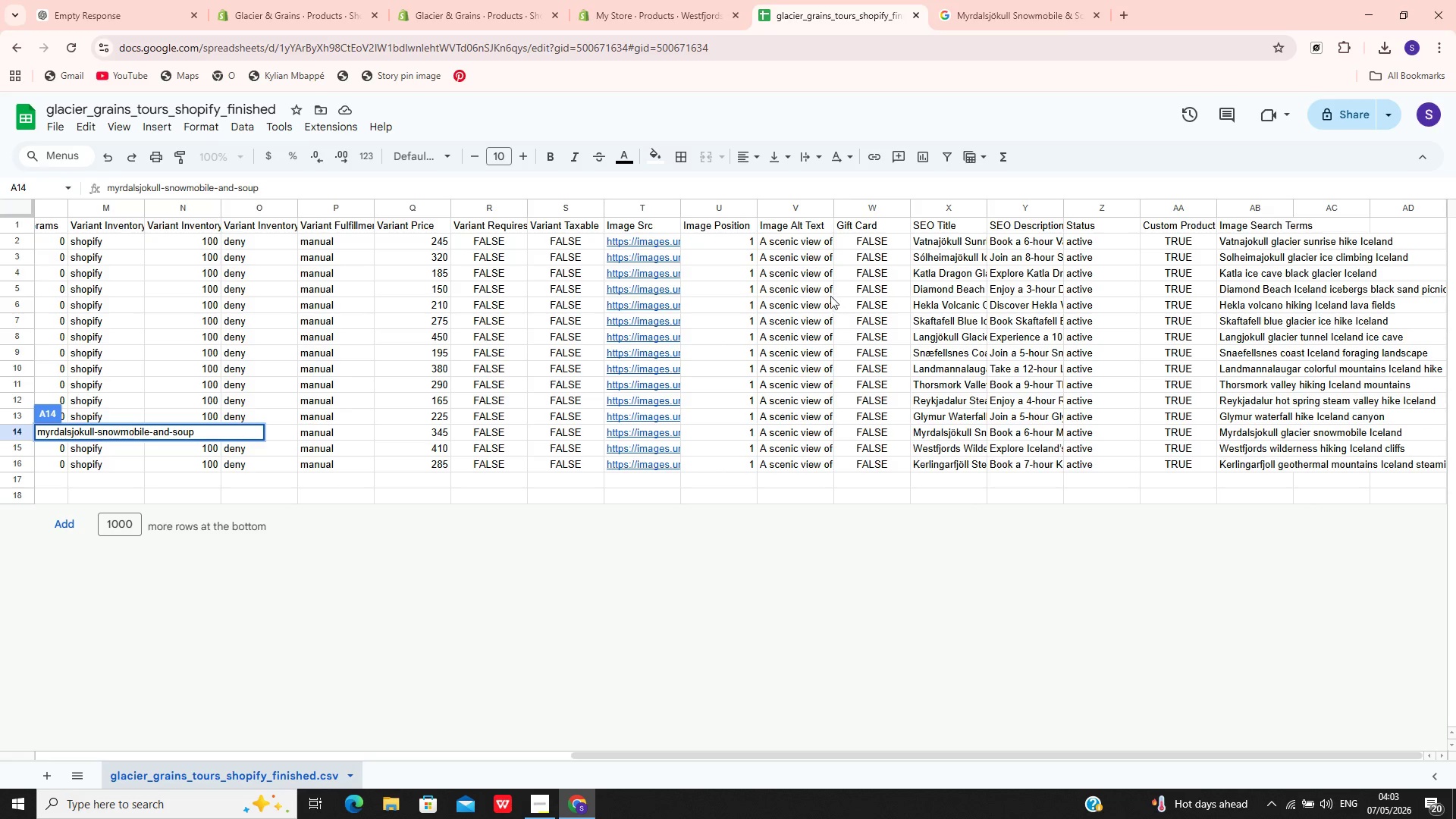 
left_click([646, 0])
 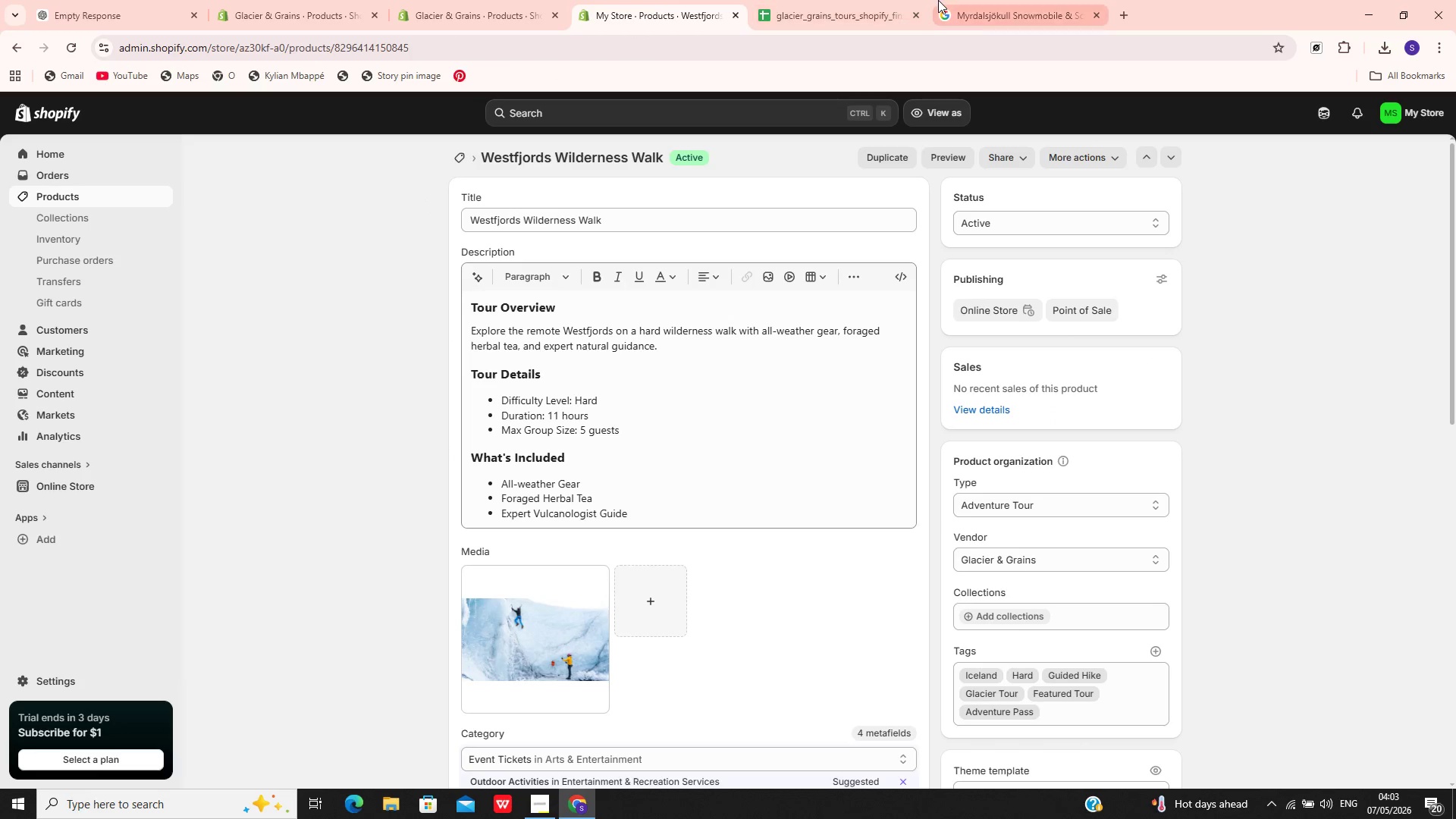 
left_click([832, 11])
 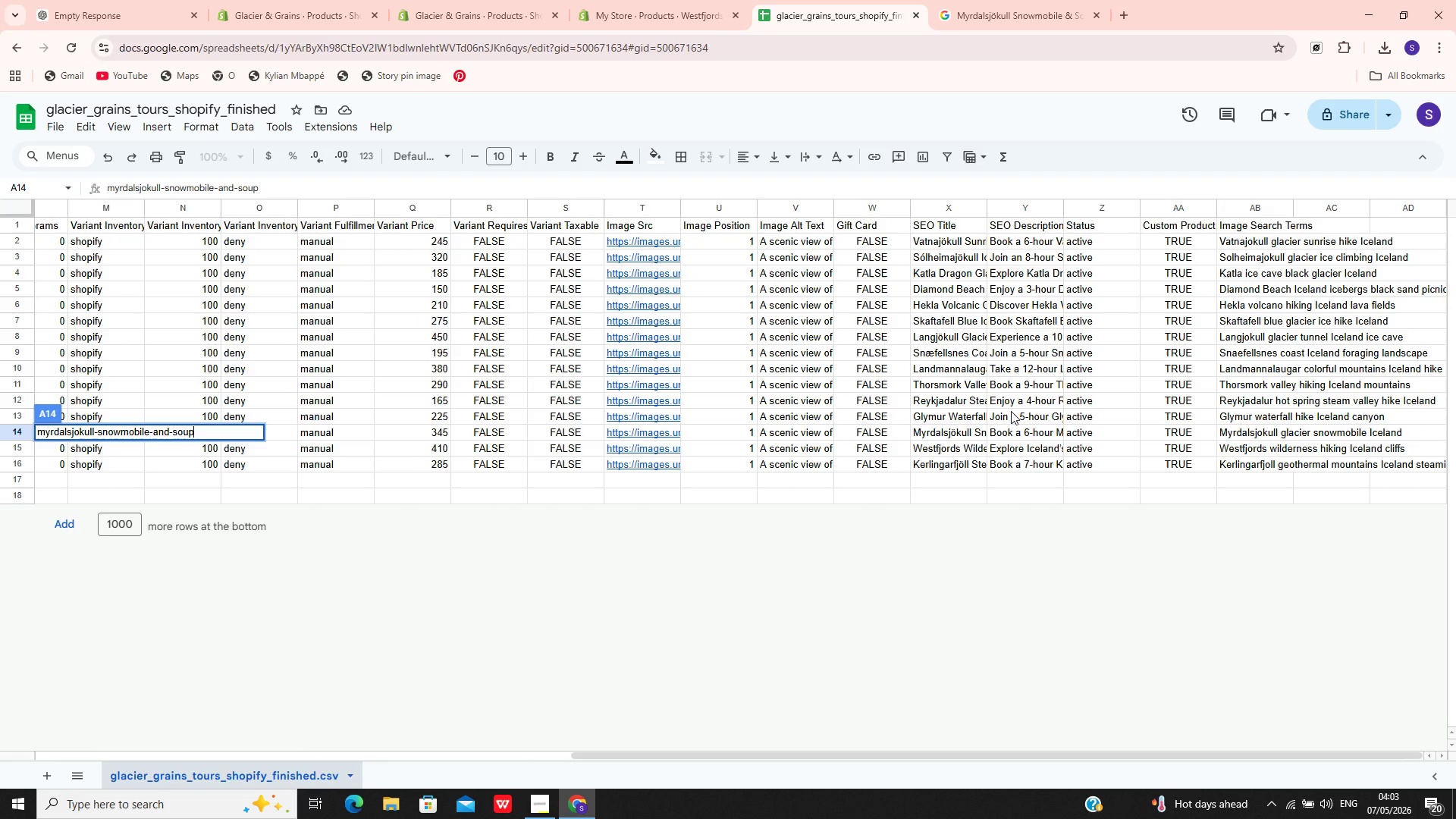 
wait(10.5)
 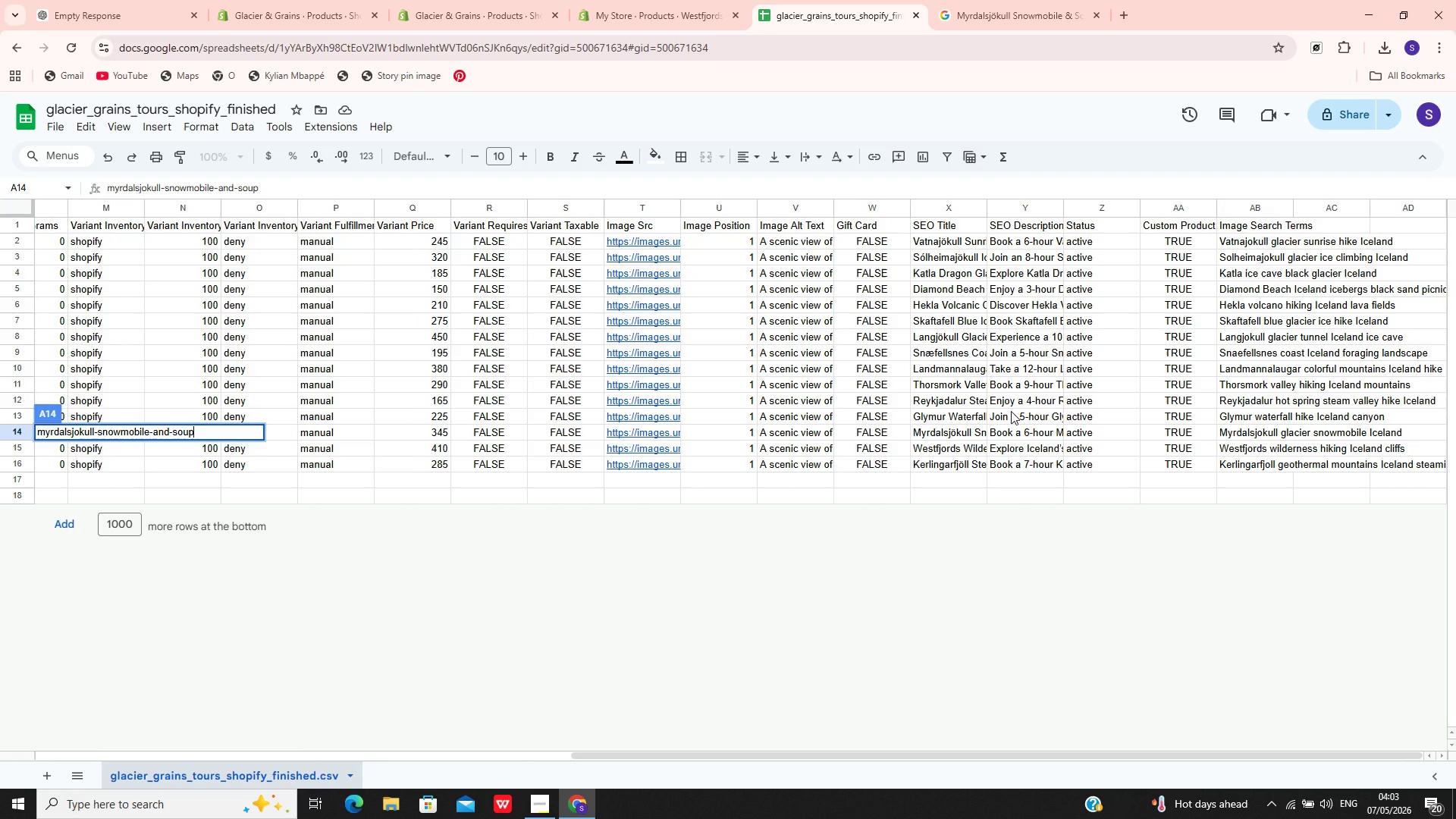 
left_click([648, 11])
 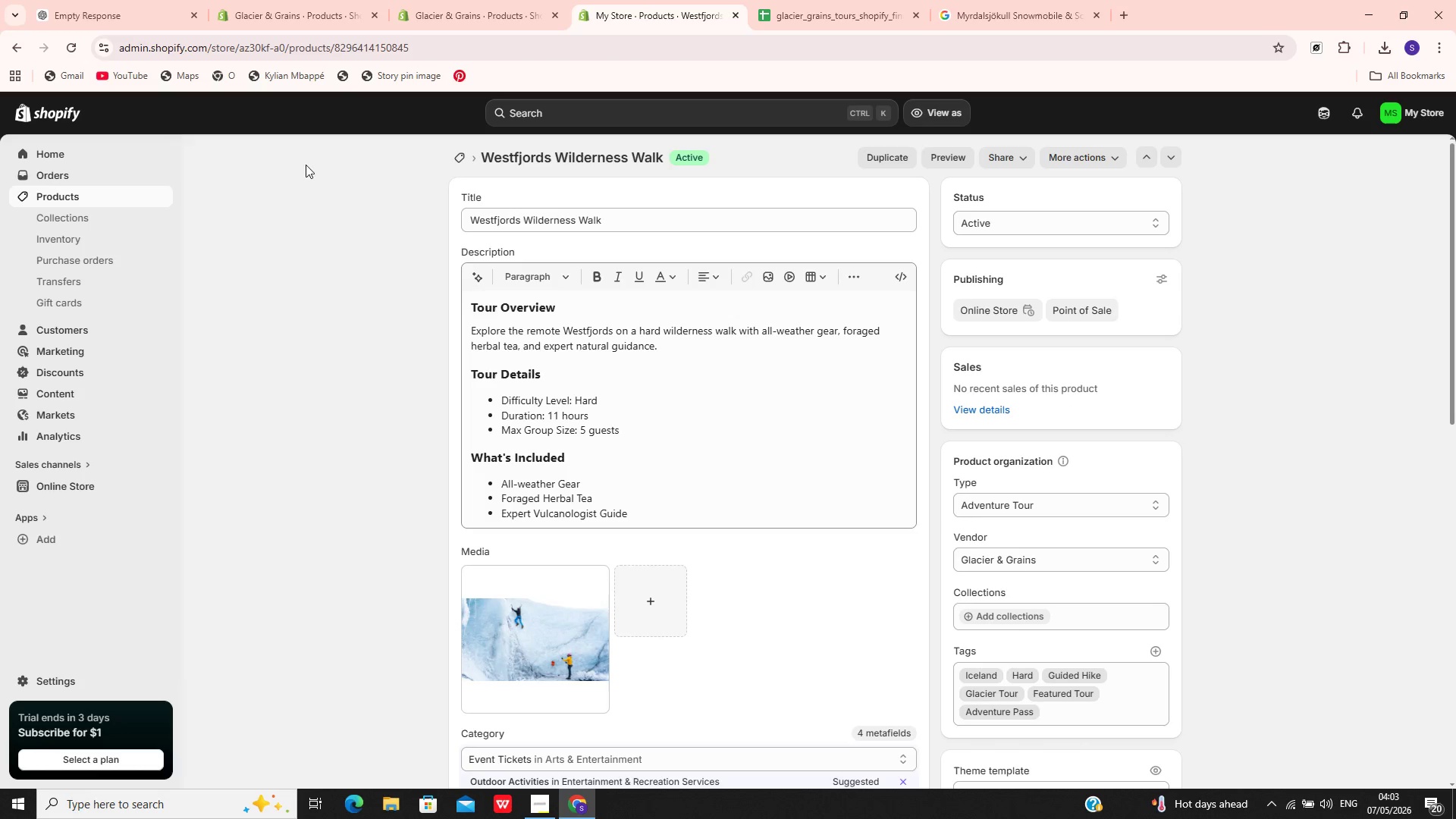 
left_click([114, 197])
 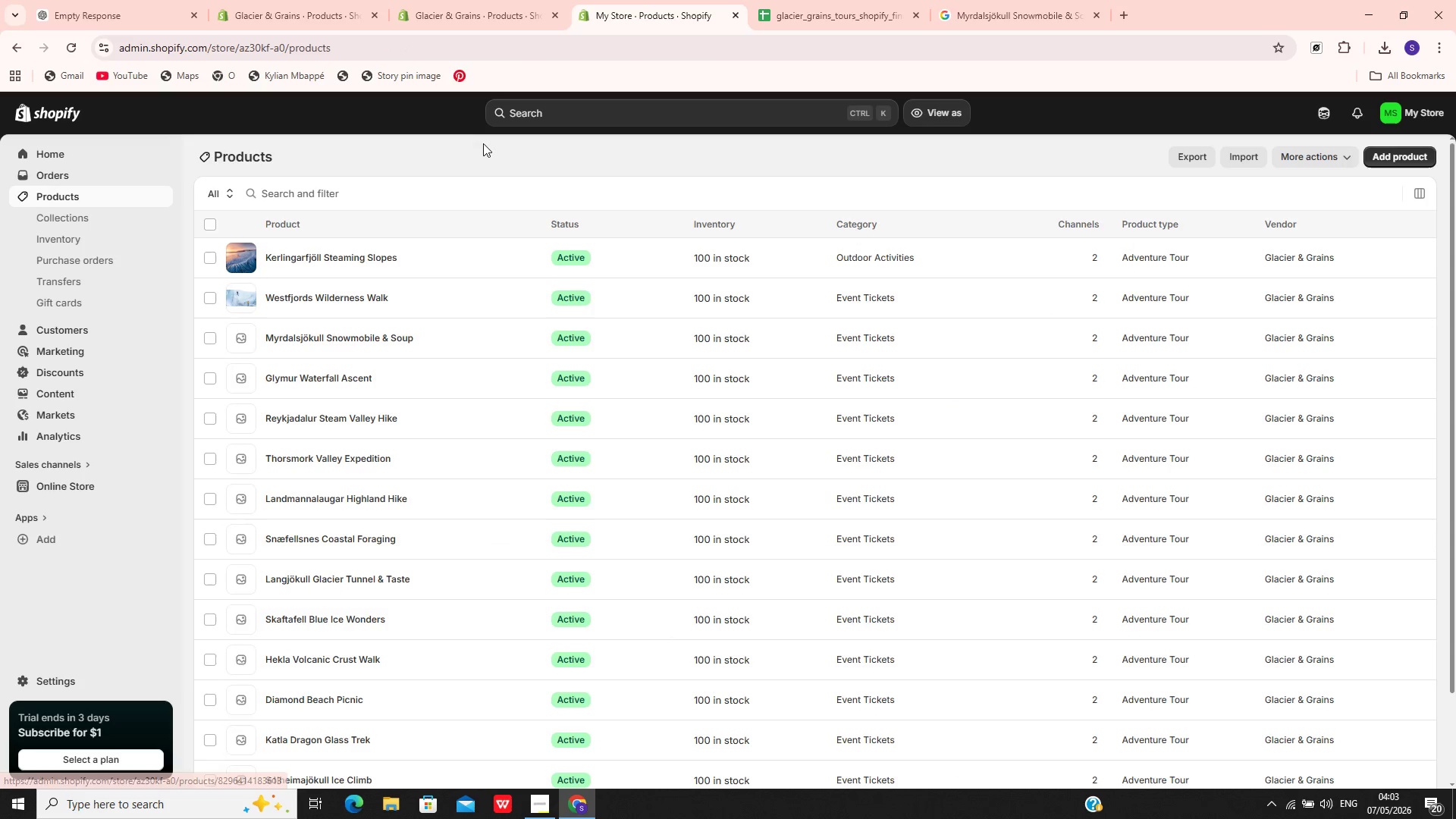 
left_click([808, 0])
 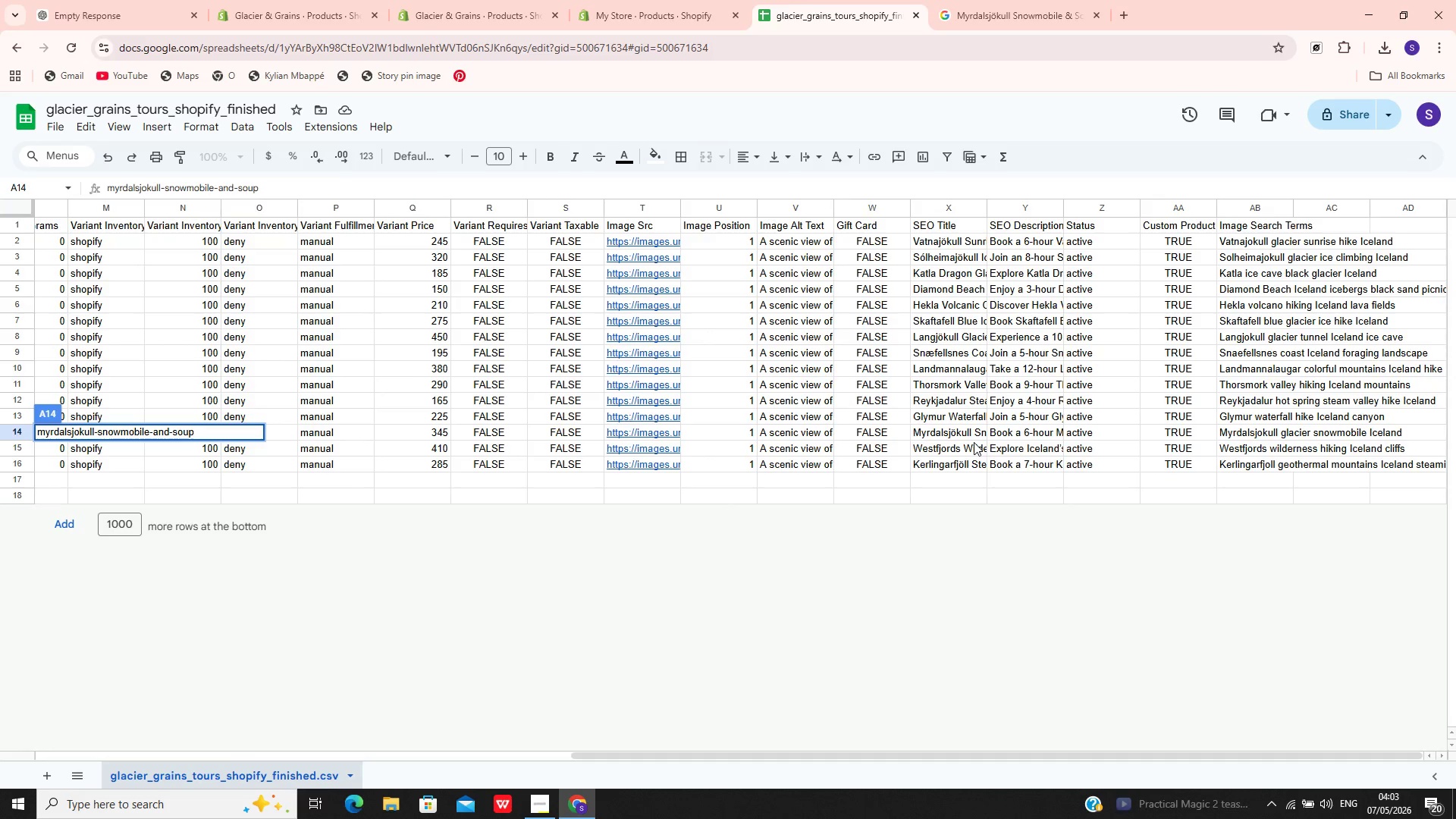 
left_click([974, 442])
 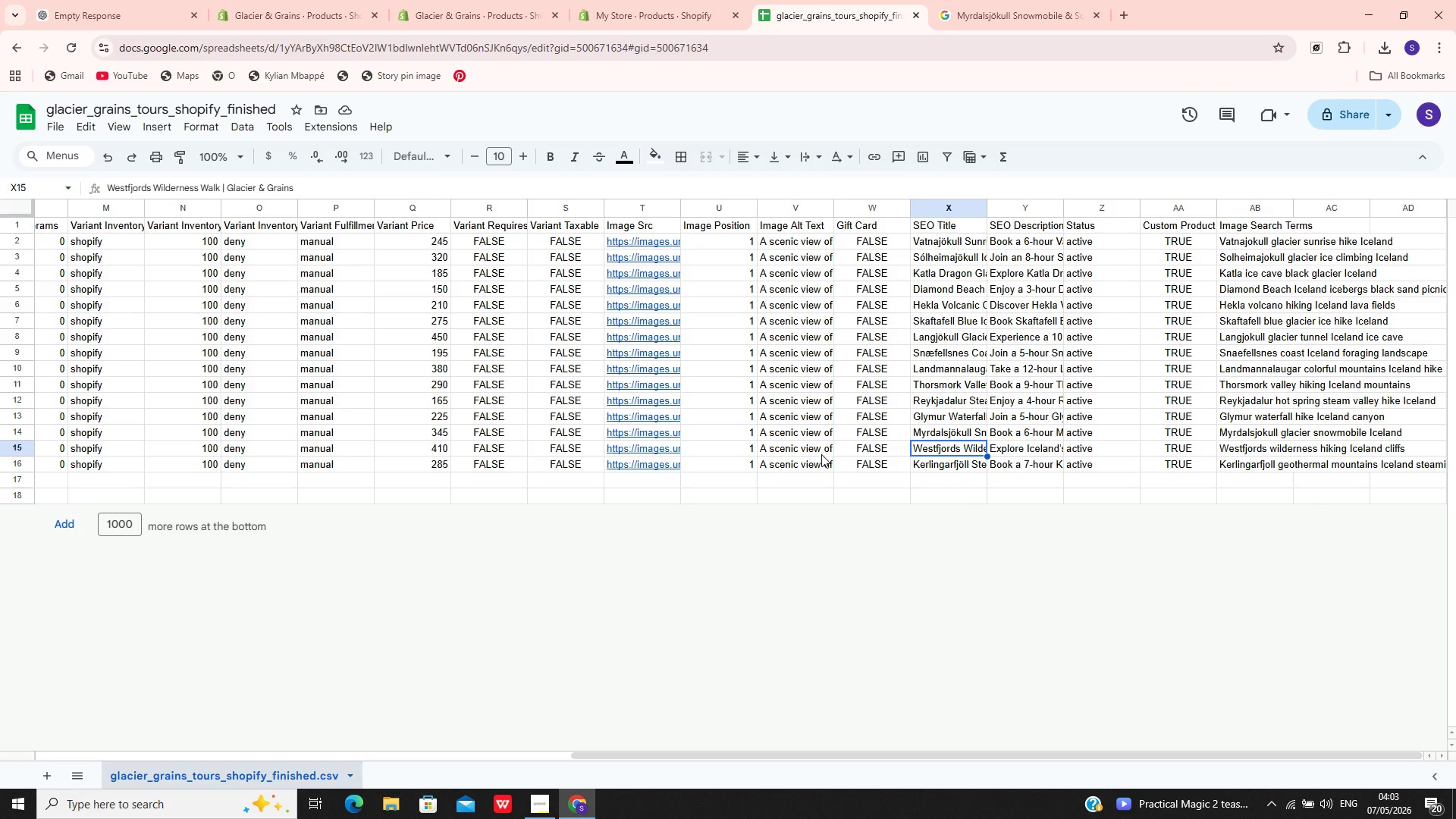 
wait(5.47)
 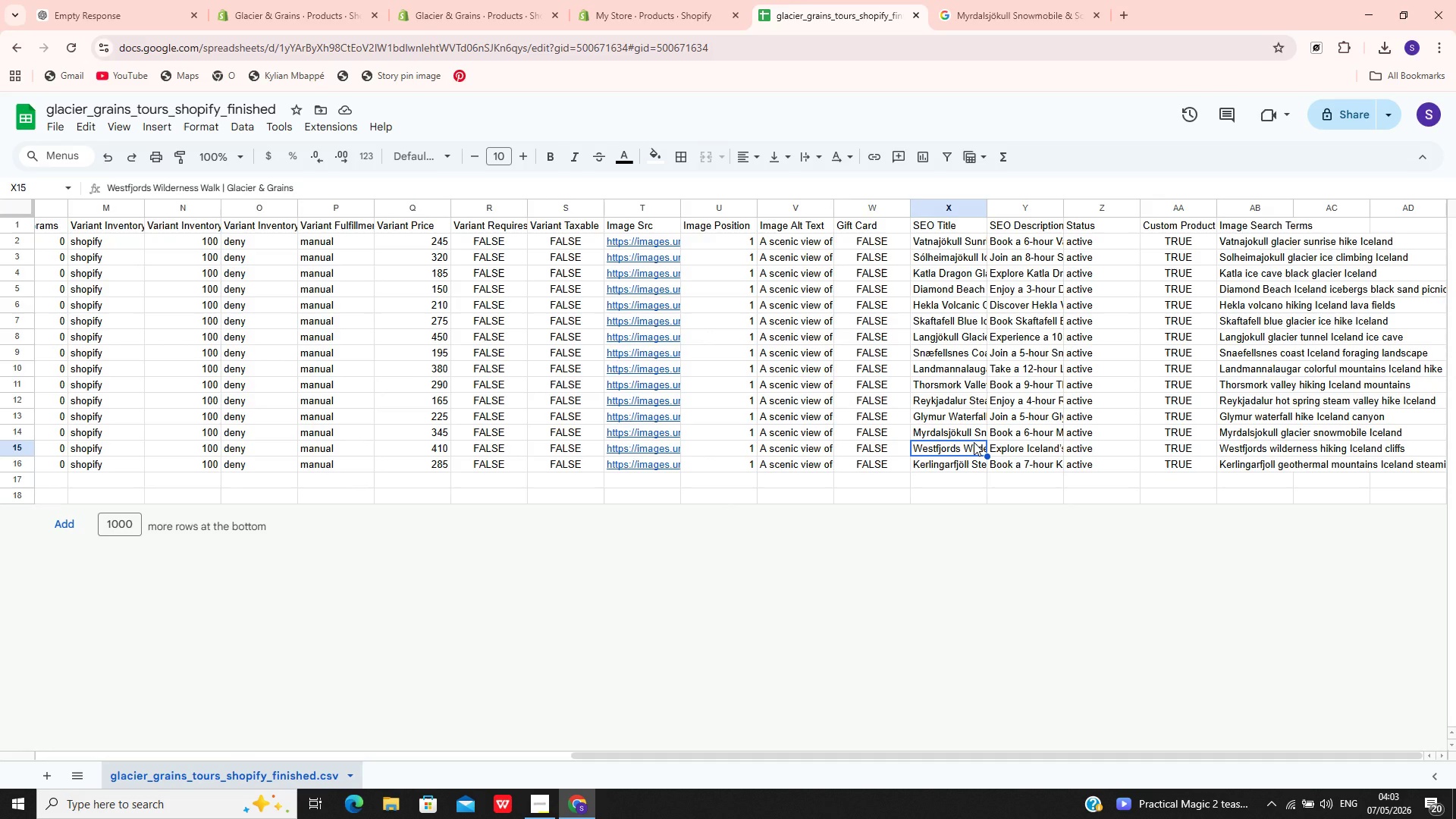 
left_click([796, 462])
 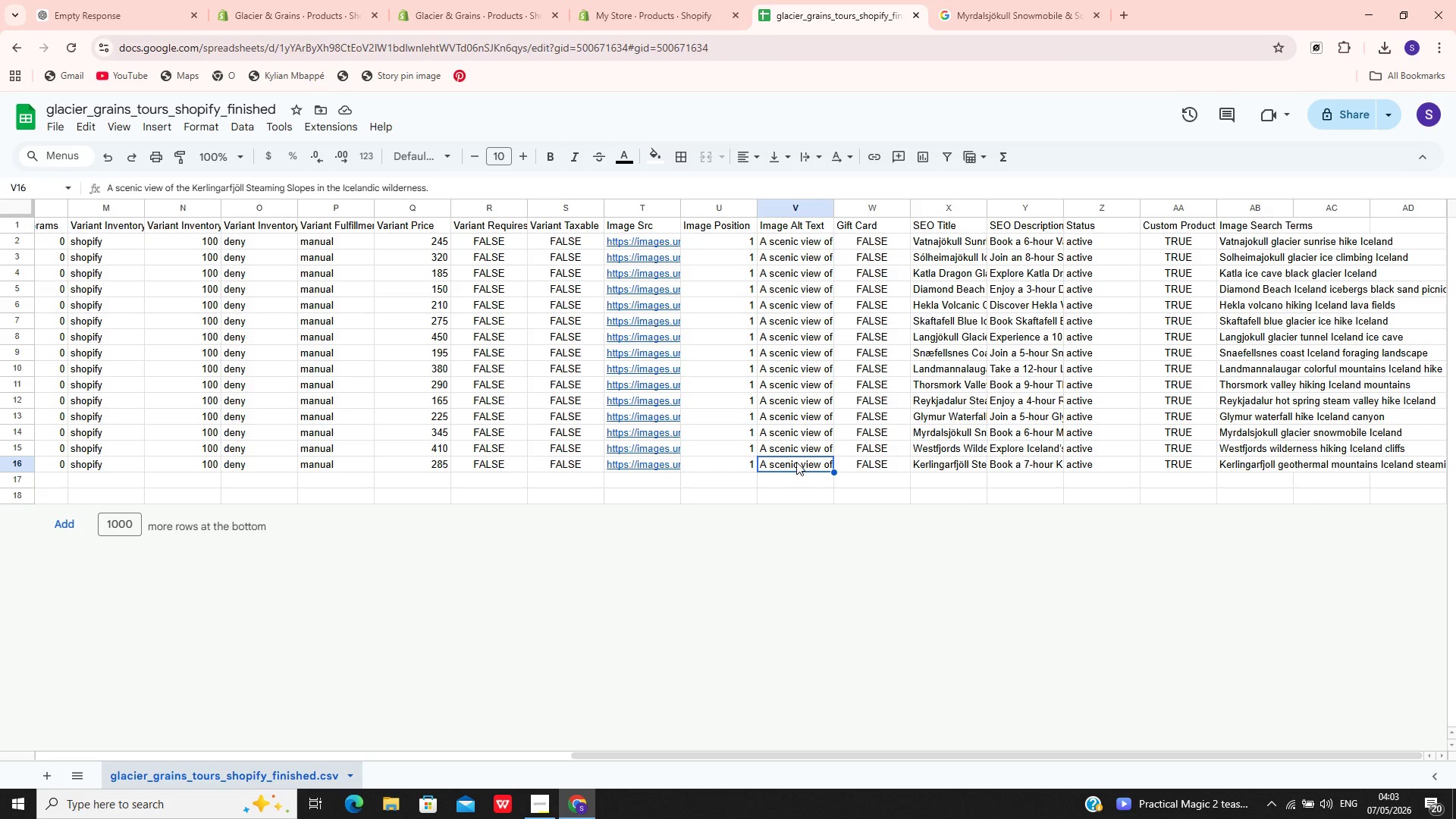 
double_click([796, 462])
 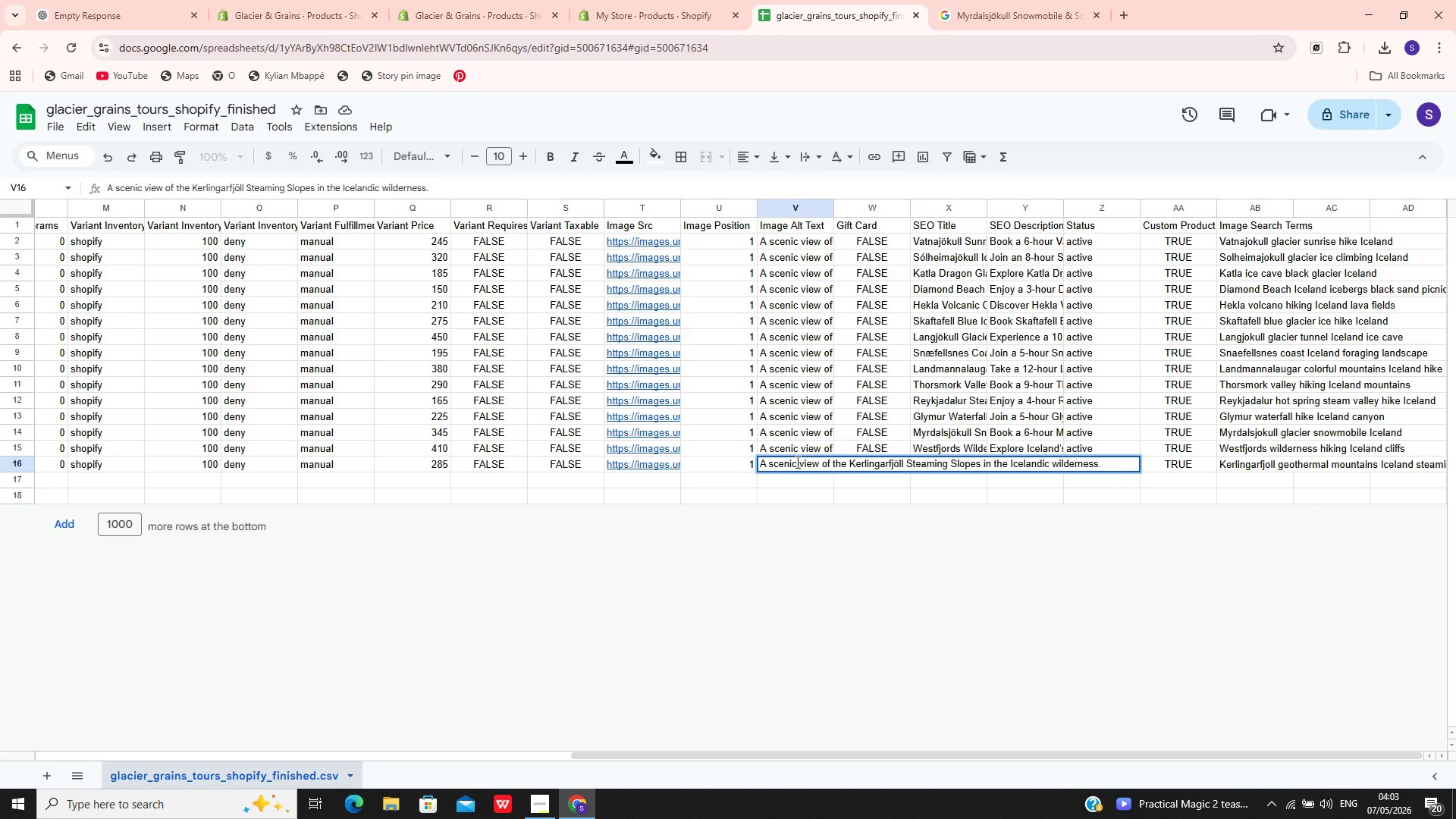 
key(Control+A)
 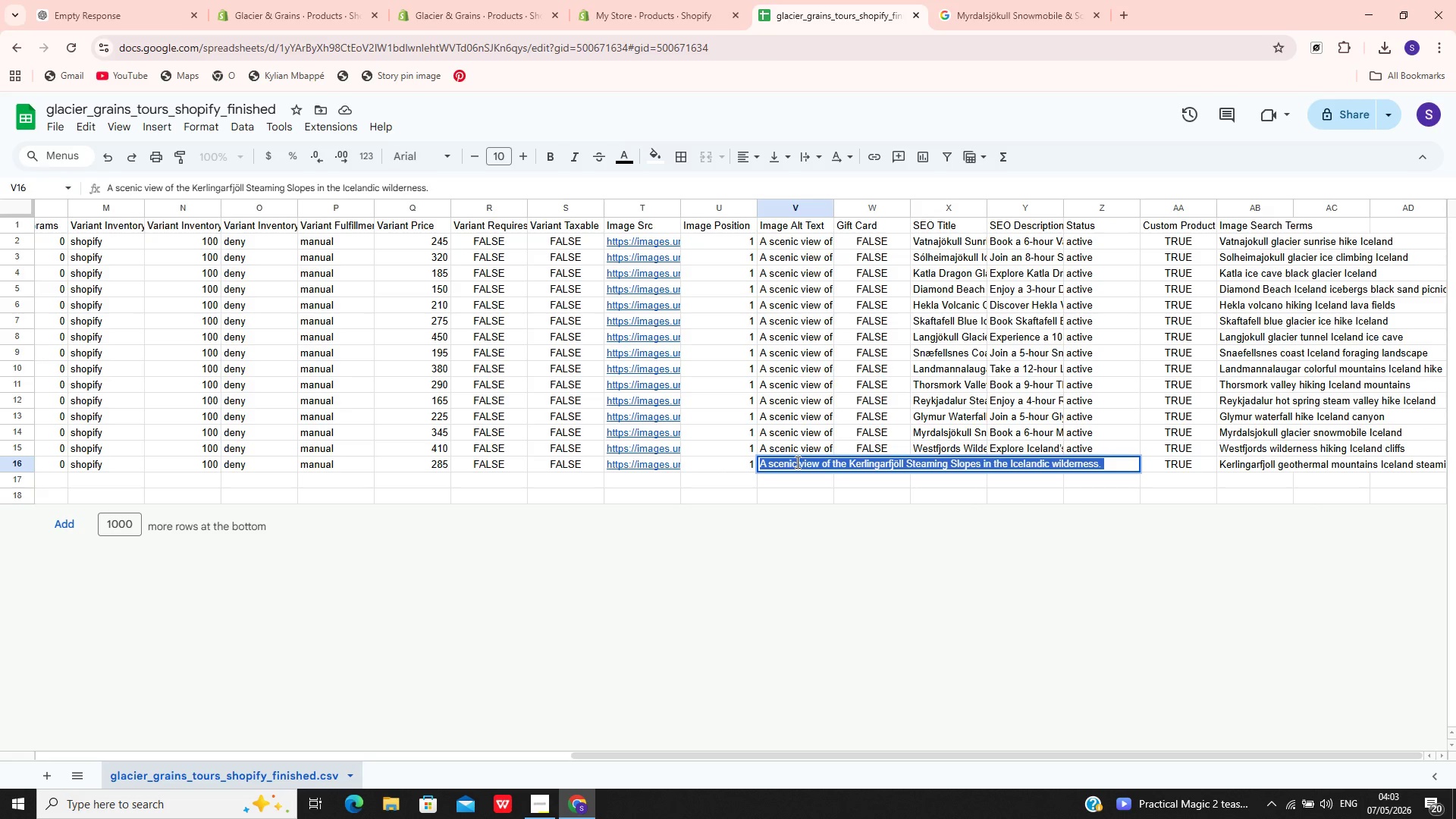 
key(Control+C)
 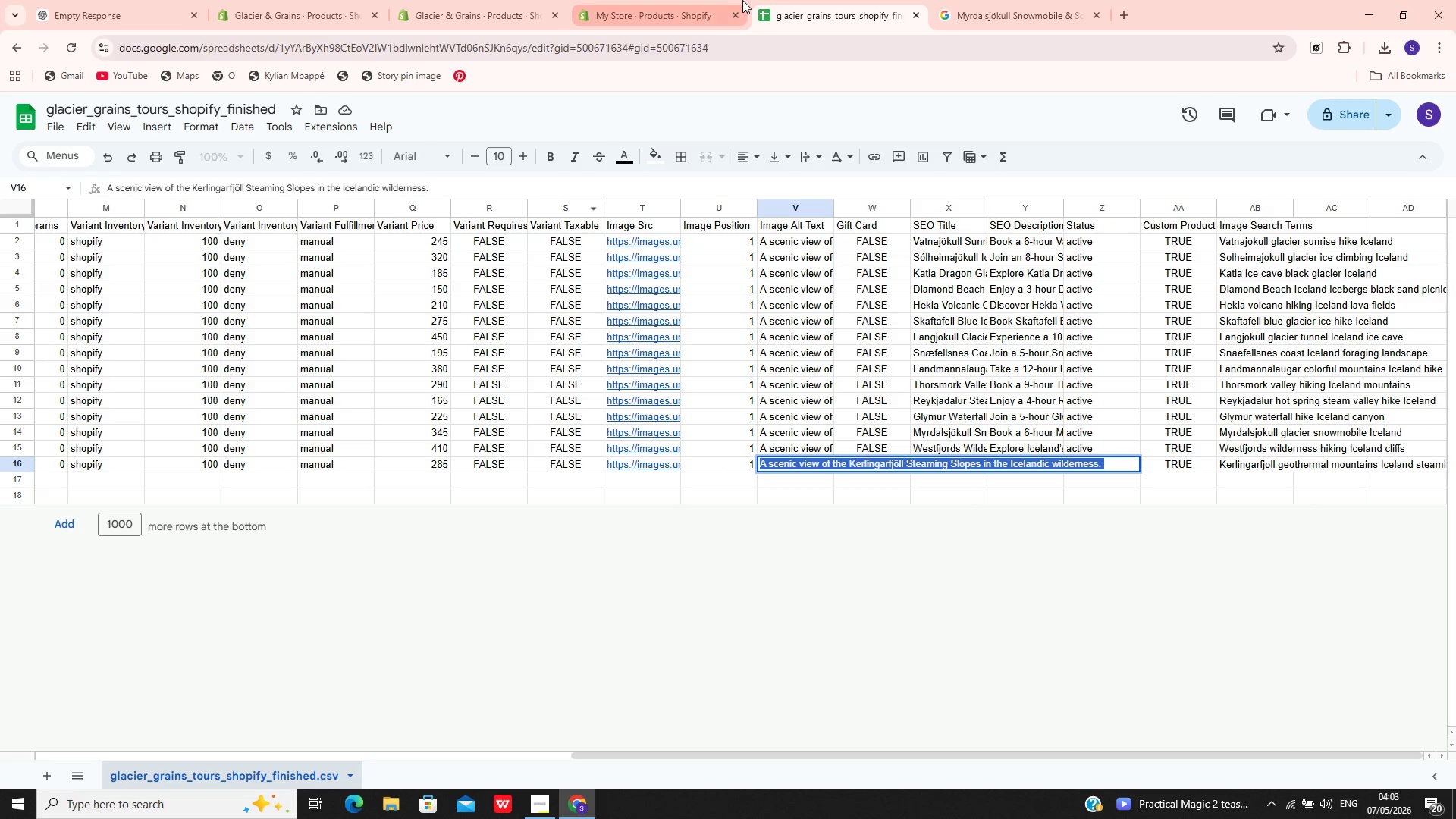 
left_click([685, 0])
 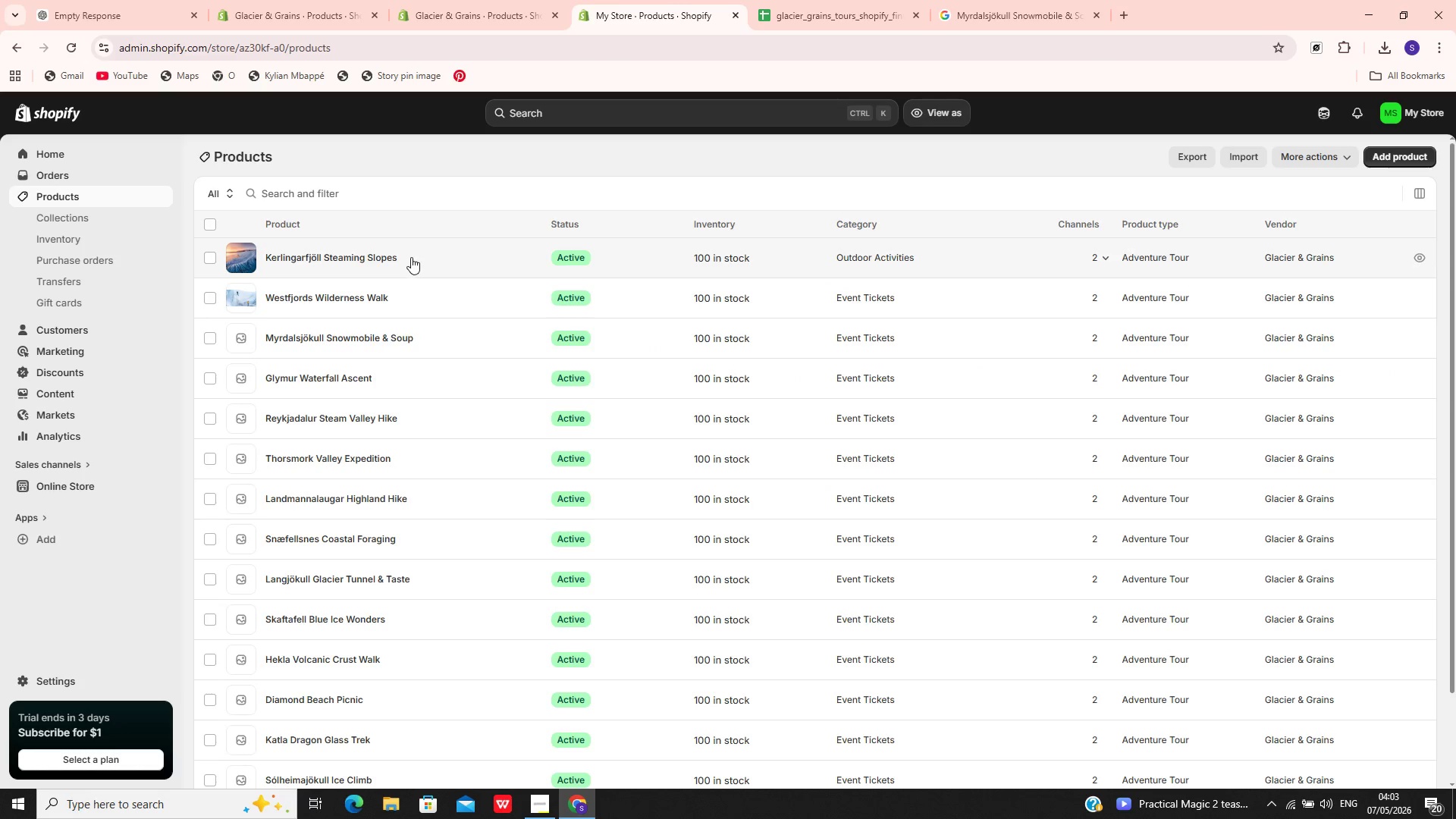 
left_click([439, 253])
 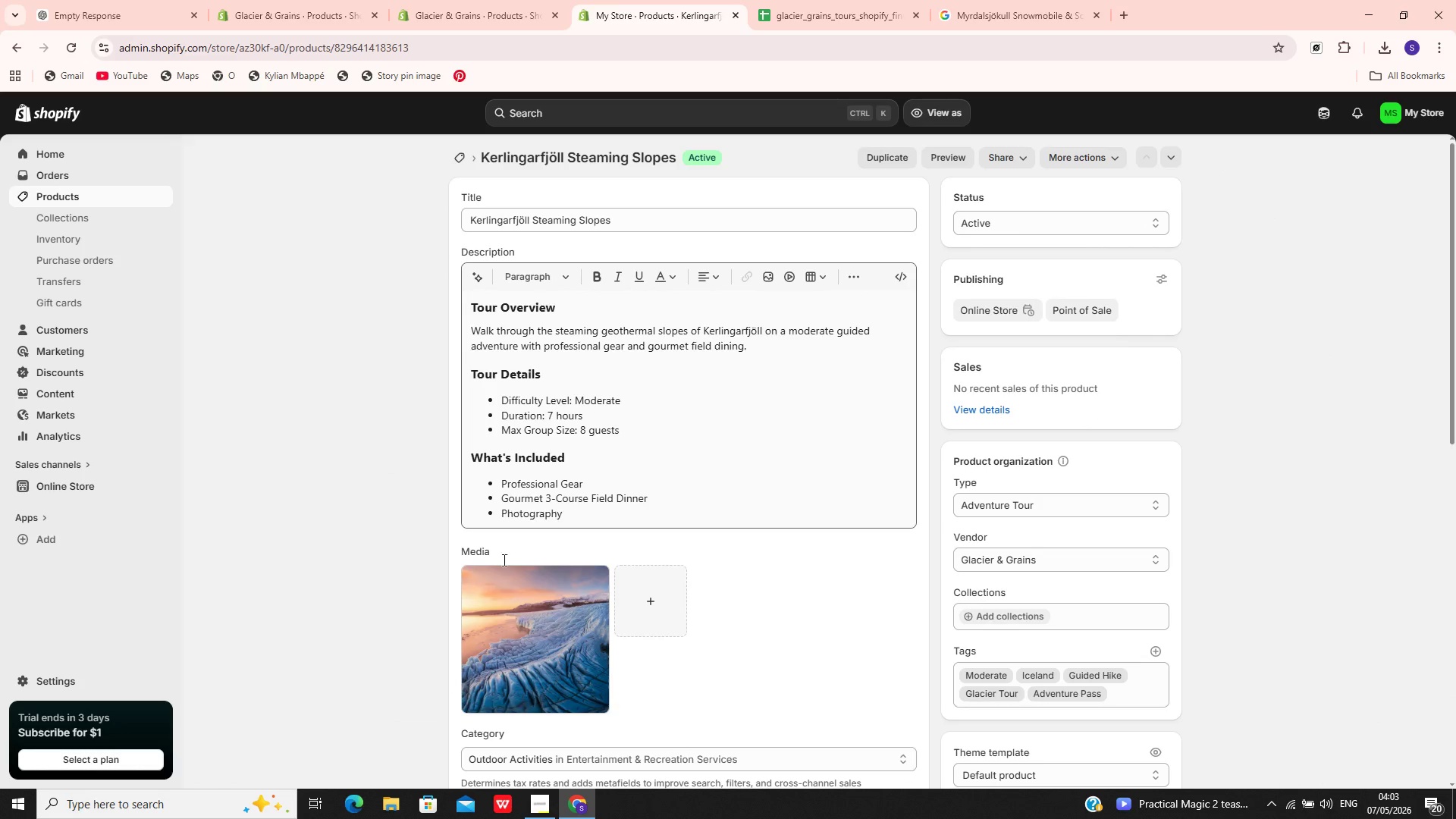 
left_click([522, 682])
 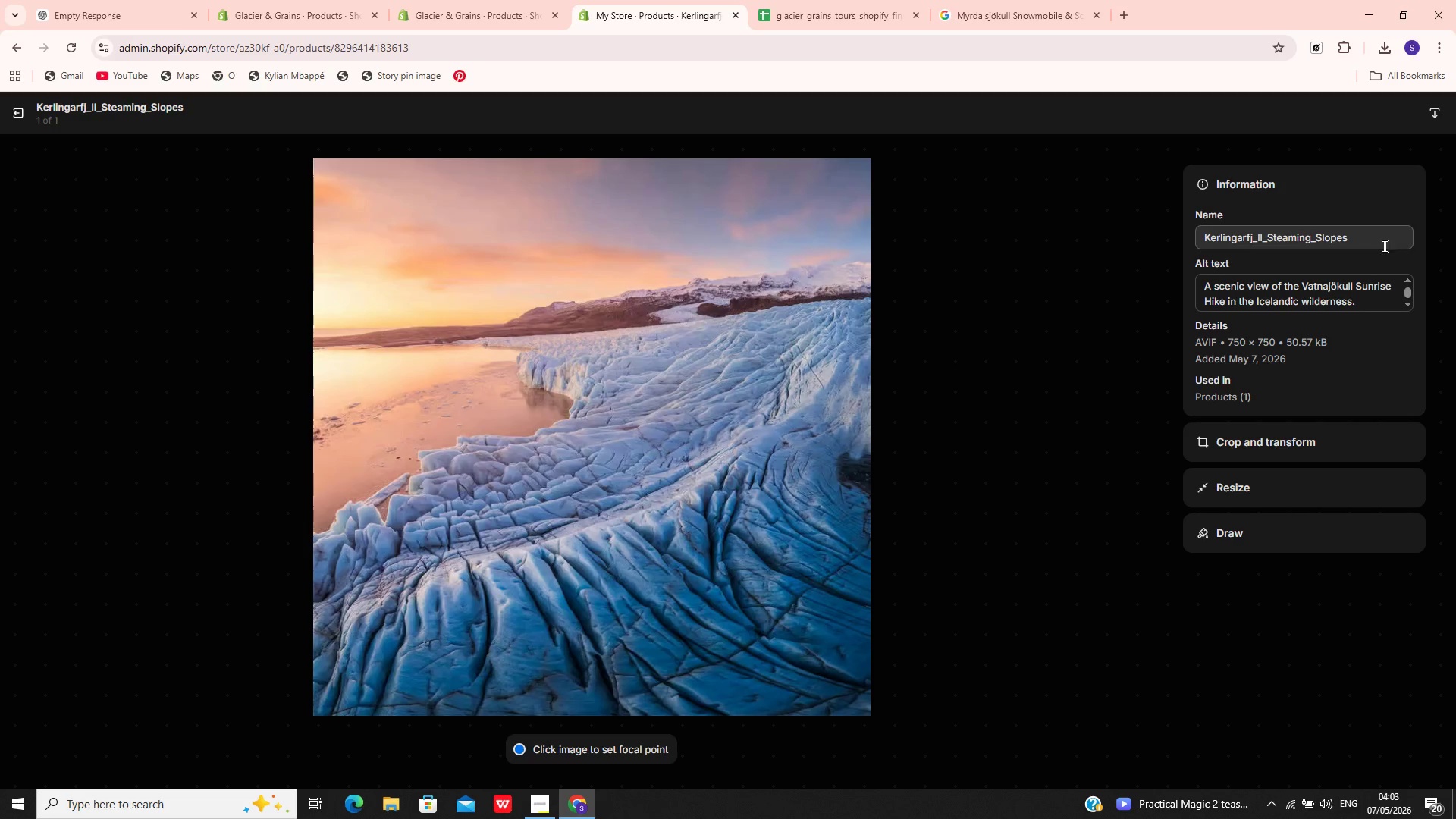 
left_click([1338, 282])
 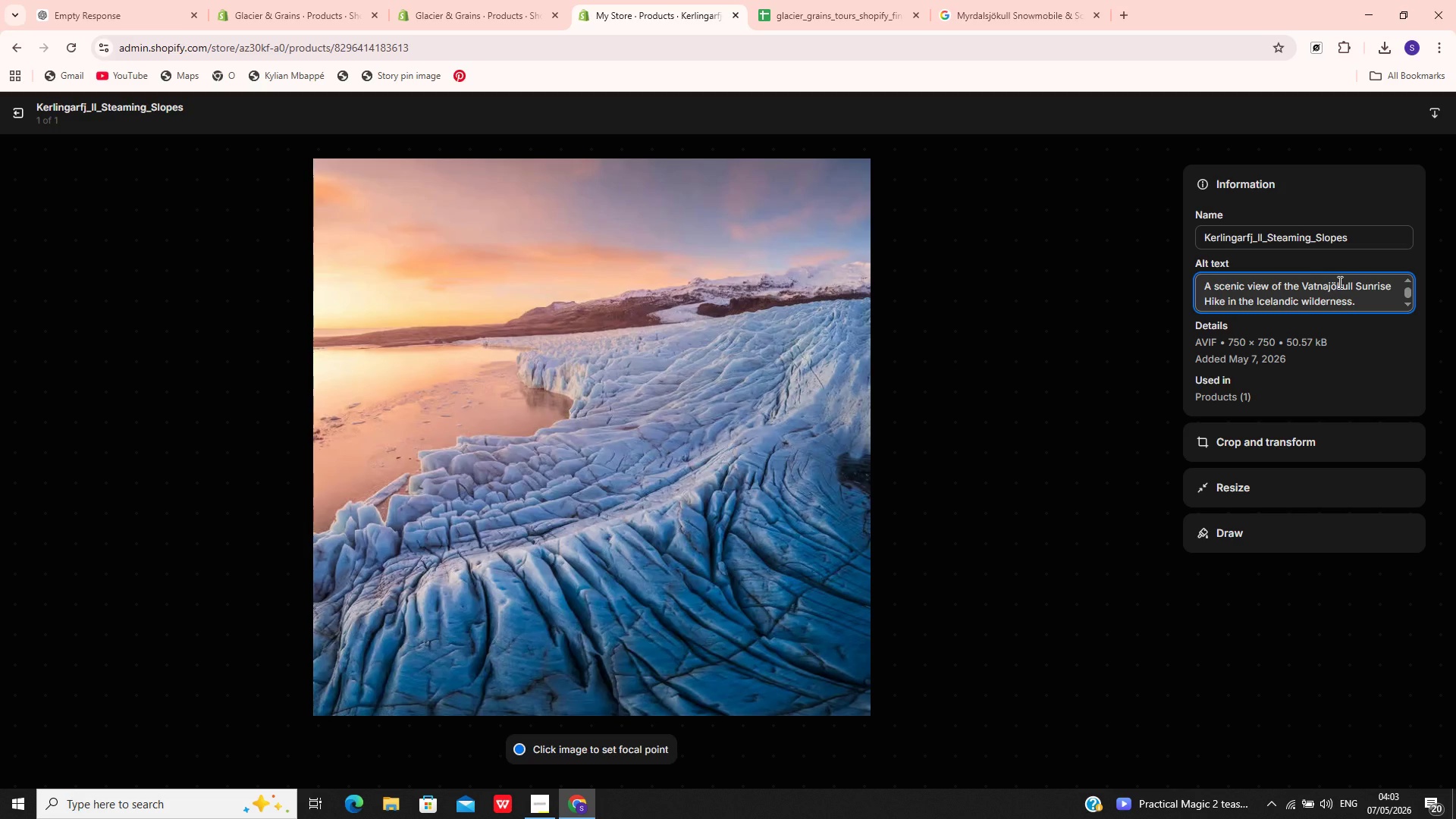 
key(Control+A)
 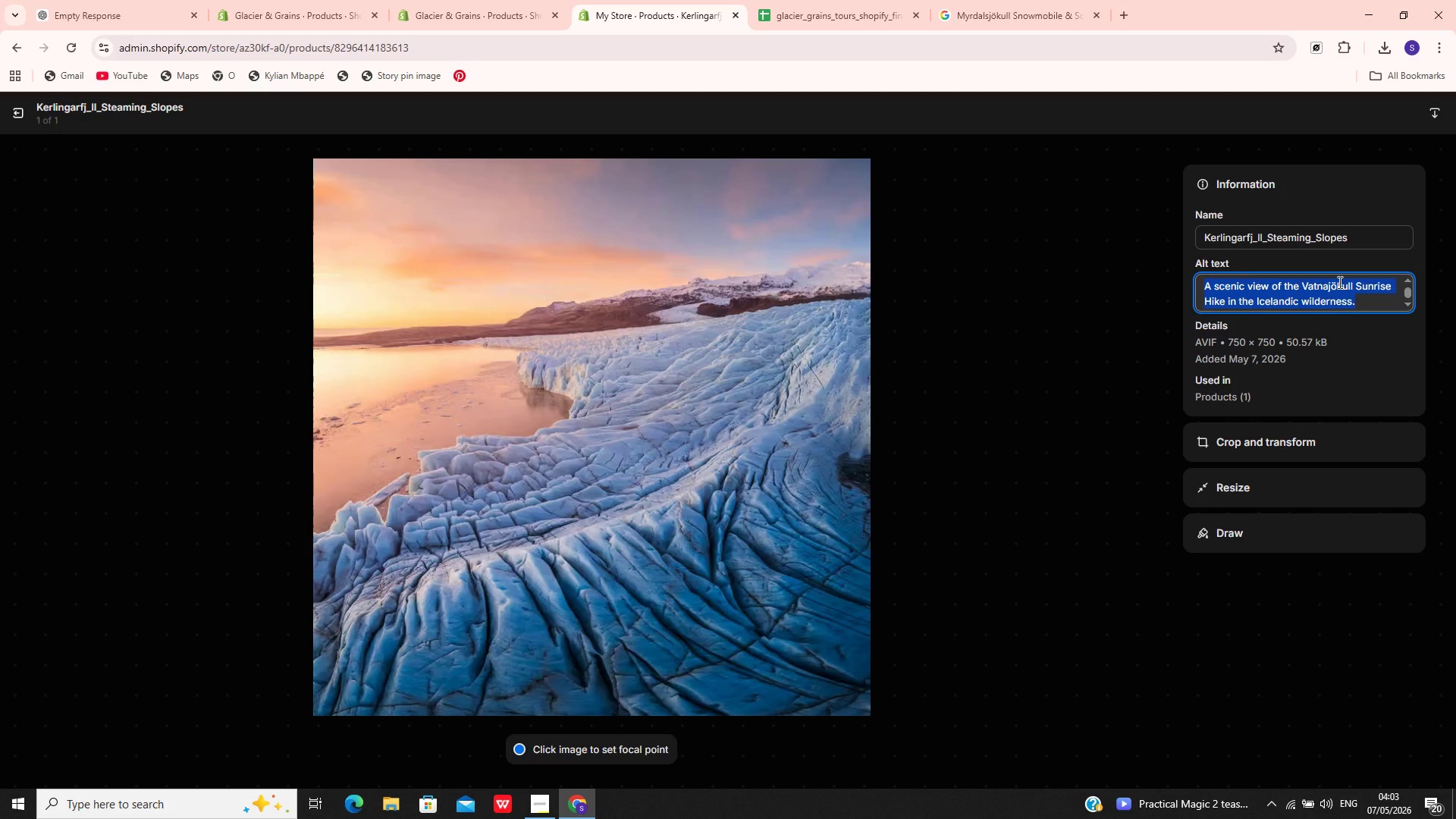 
key(Control+V)
 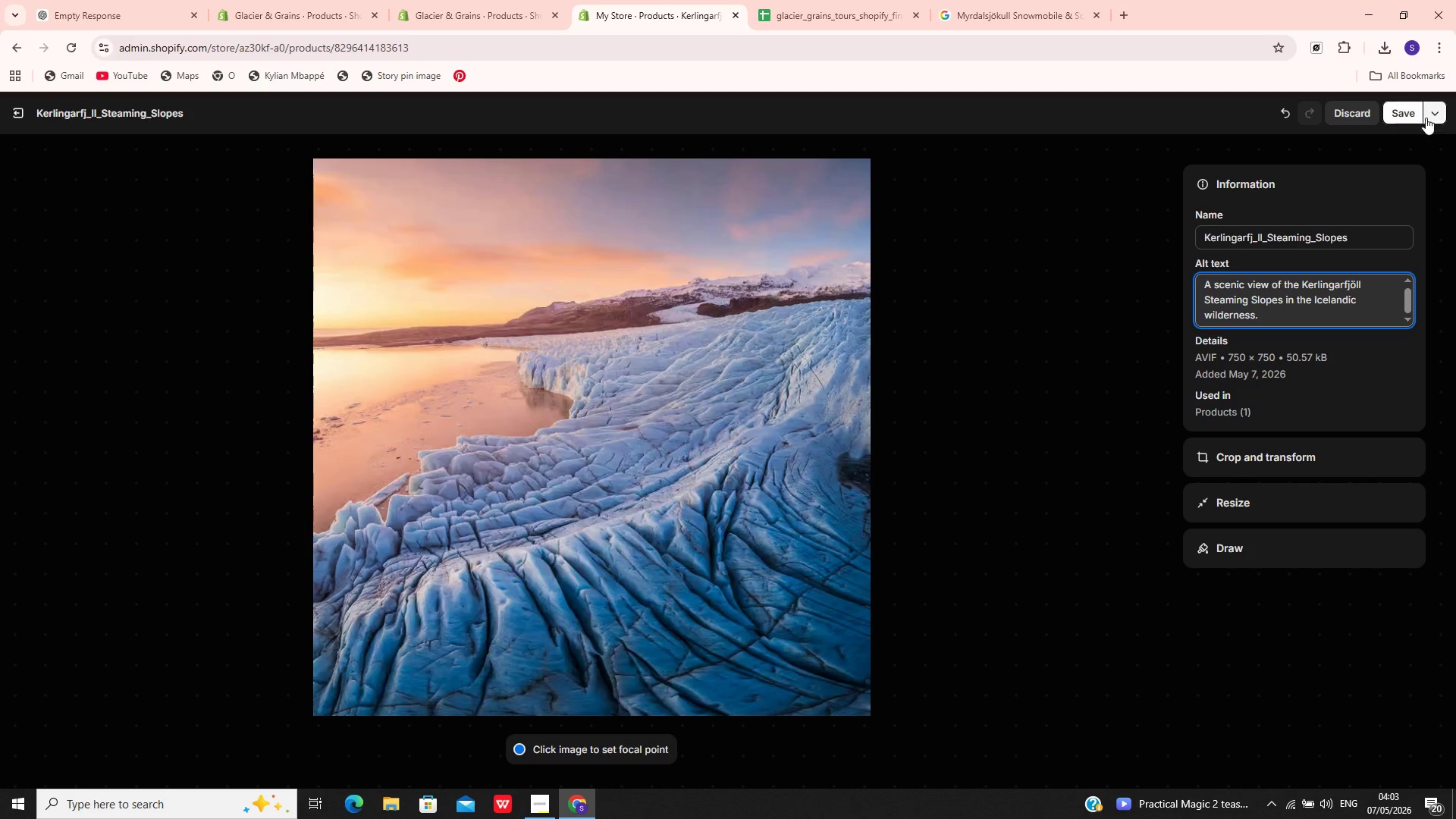 
left_click([1398, 115])
 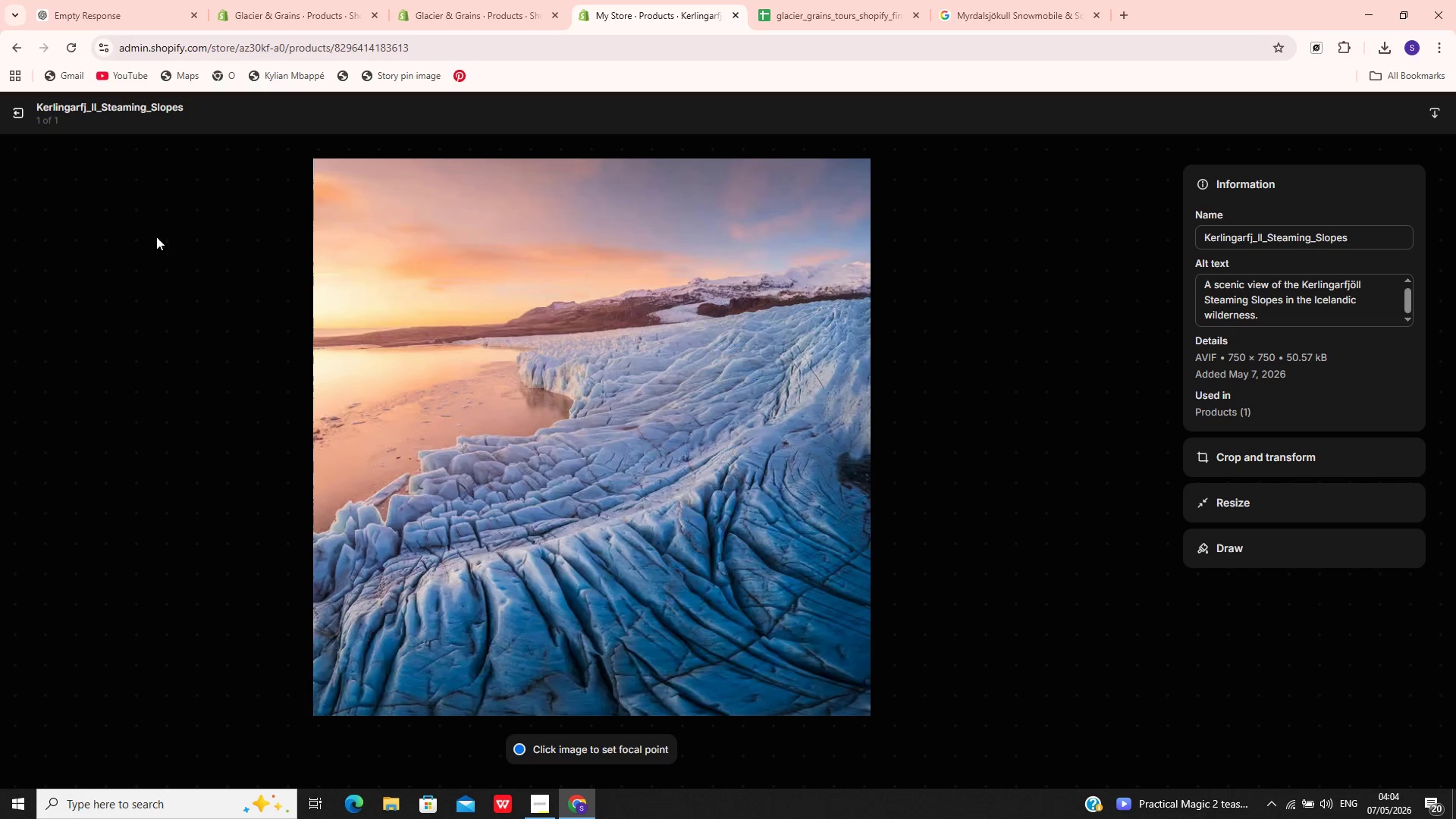 
left_click([17, 115])
 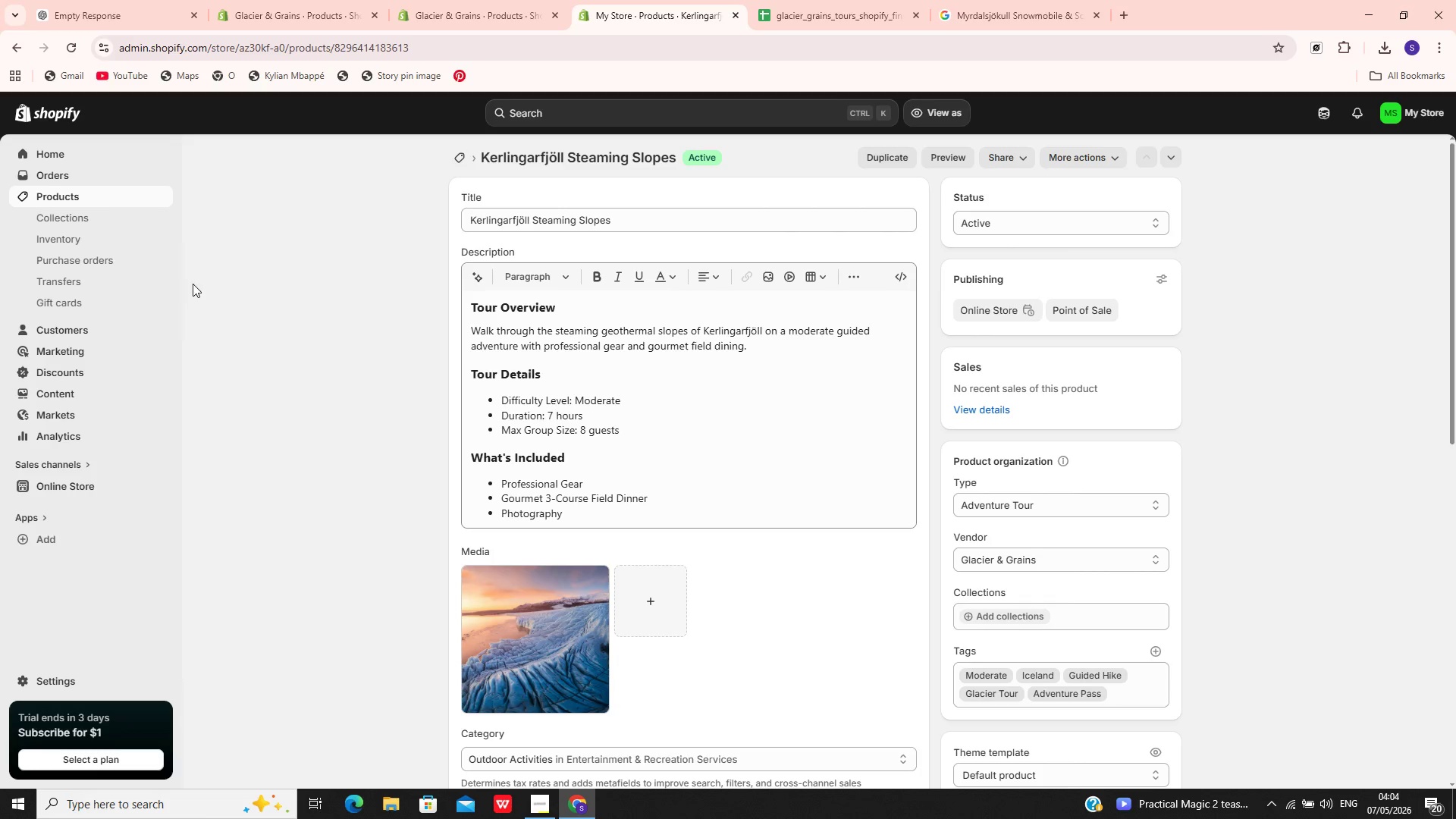 
left_click([92, 194])
 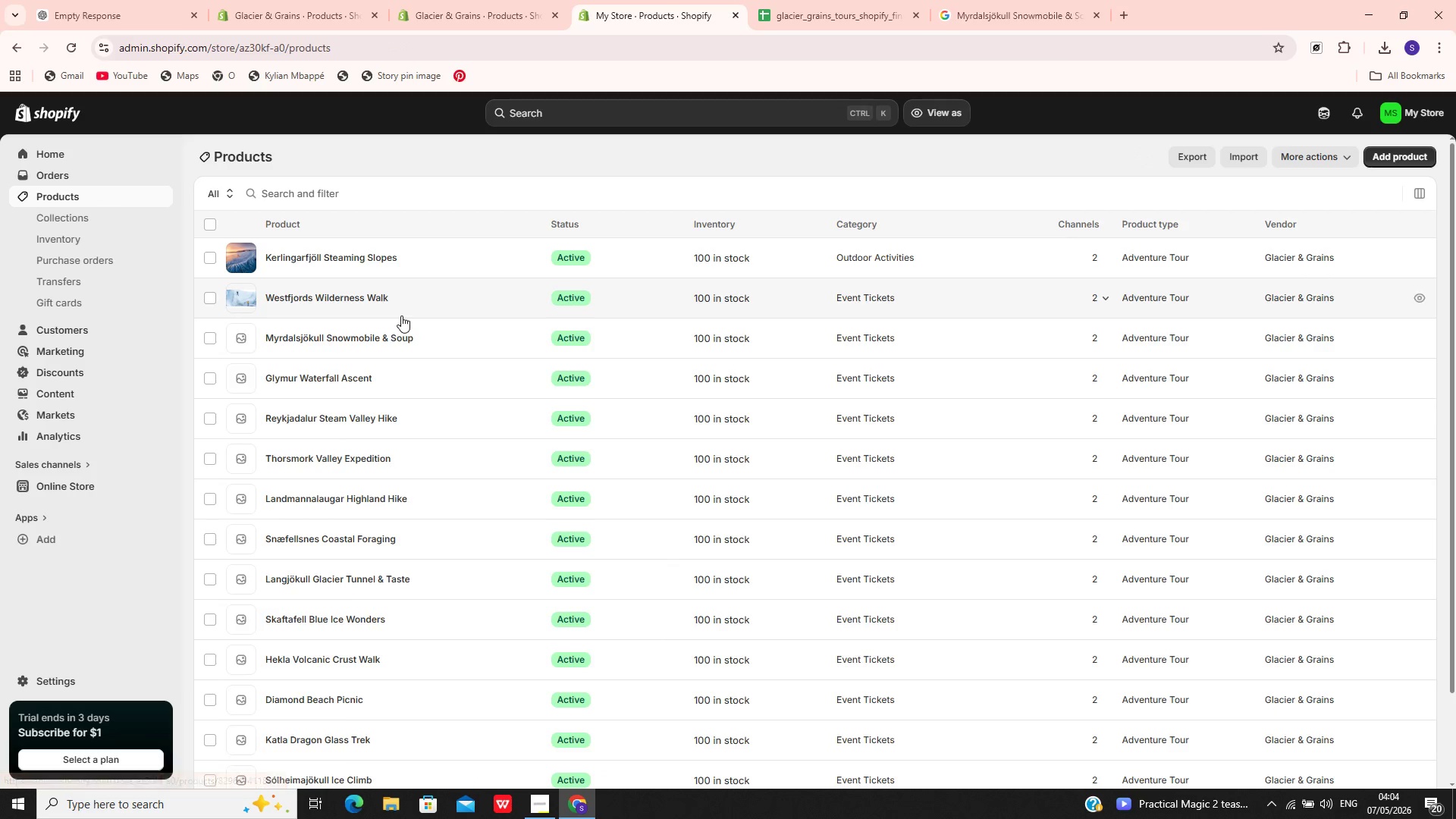 
left_click([451, 288])
 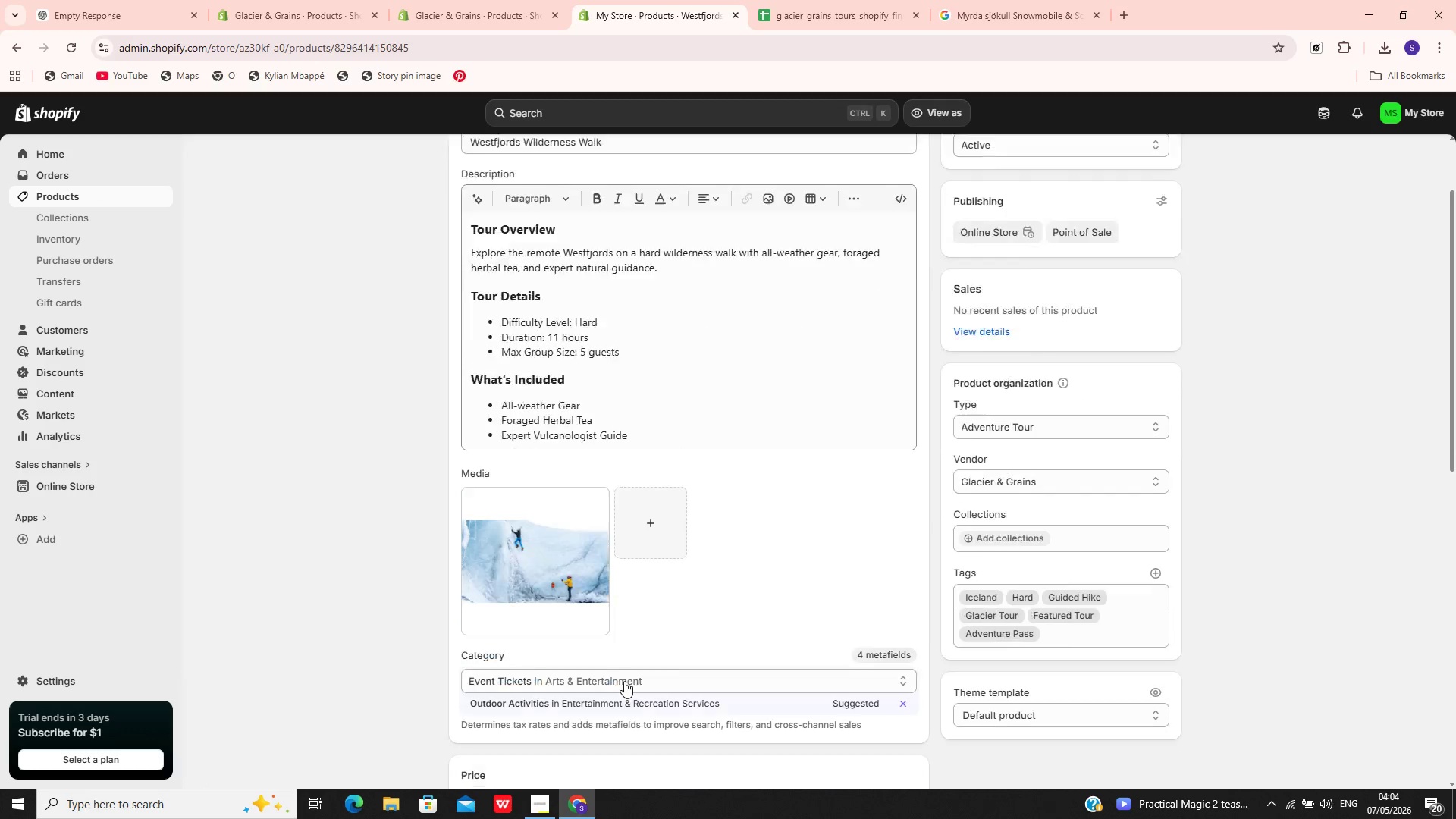 
left_click([614, 665])
 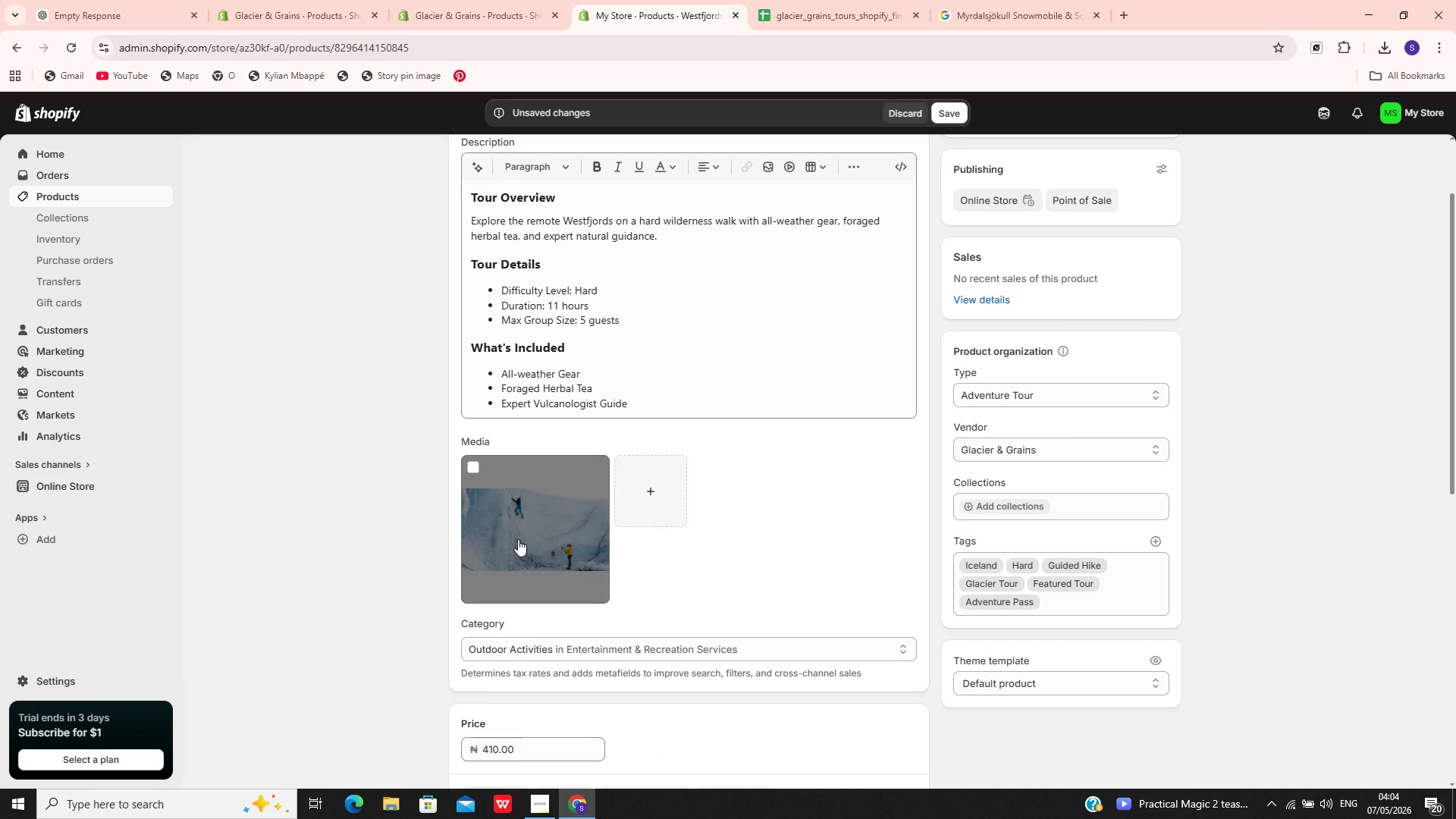 
left_click([518, 539])
 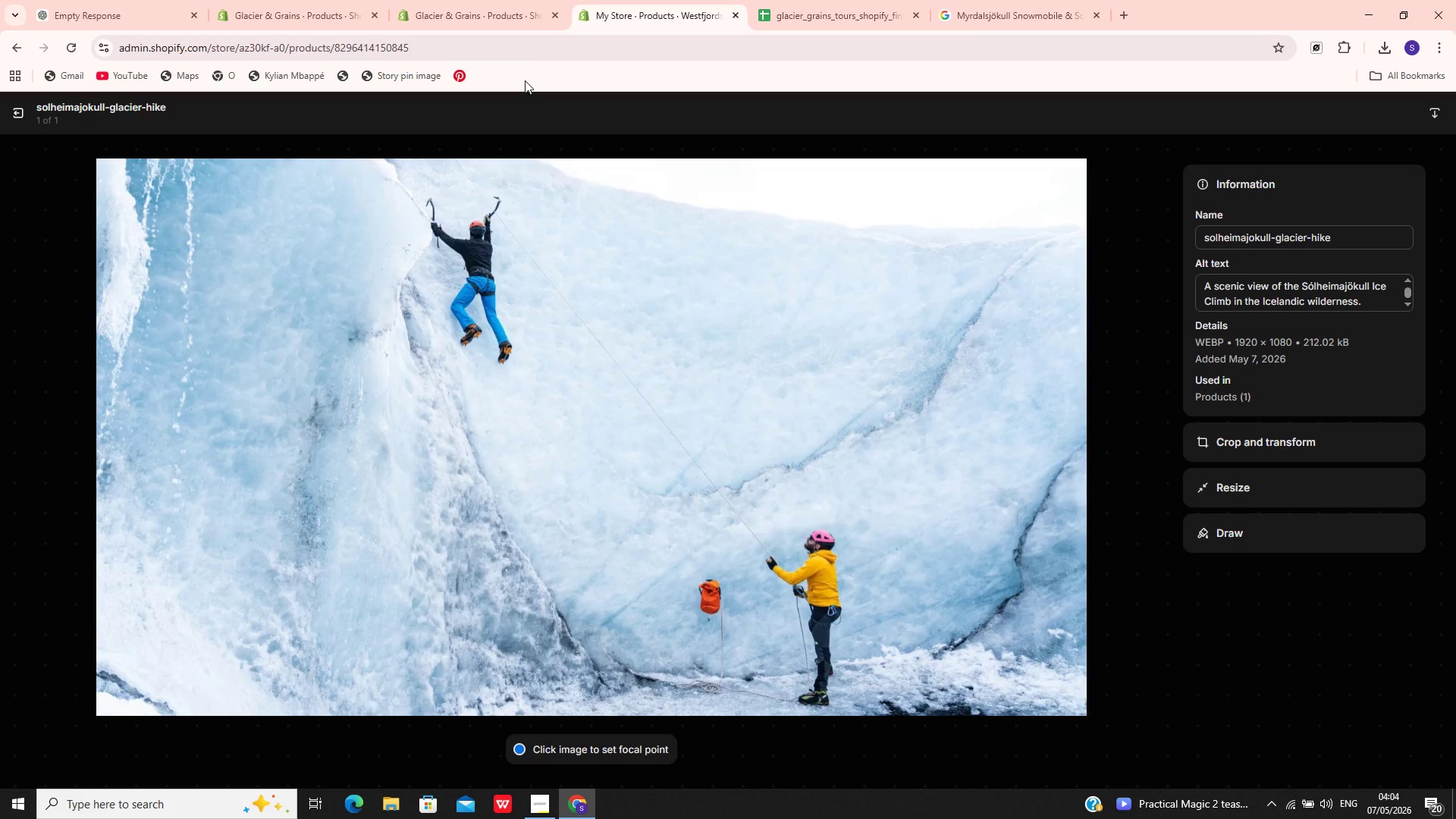 
left_click([775, 0])
 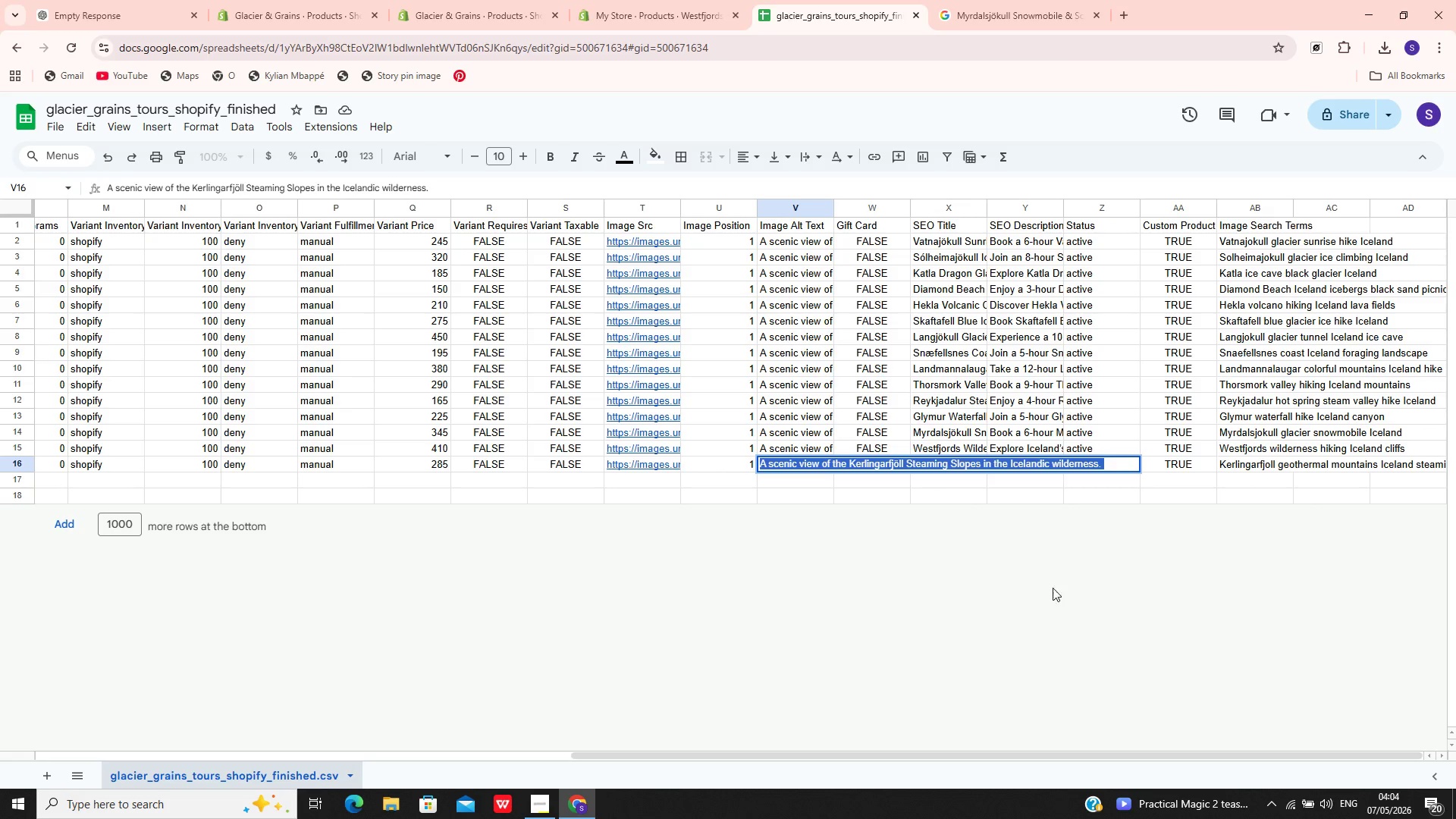 
left_click([989, 563])
 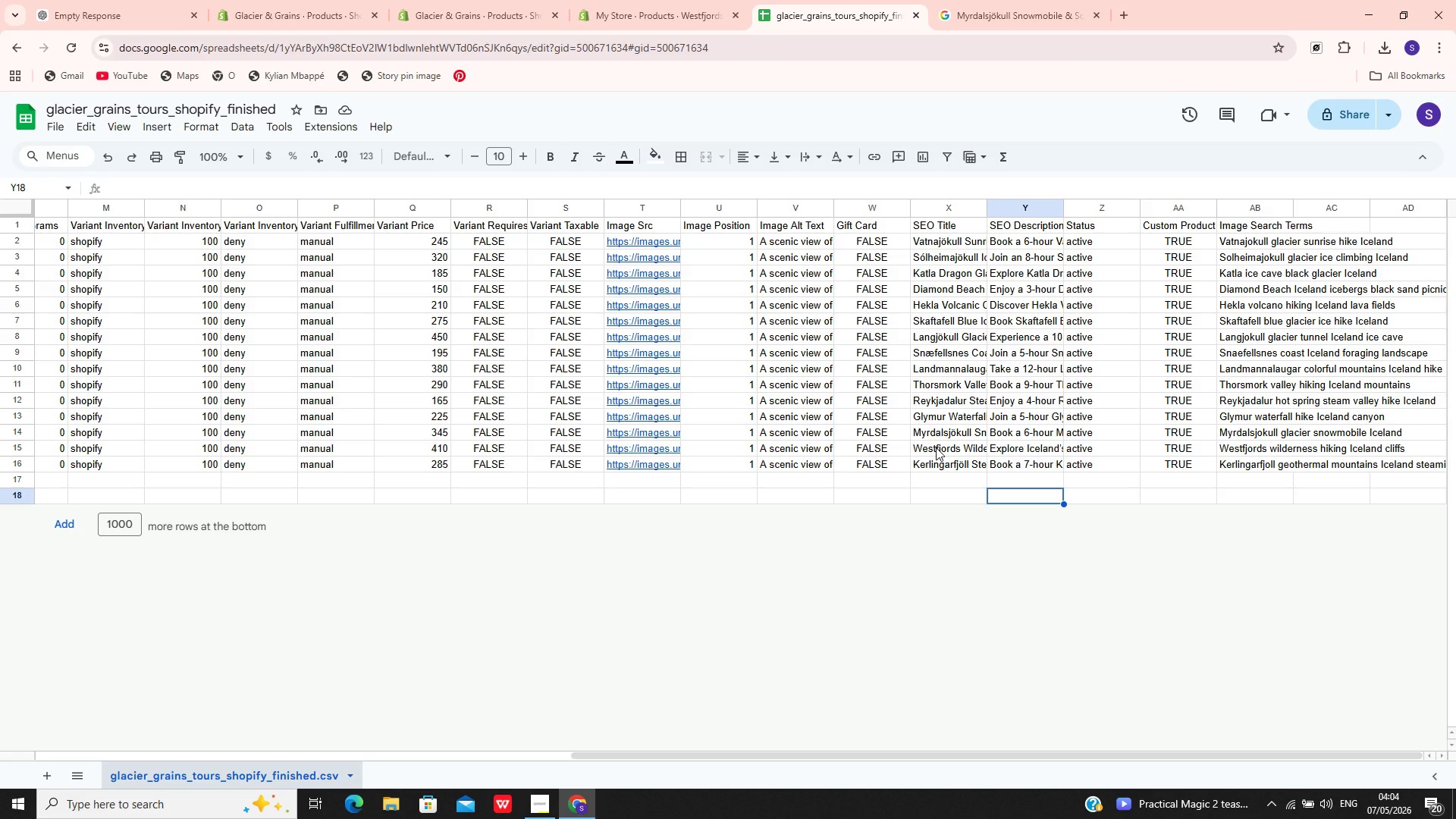 
wait(6.11)
 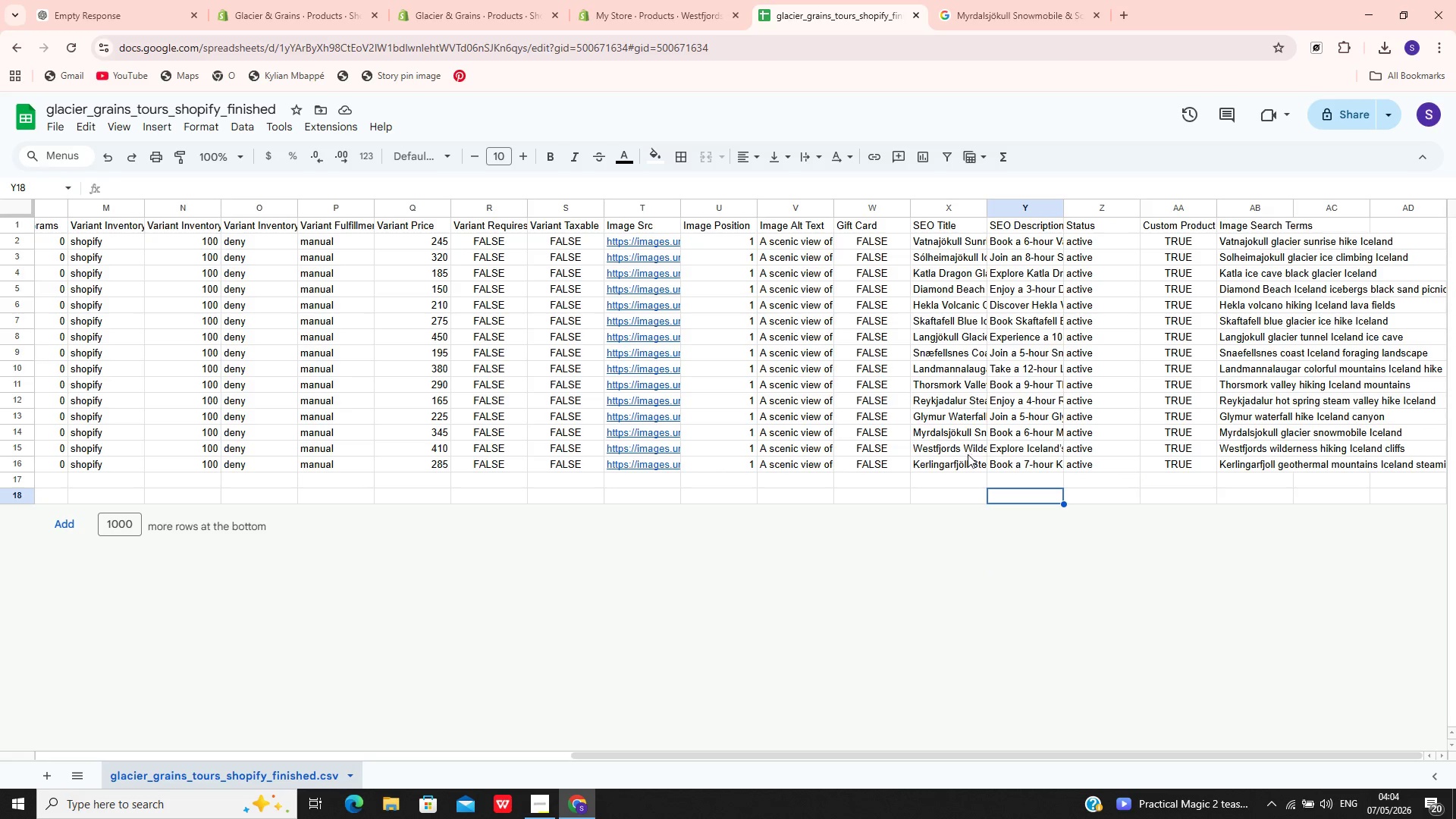 
double_click([936, 447])
 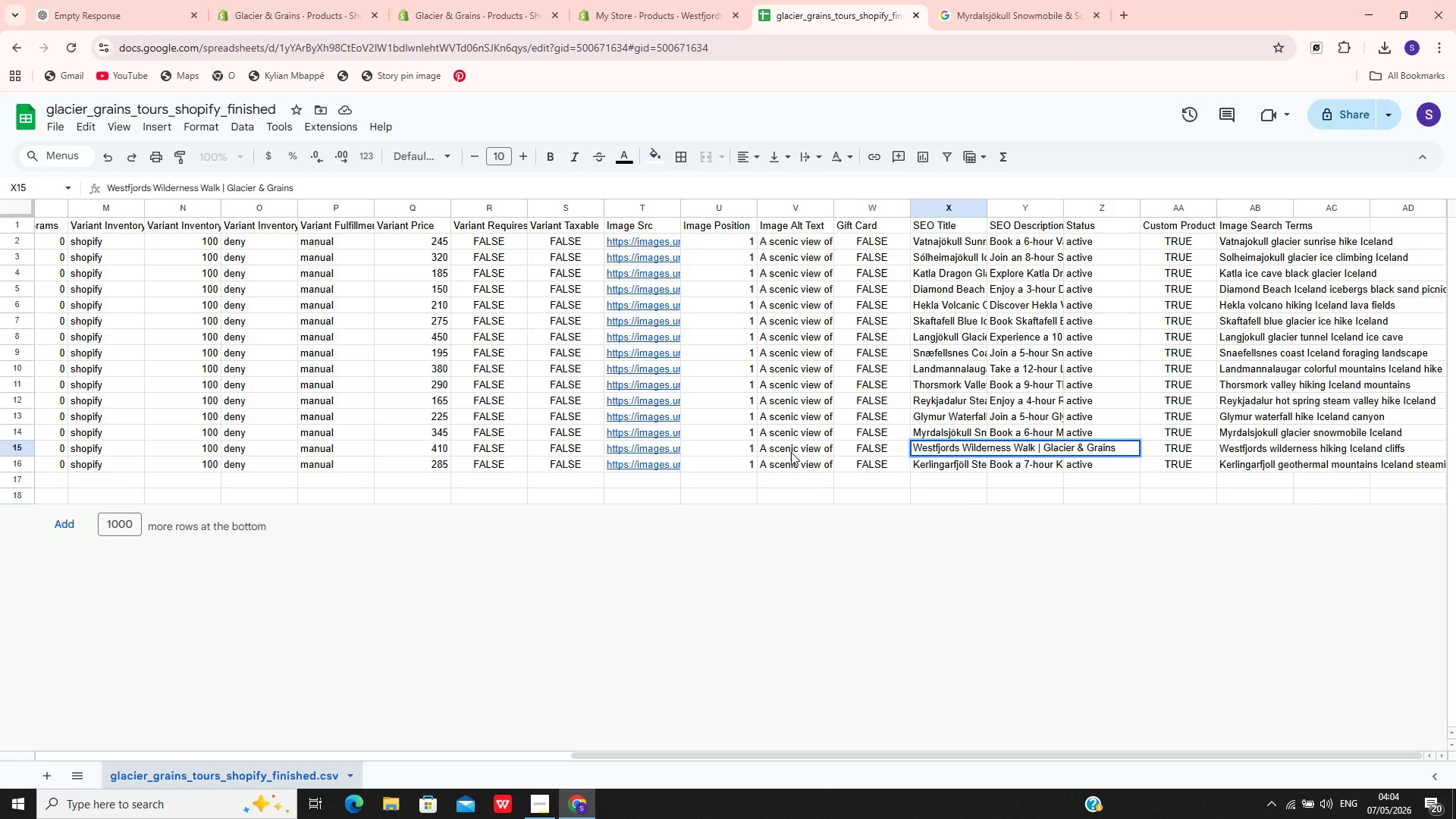 
double_click([798, 448])
 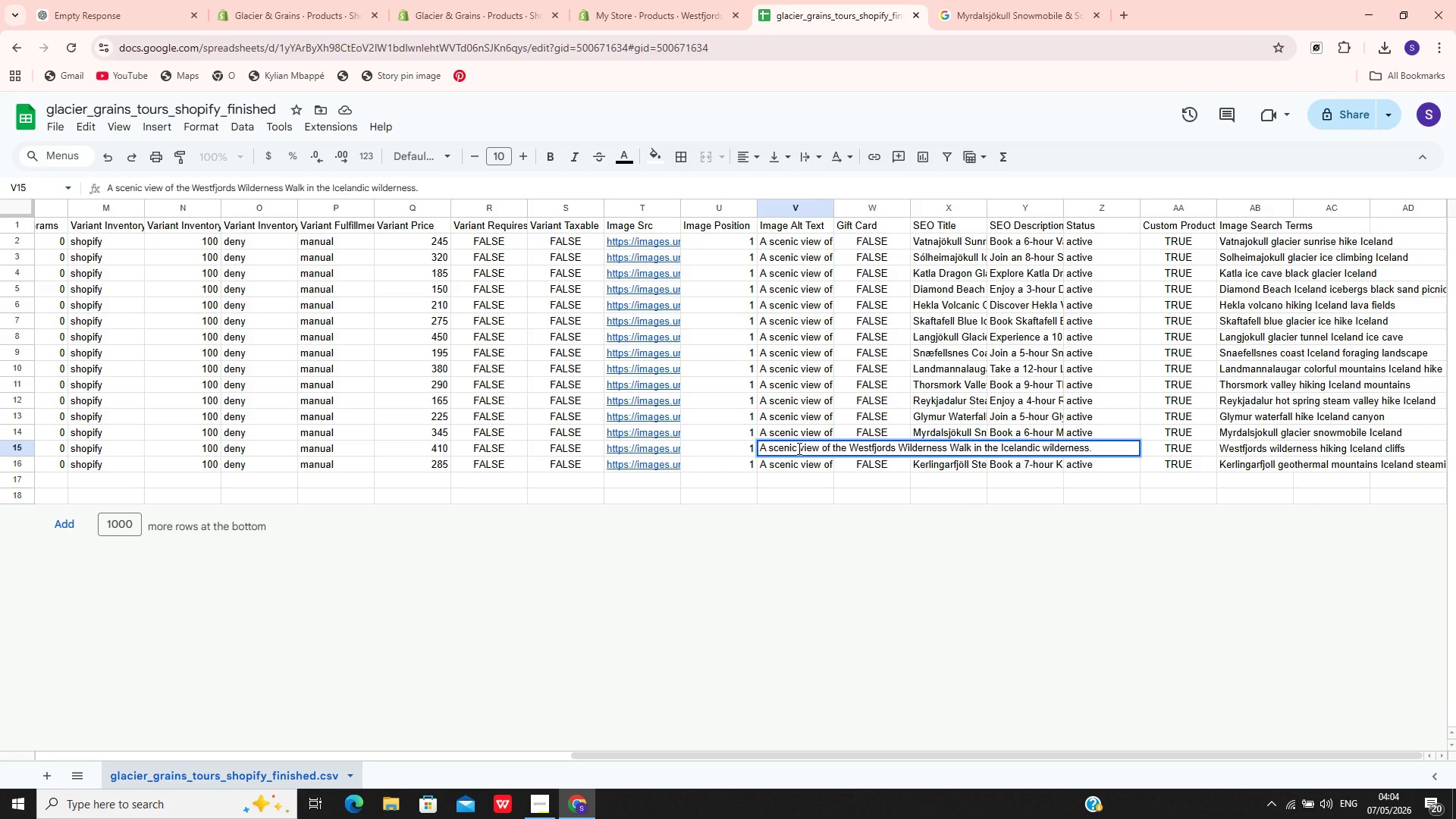 
key(Control+A)
 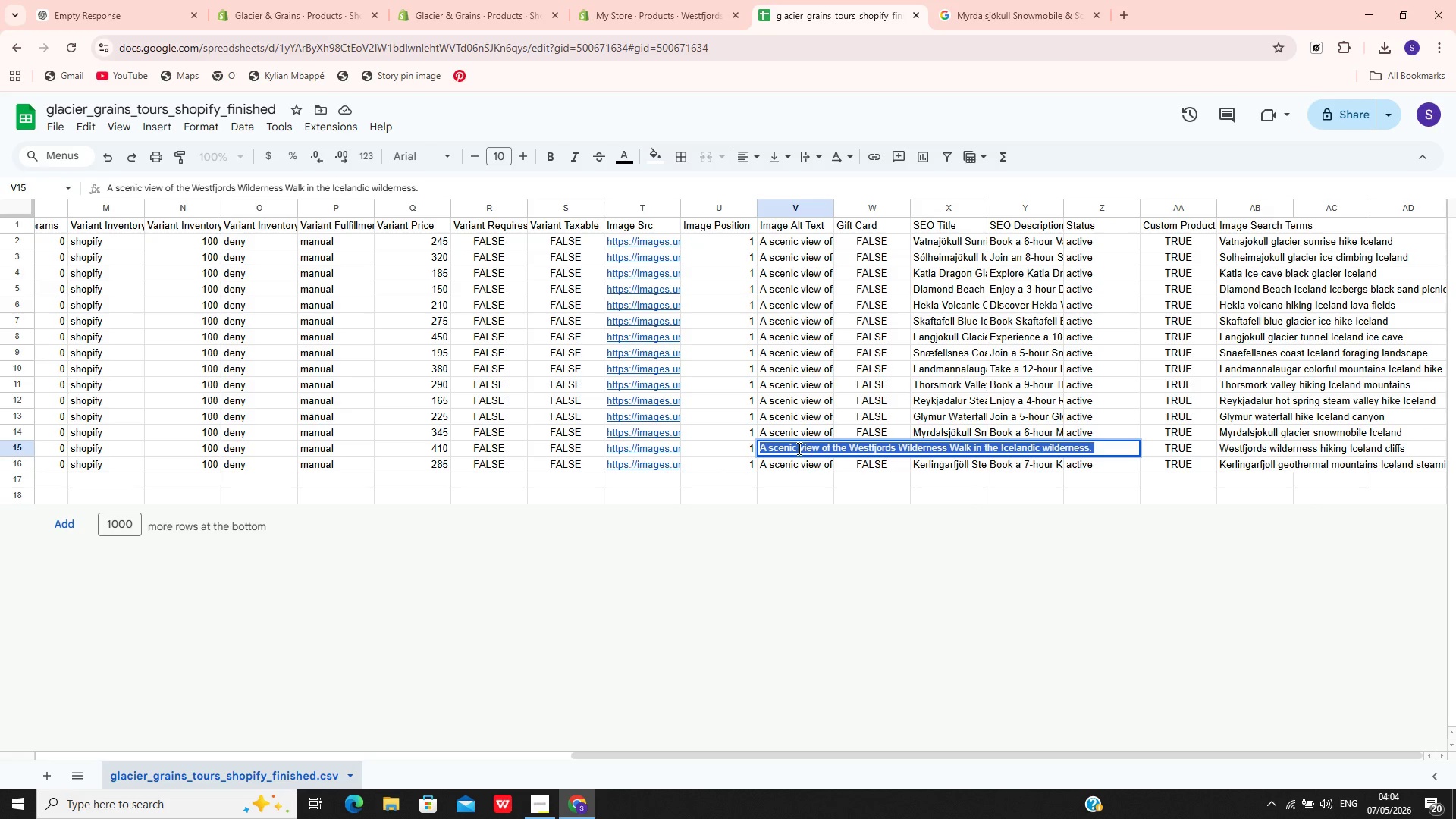 
key(Control+C)
 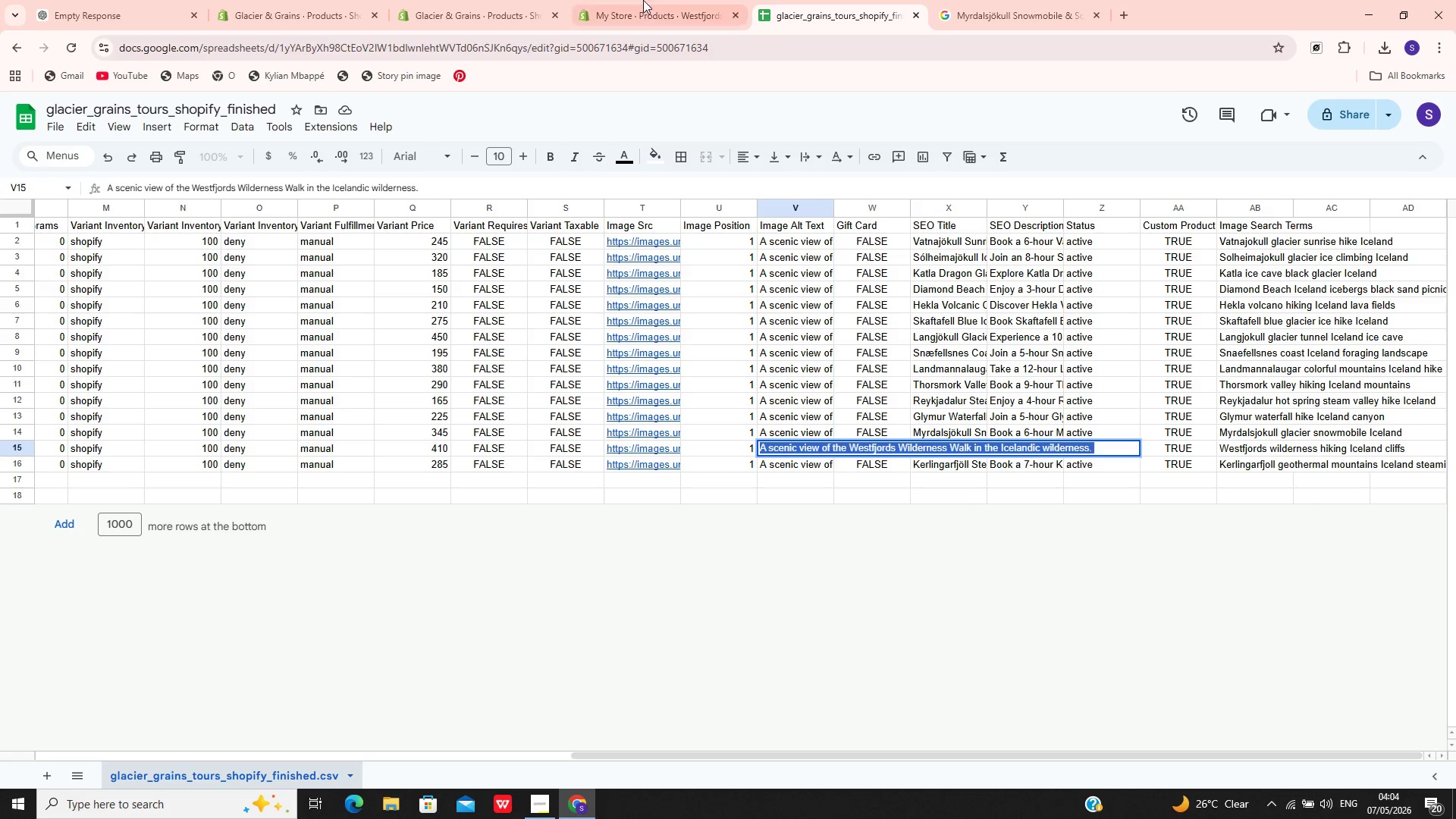 
left_click([633, 0])
 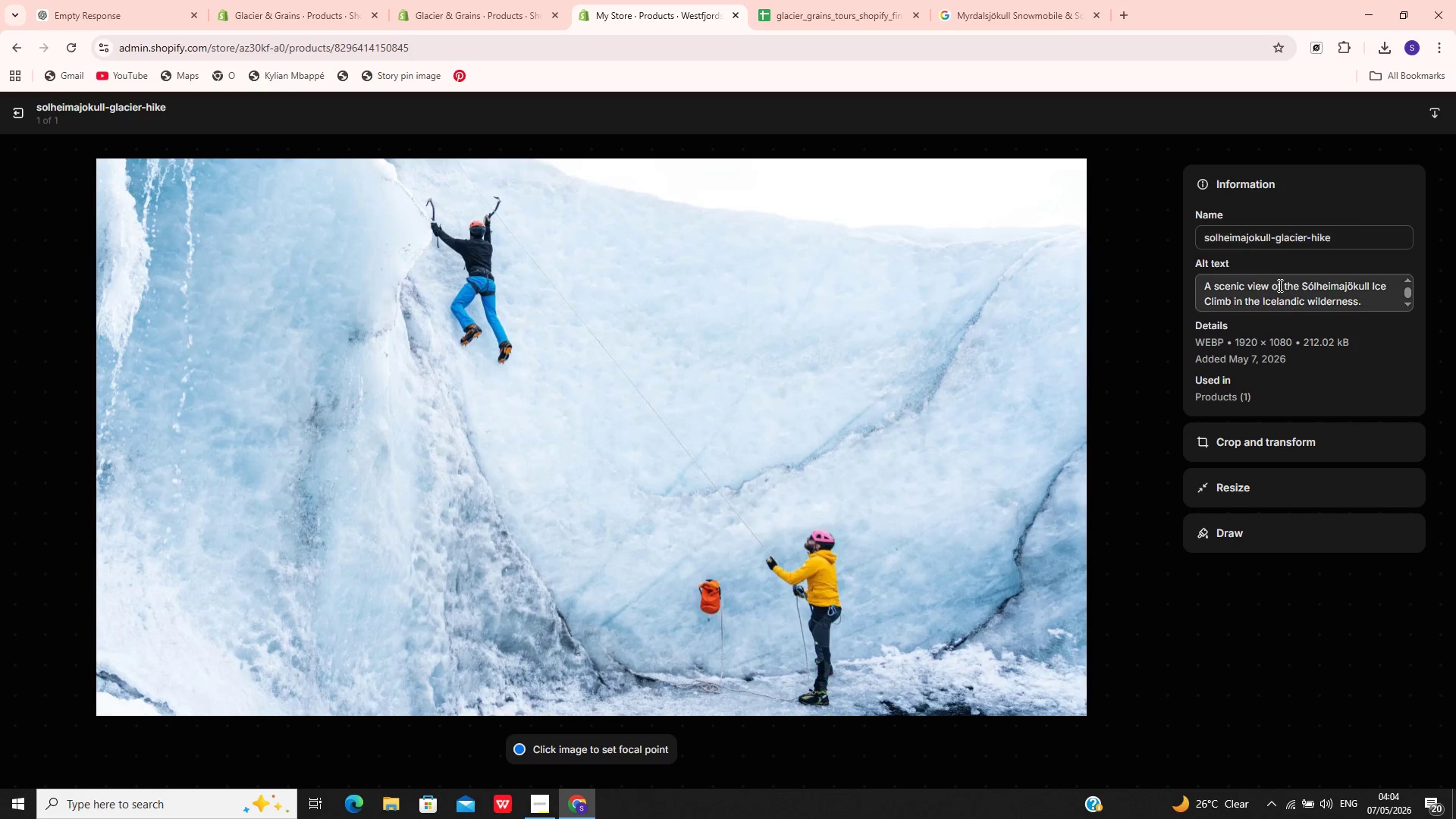 
left_click([1279, 287])
 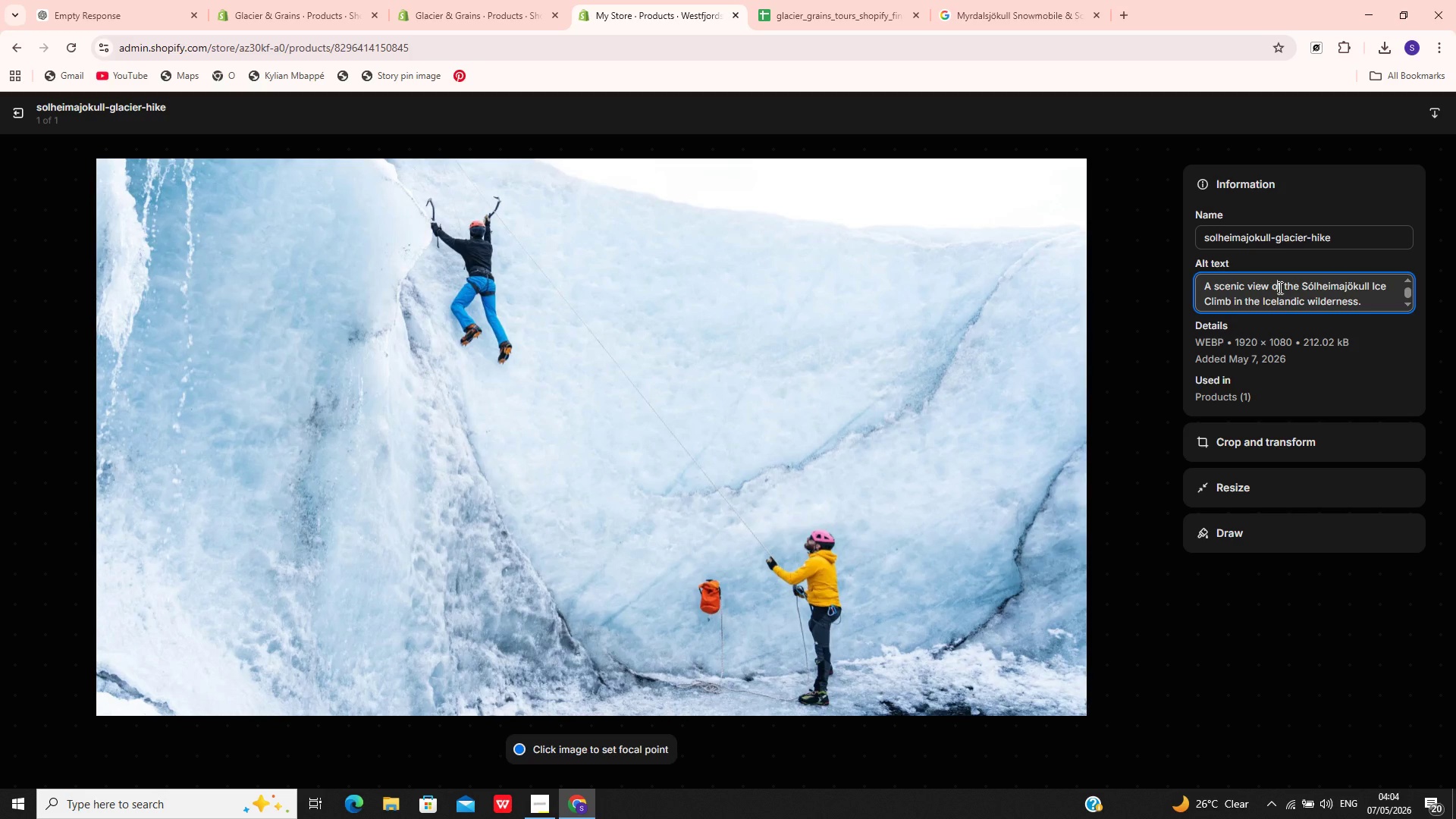 
key(Control+A)
 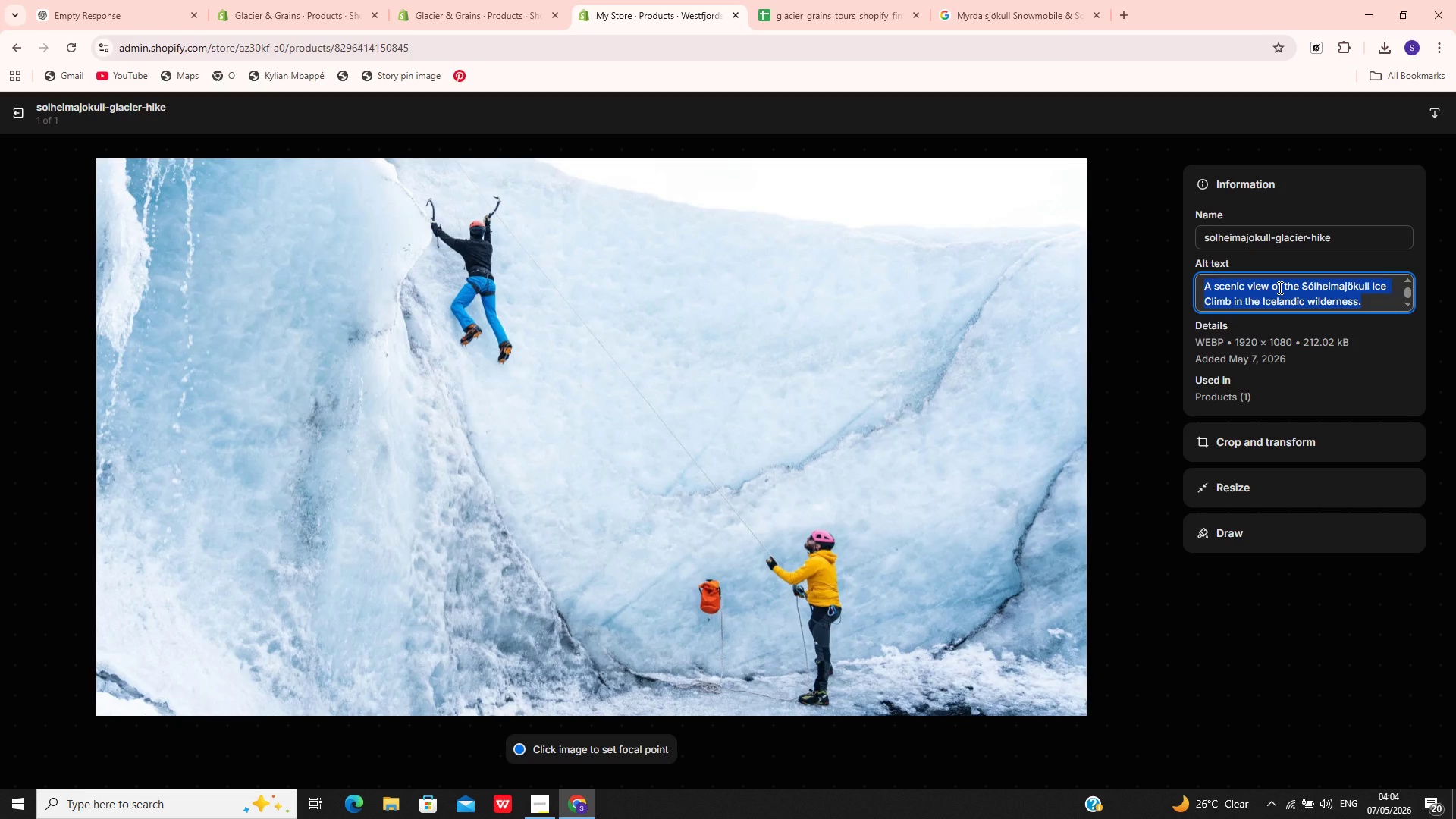 
hold_key(key=V, duration=0.5)
 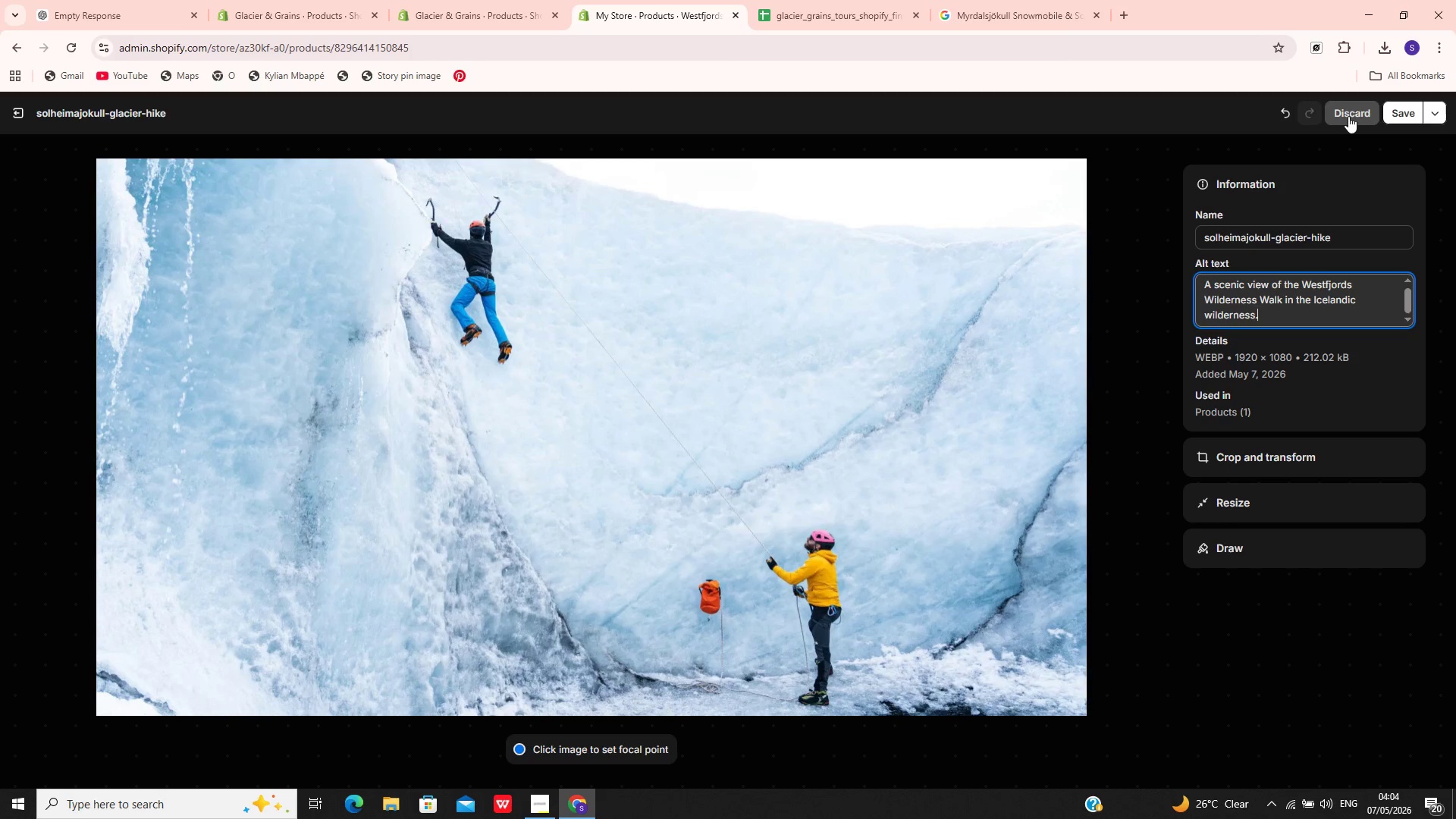 
wait(6.7)
 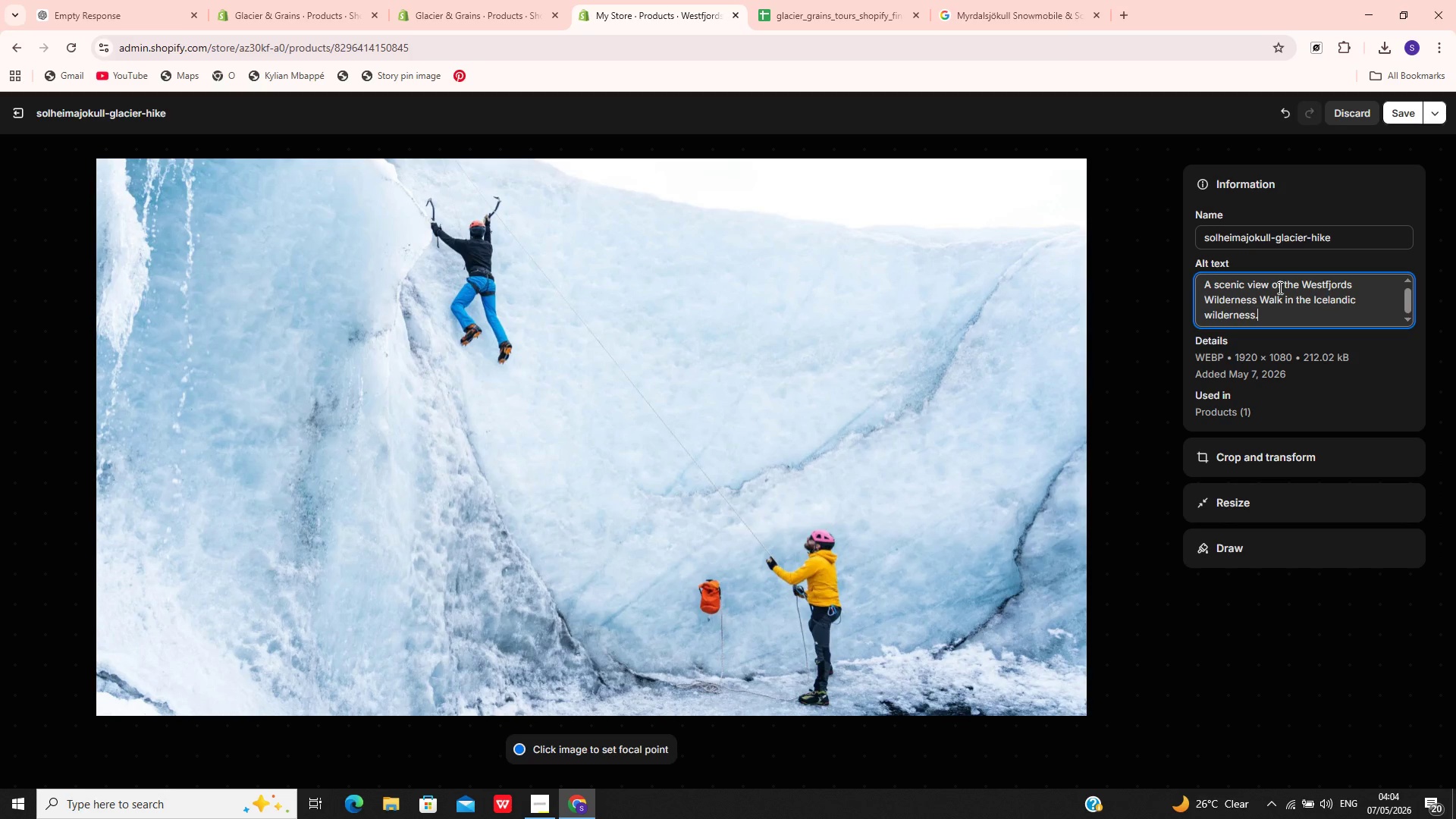 
left_click([1351, 117])
 